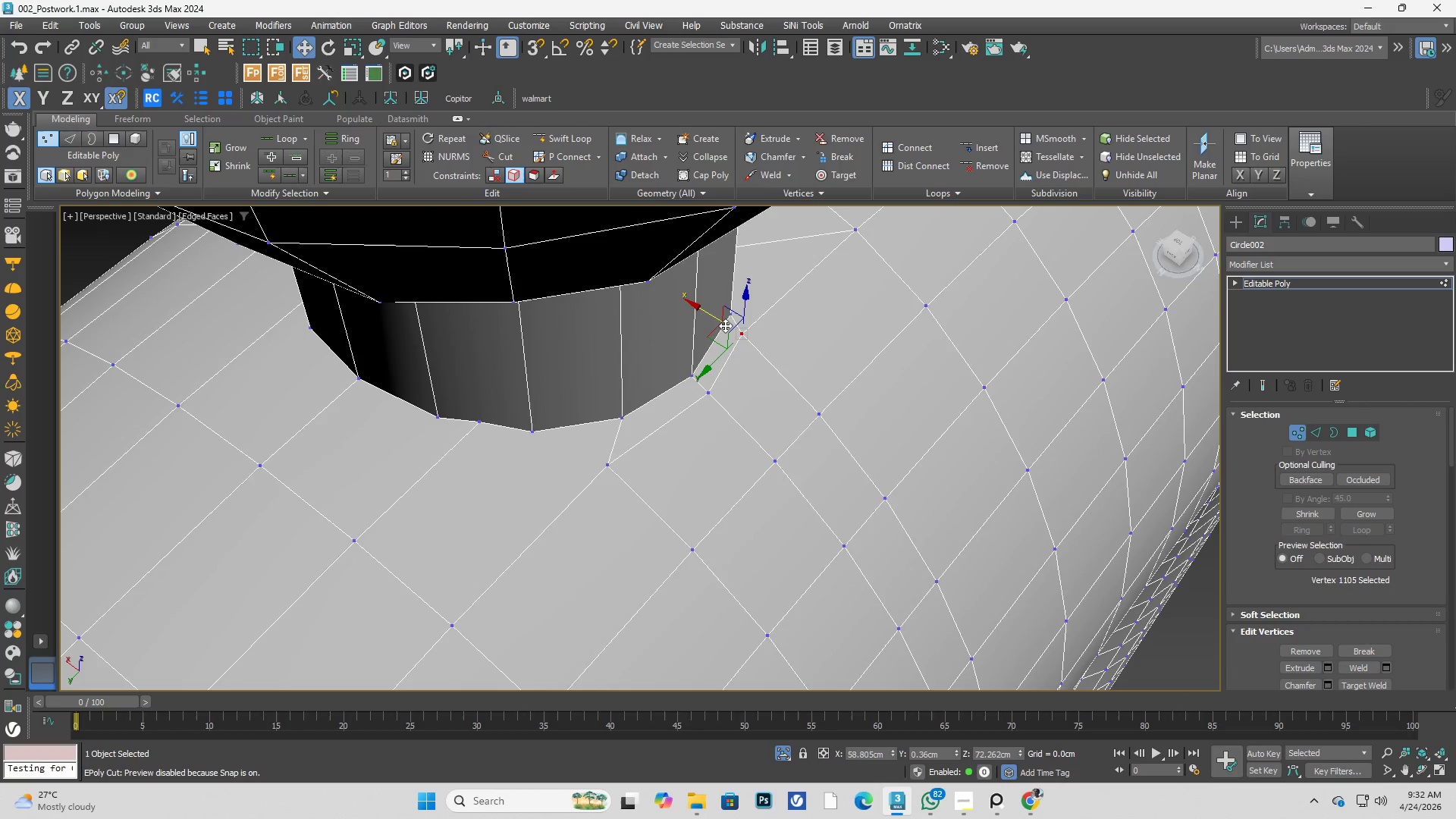 
left_click_drag(start_coordinate=[727, 325], to_coordinate=[741, 332])
 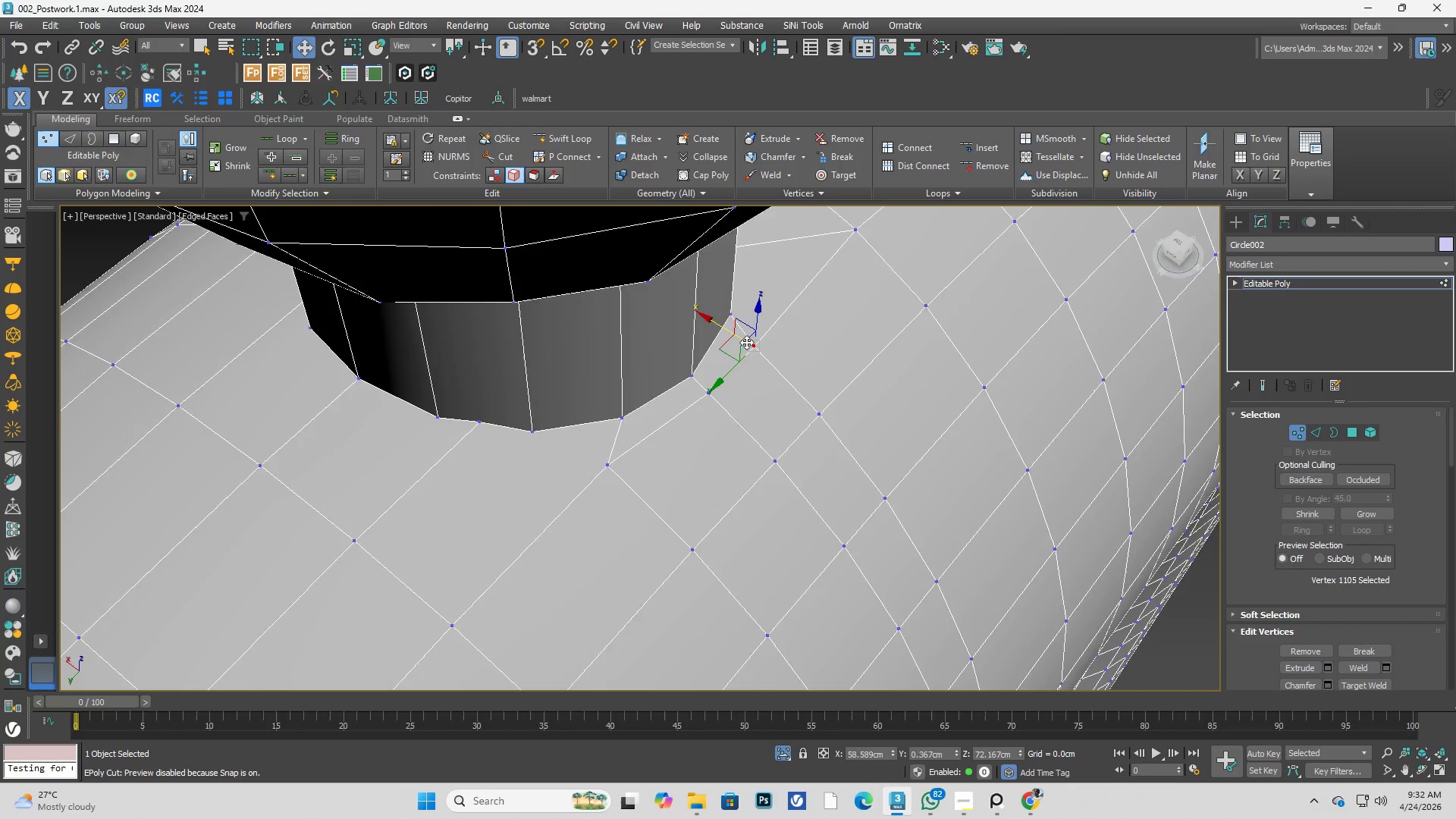 
hold_key(key=AltLeft, duration=1.58)
 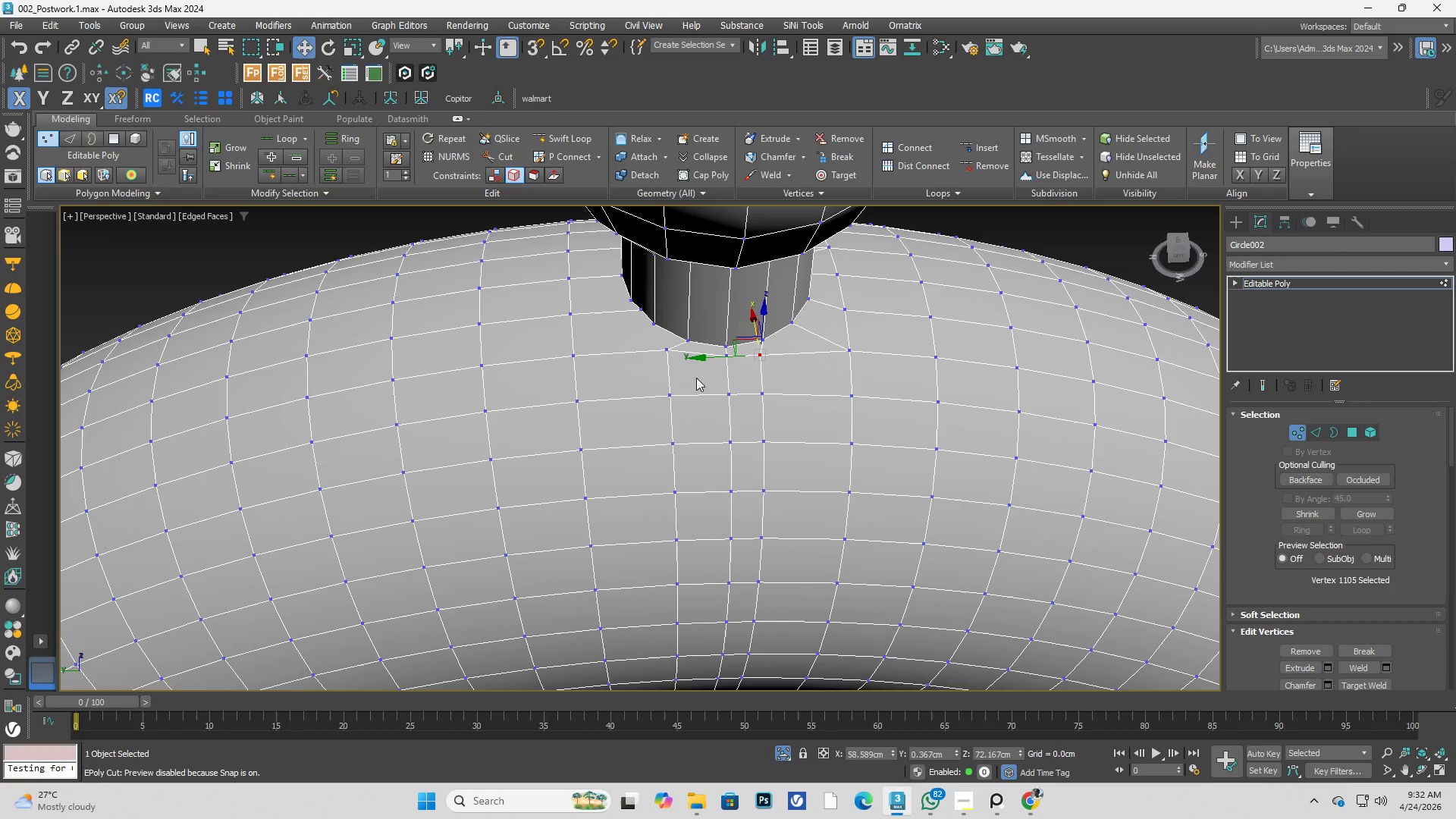 
scroll: coordinate [777, 375], scroll_direction: down, amount: 2.0
 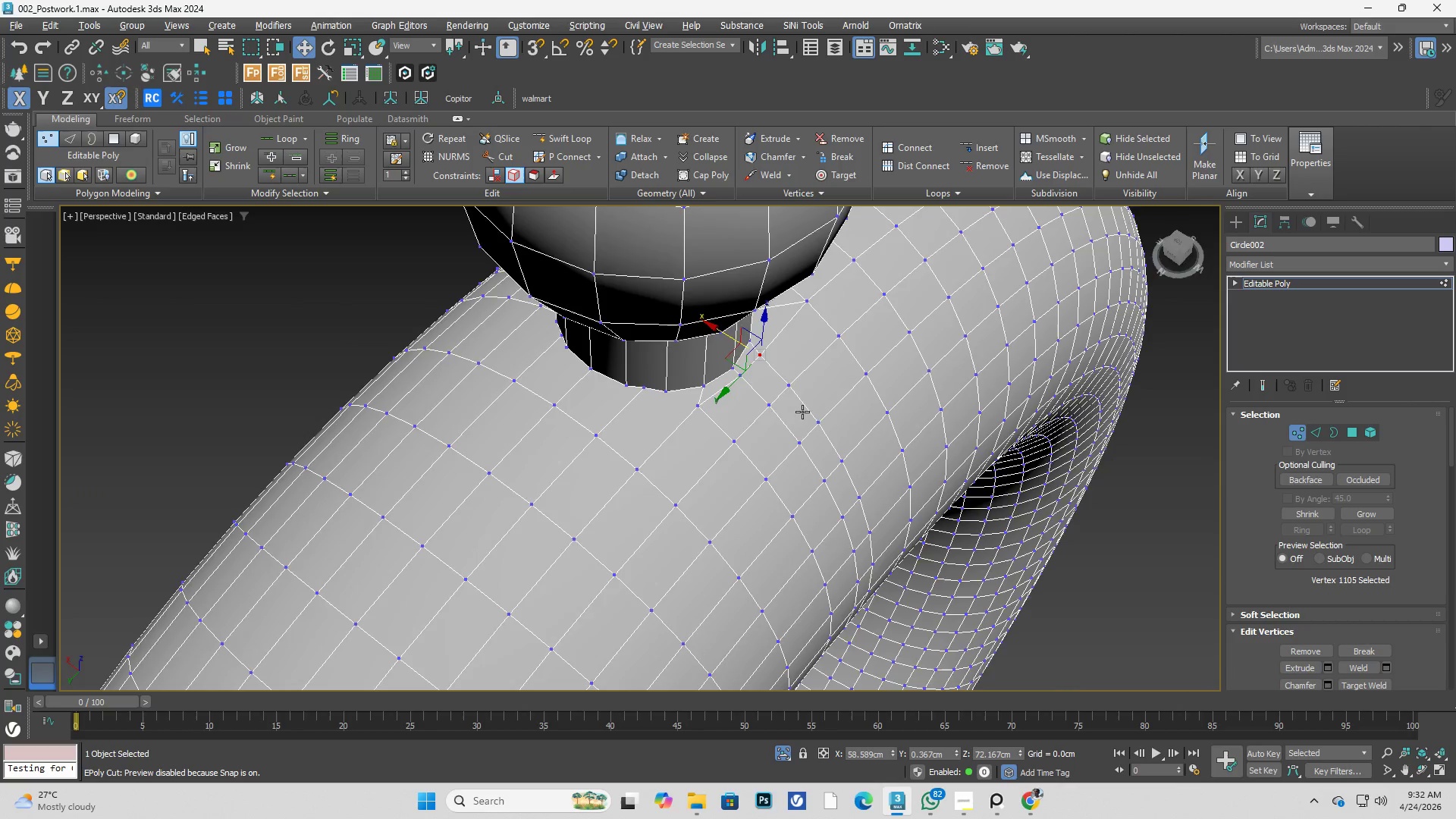 
hold_key(key=AltLeft, duration=0.61)
 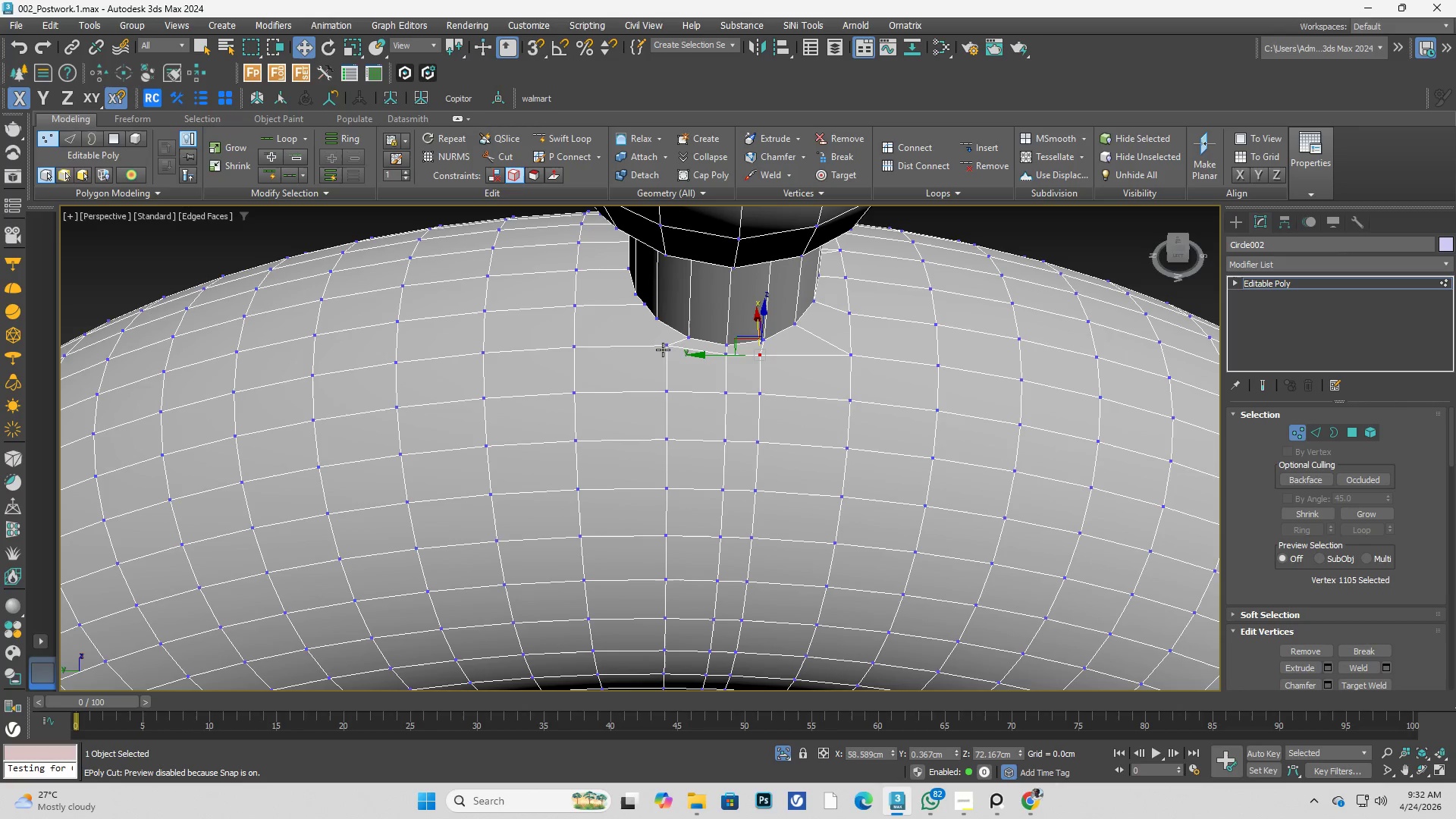 
left_click([662, 349])
 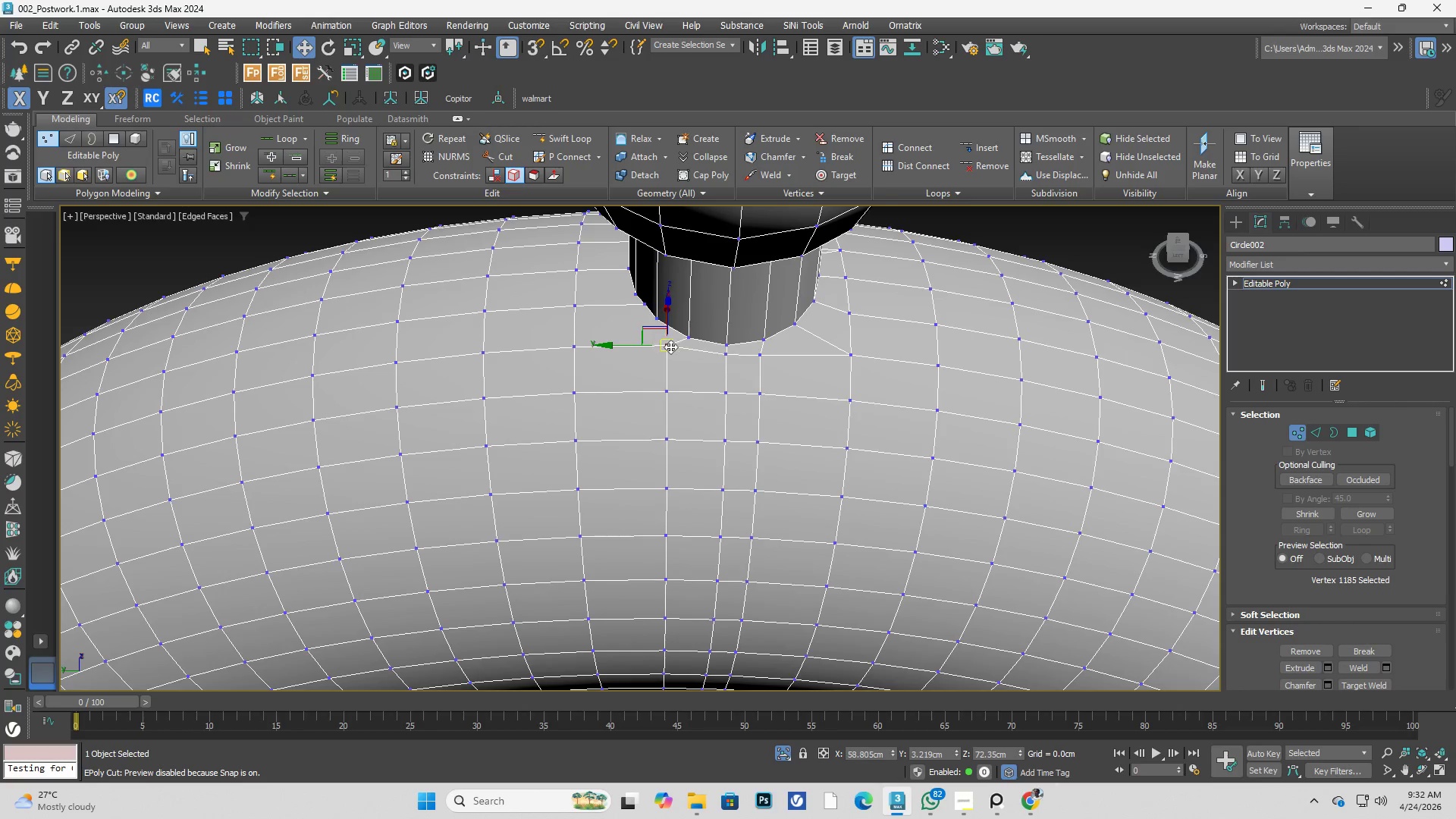 
hold_key(key=AltLeft, duration=0.92)
 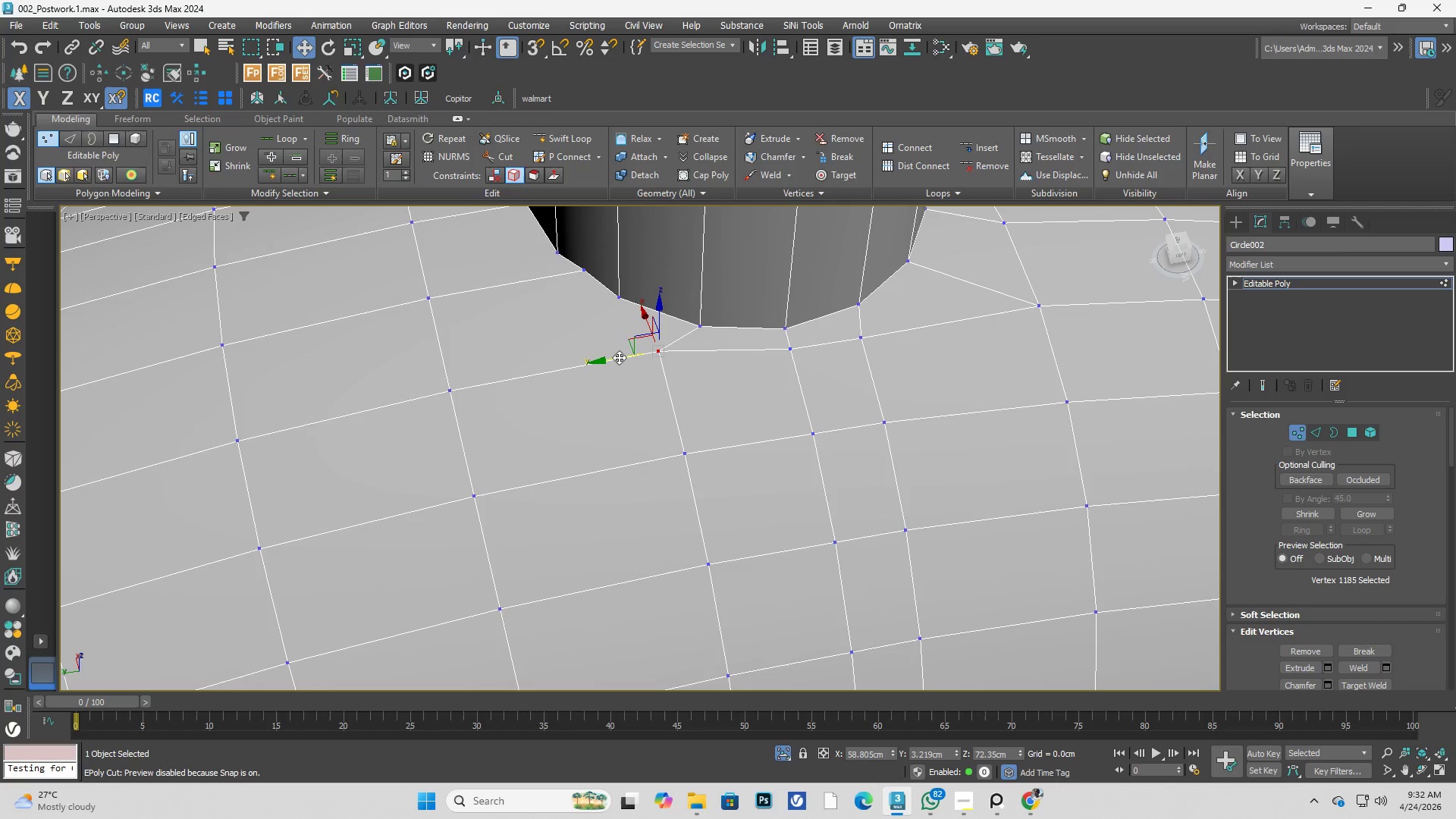 
scroll: coordinate [675, 340], scroll_direction: up, amount: 2.0
 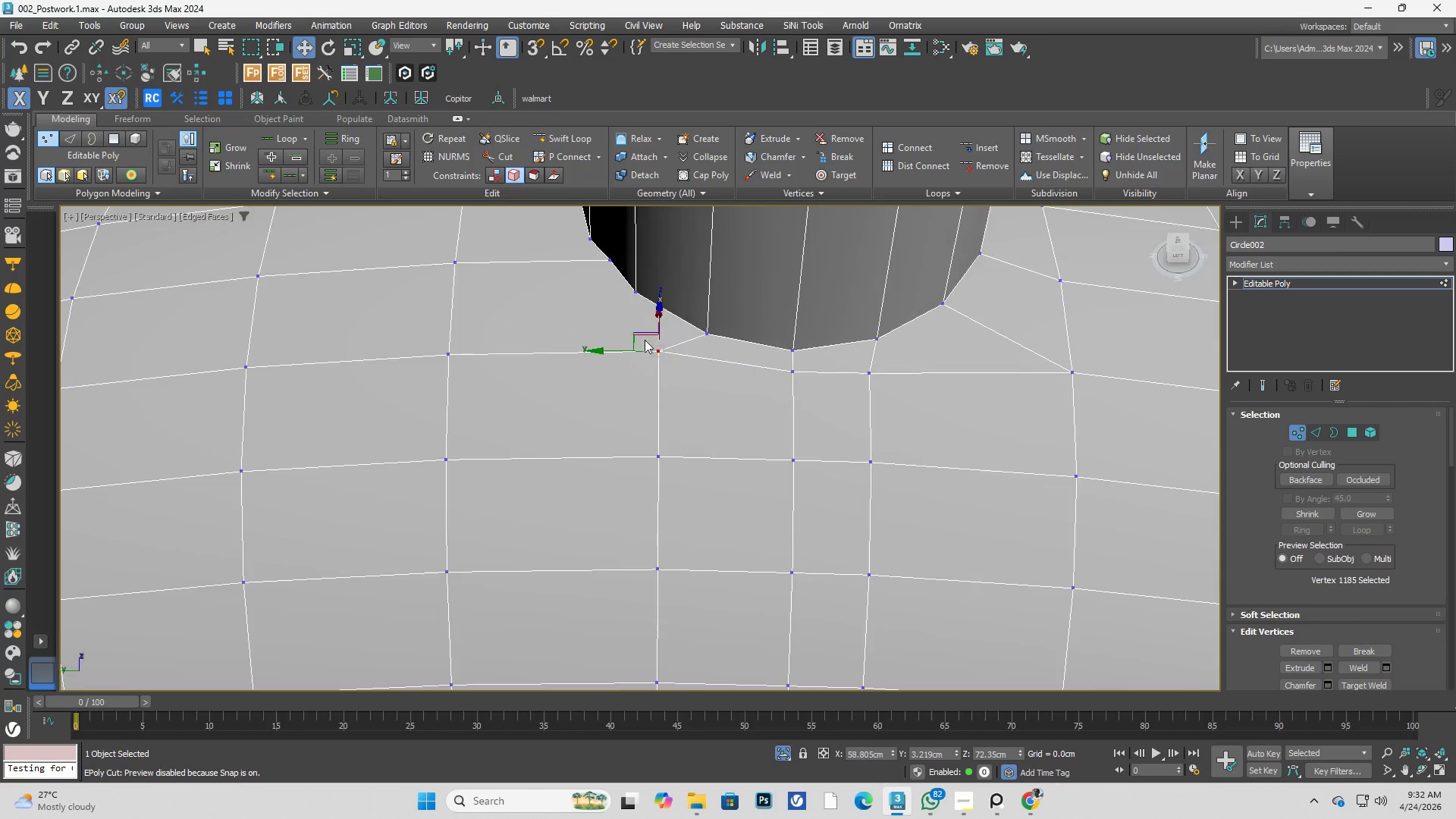 
left_click_drag(start_coordinate=[619, 357], to_coordinate=[654, 355])
 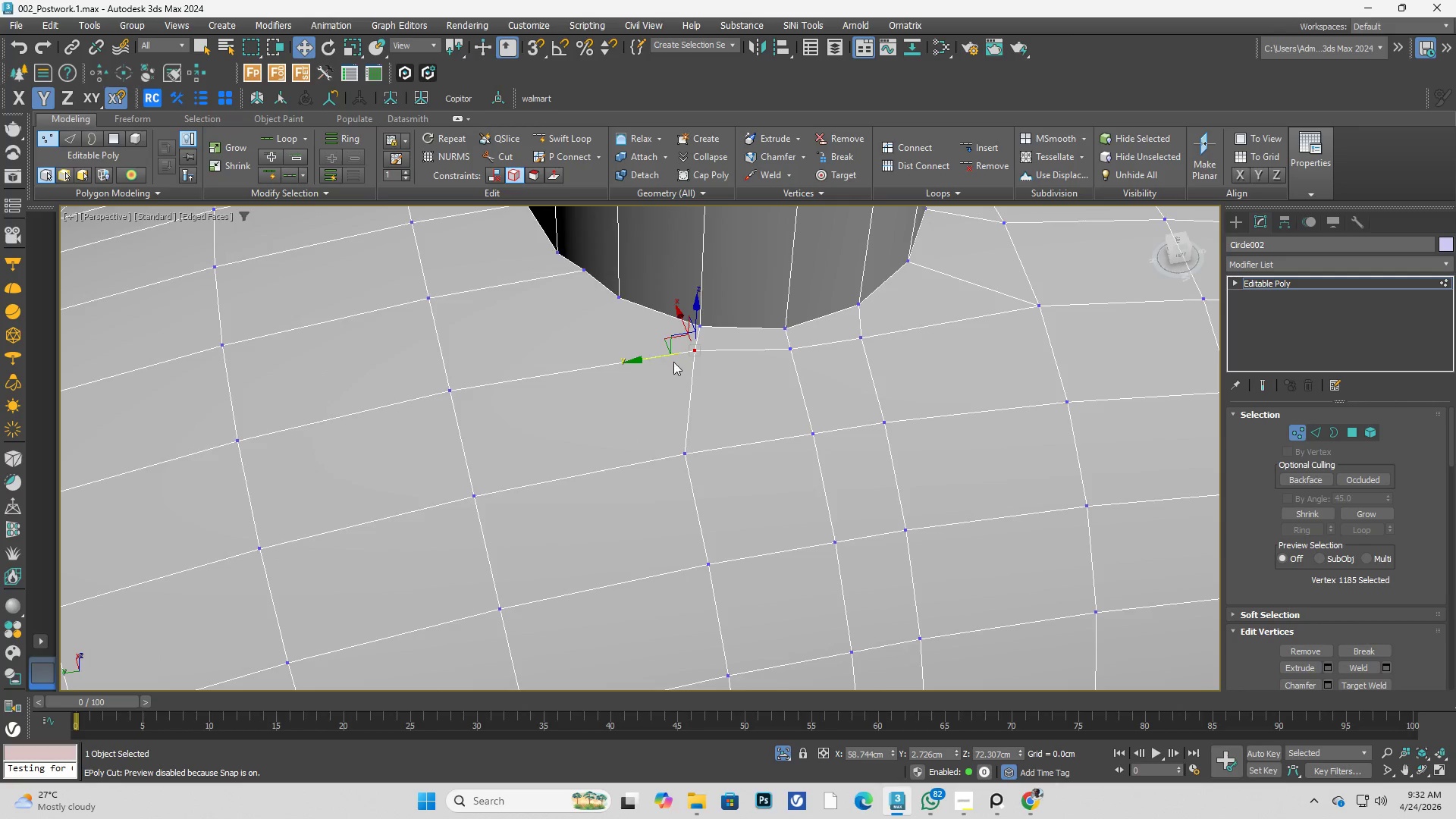 
hold_key(key=AltLeft, duration=0.38)
 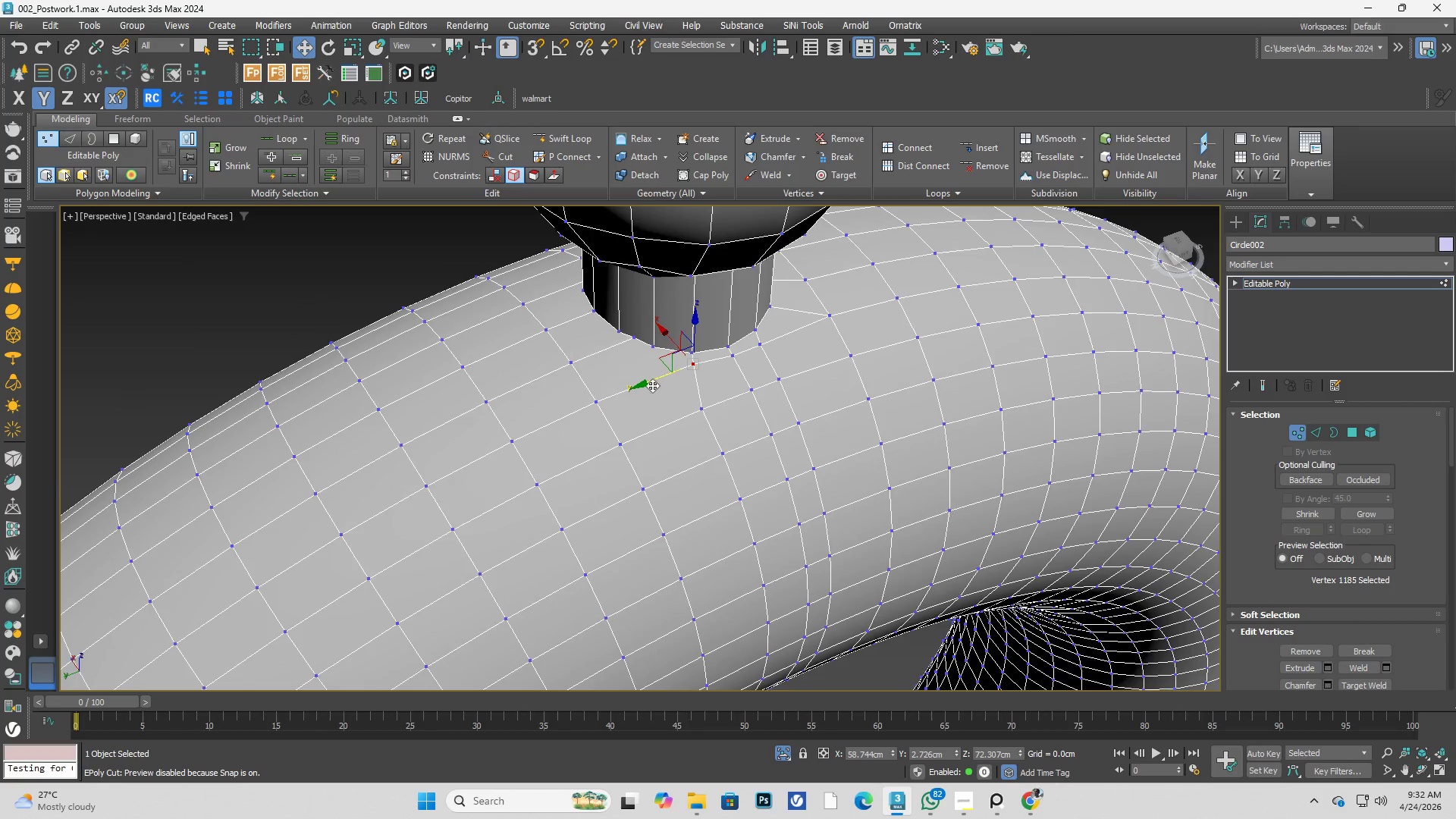 
scroll: coordinate [697, 378], scroll_direction: down, amount: 2.0
 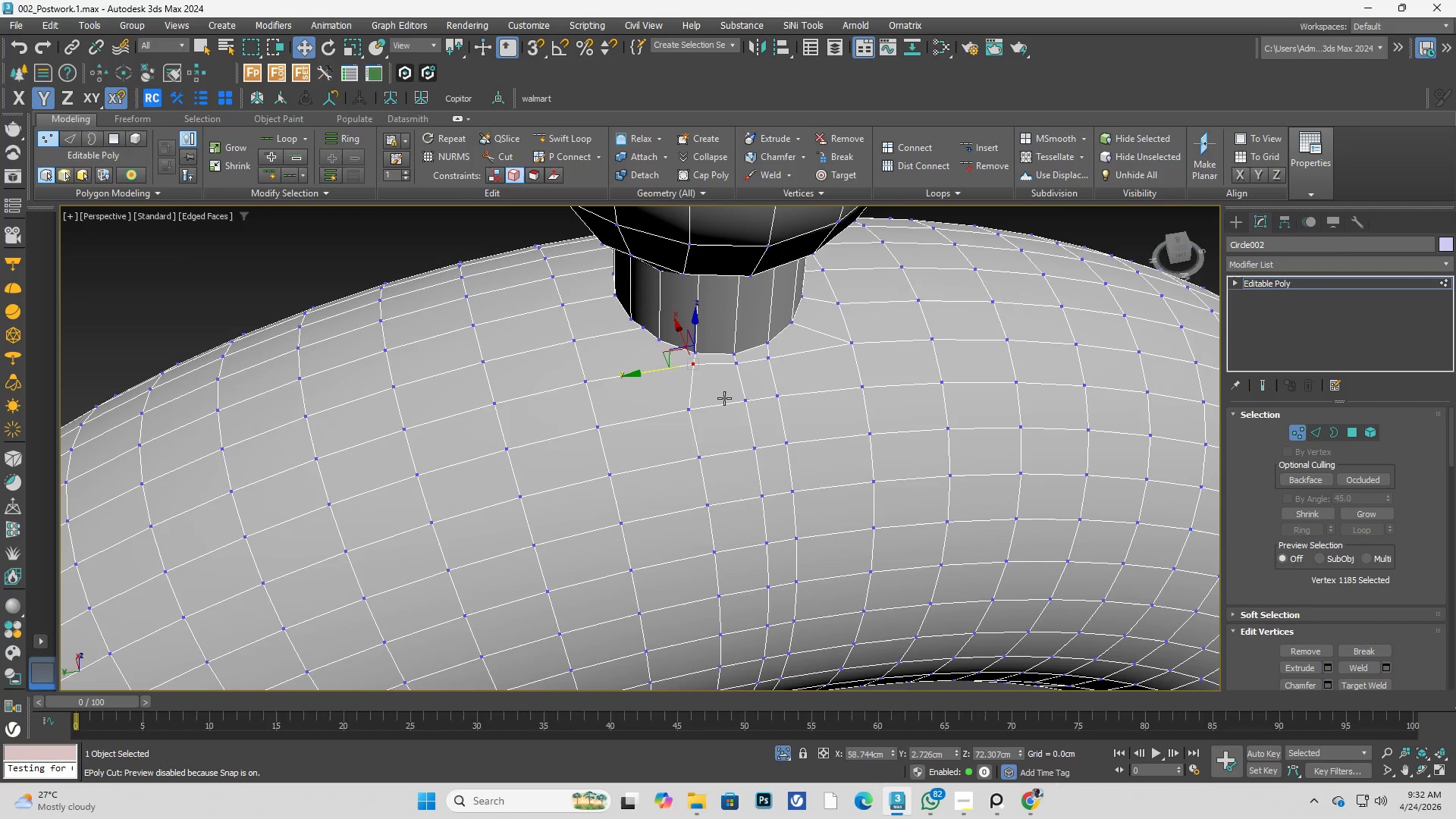 
key(Alt+AltLeft)
 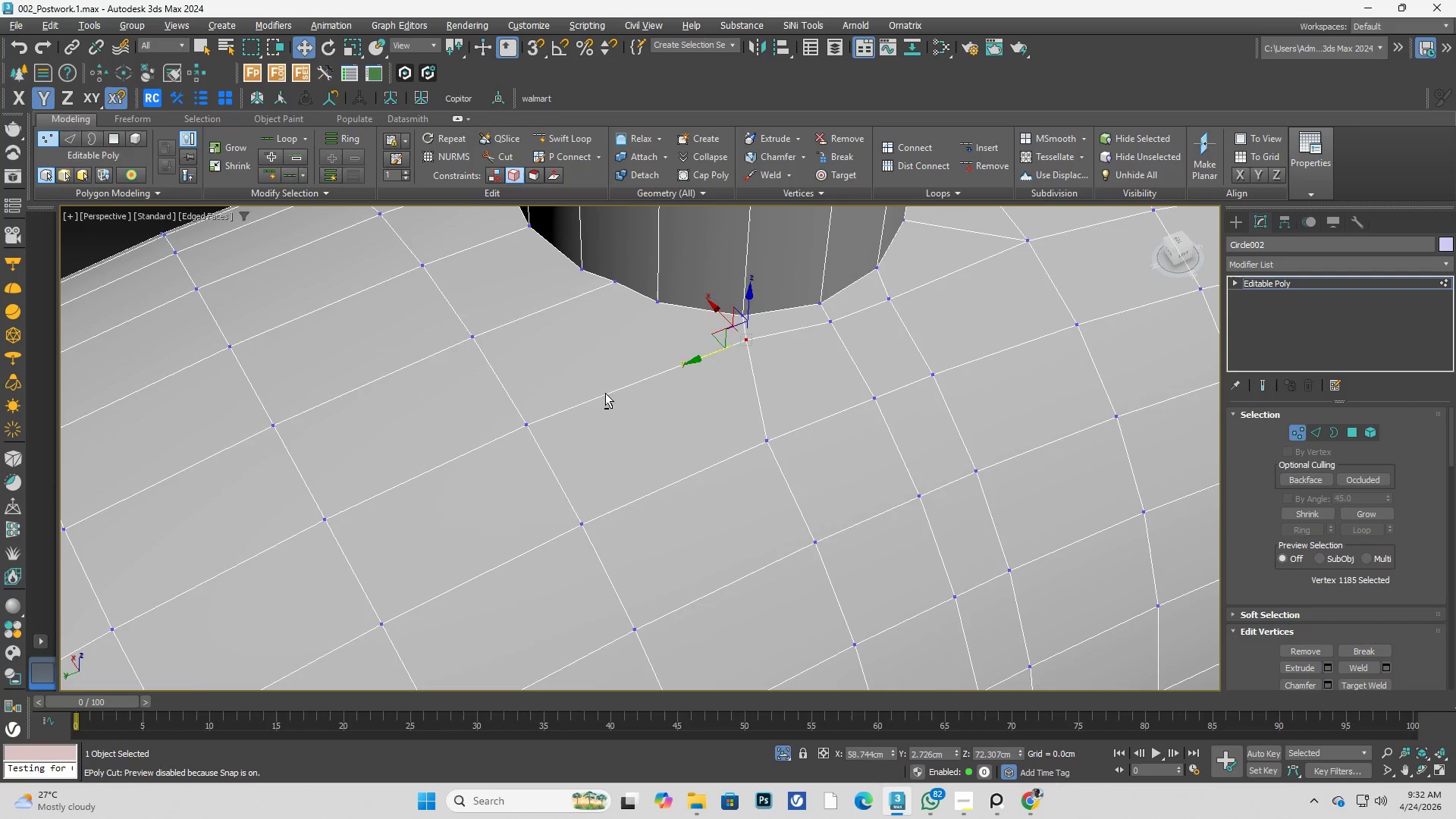 
key(Alt+C)
 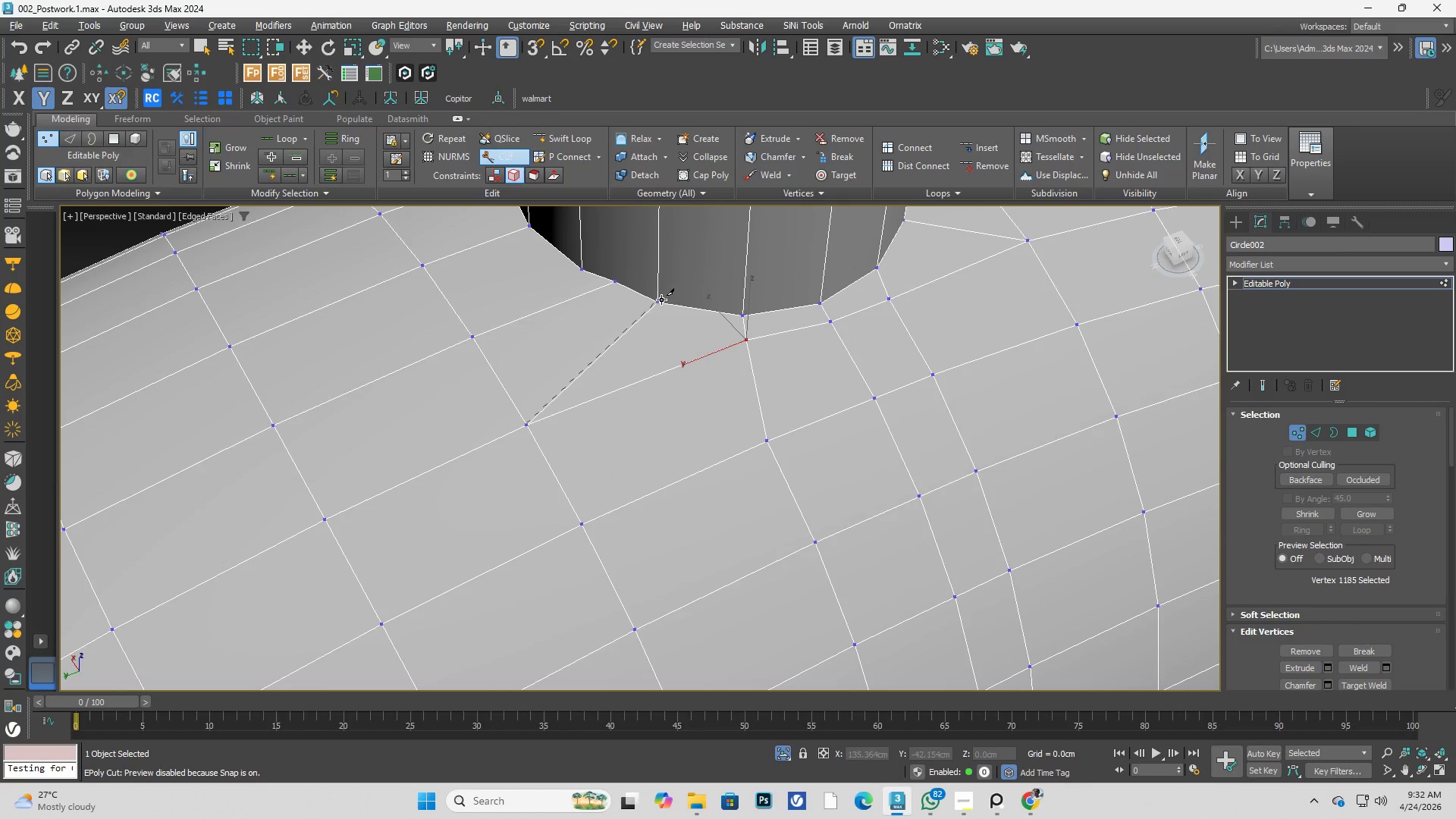 
scroll: coordinate [648, 382], scroll_direction: up, amount: 2.0
 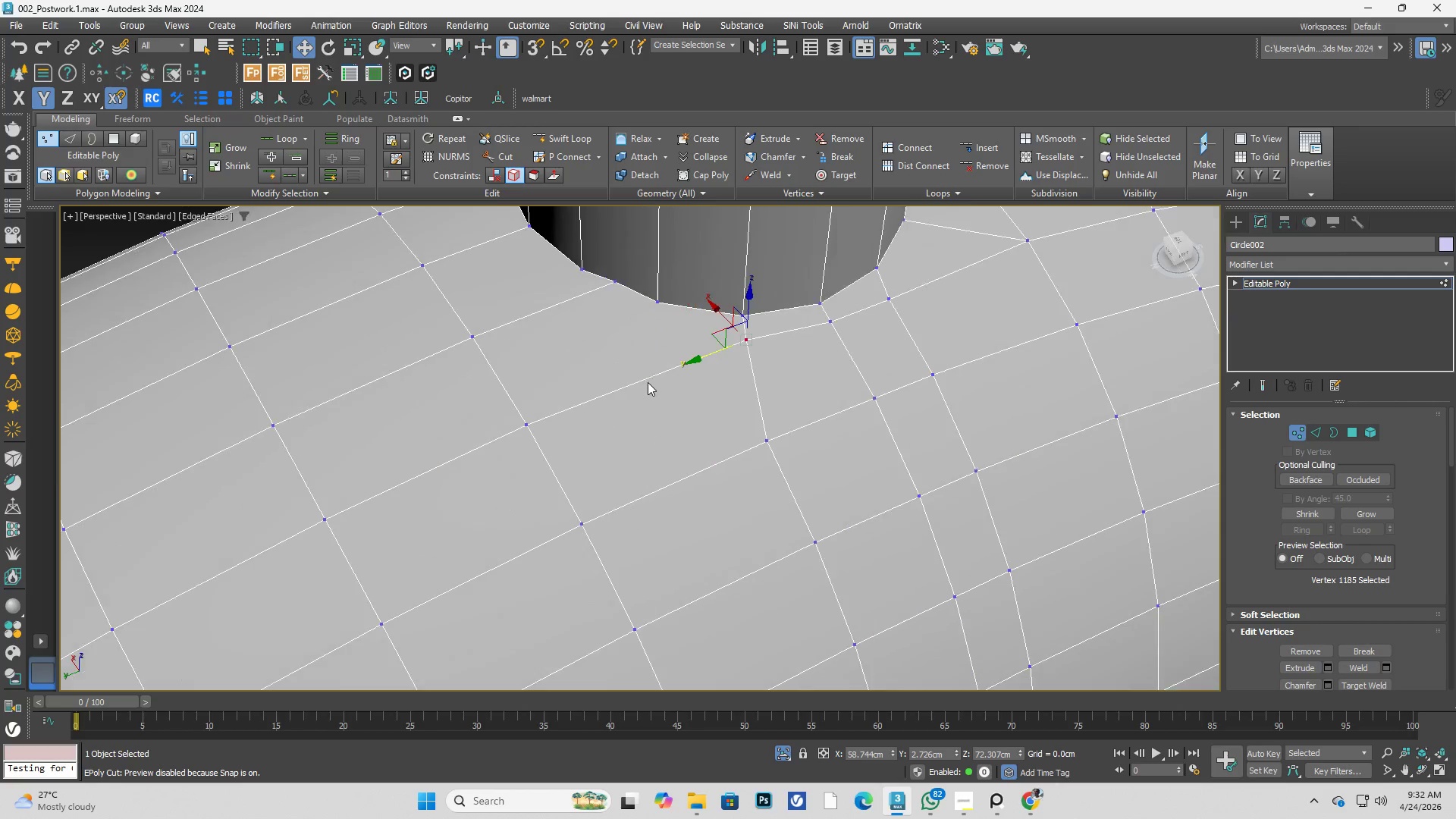 
double_click([648, 328])
 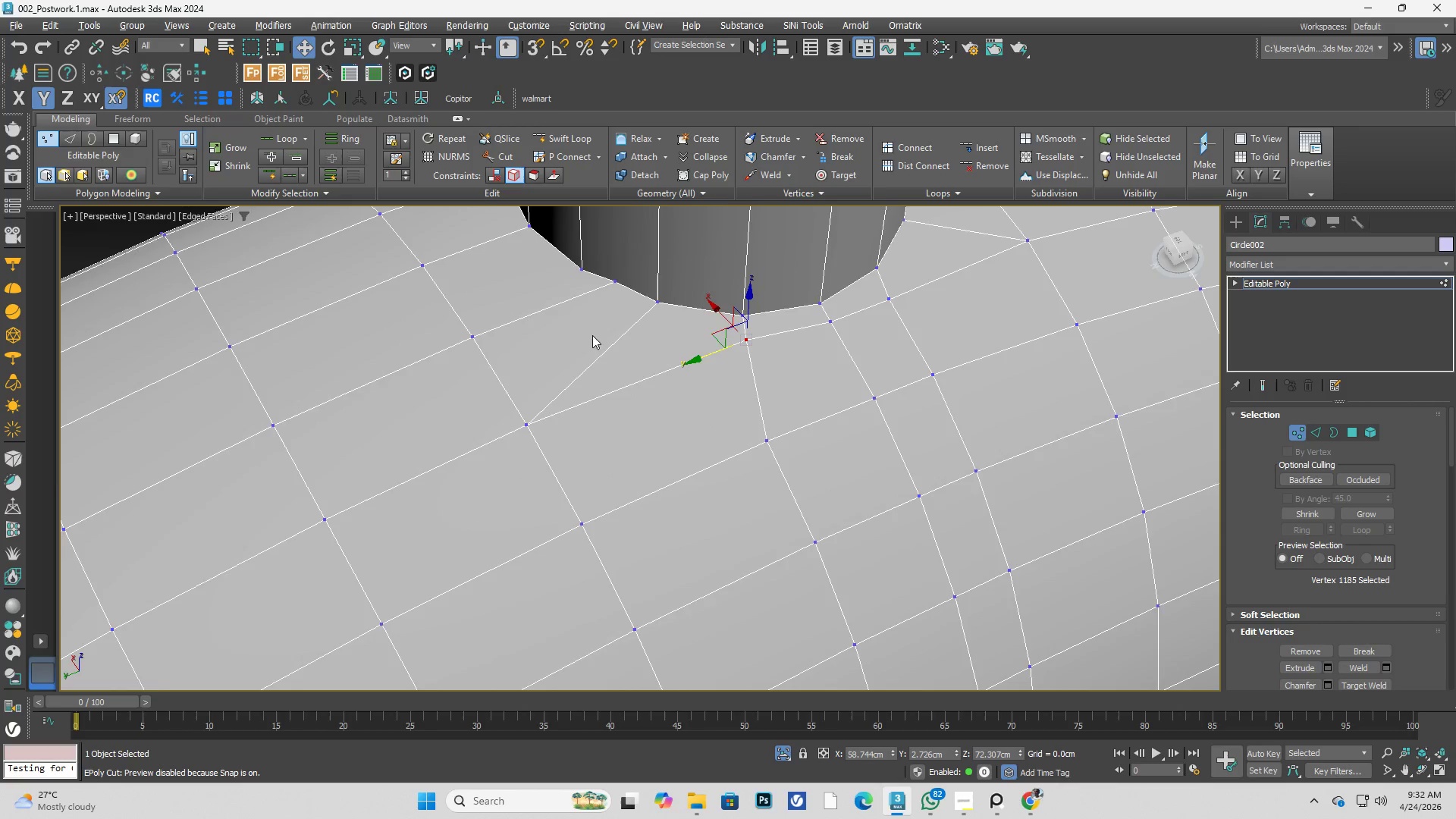 
key(Alt+AltLeft)
 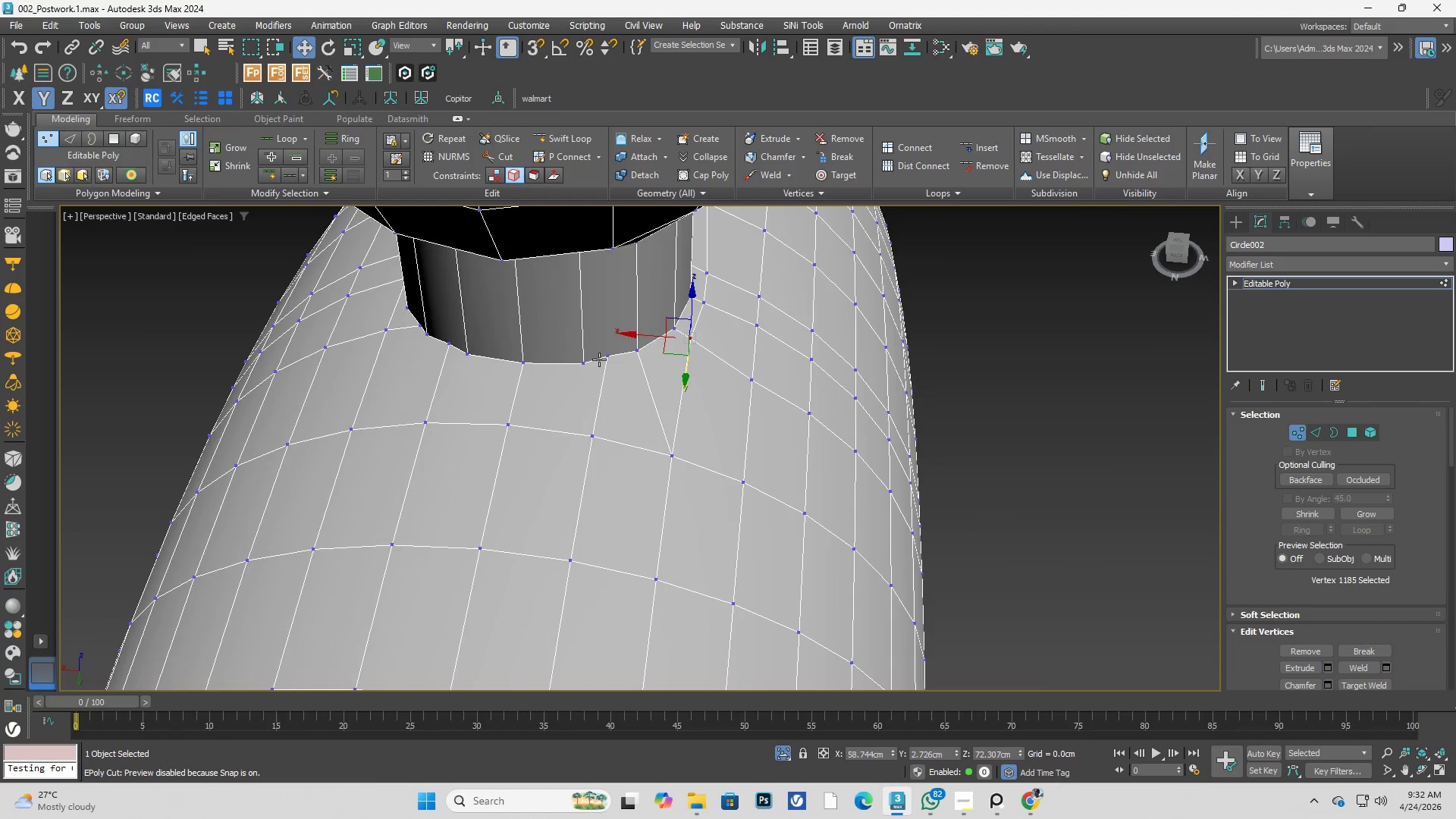 
scroll: coordinate [579, 336], scroll_direction: down, amount: 1.0
 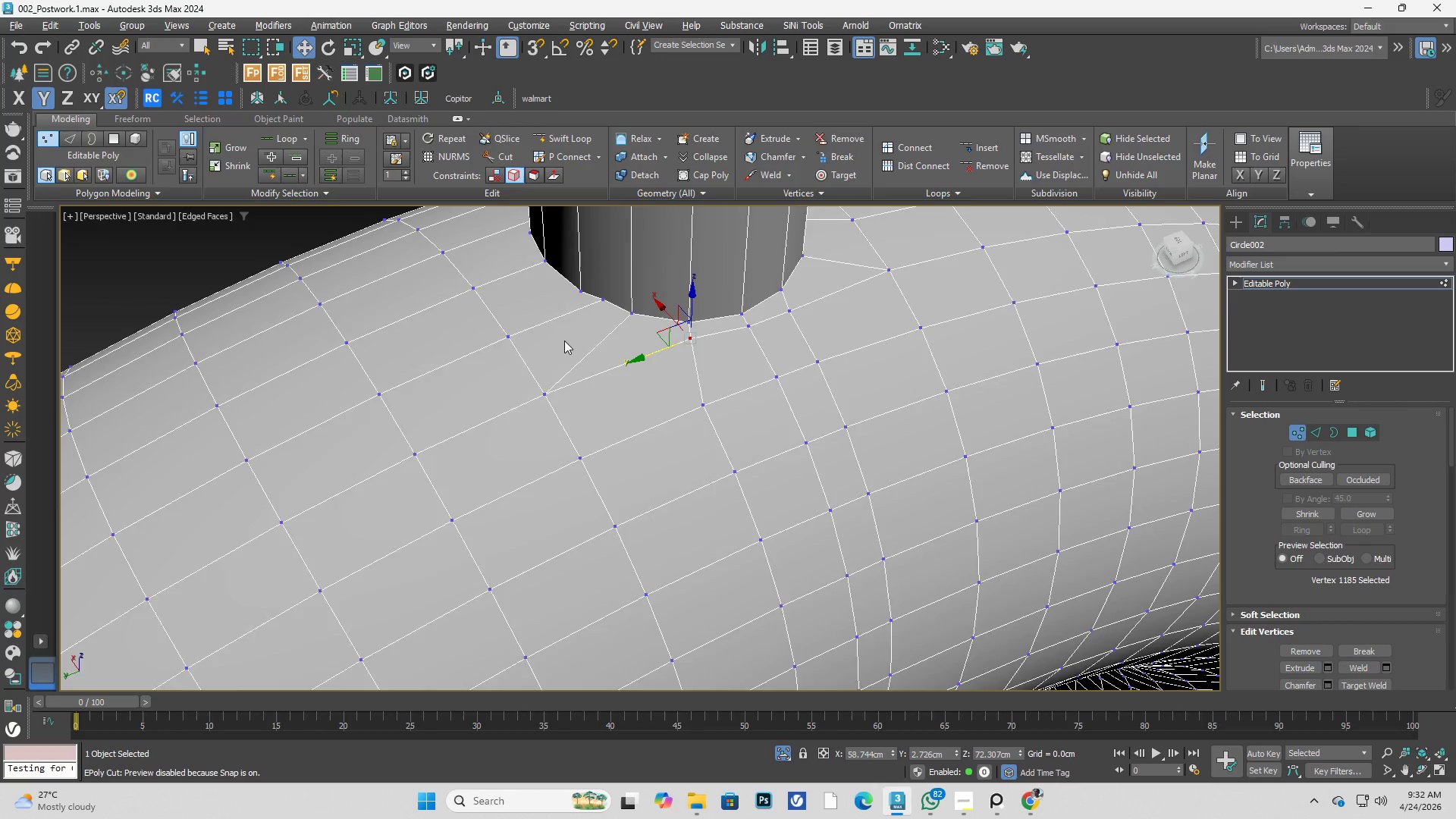 
key(Alt+AltLeft)
 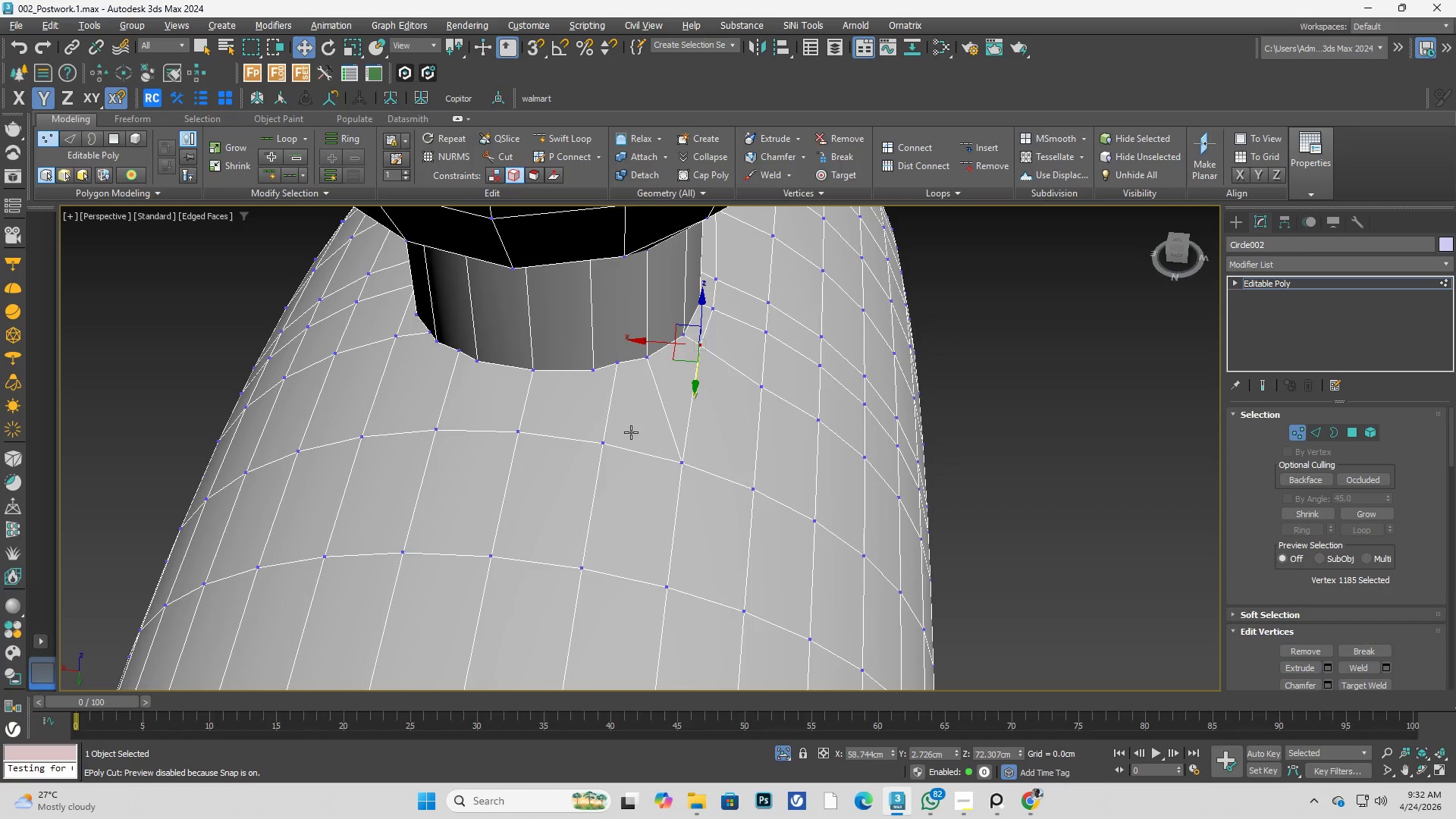 
key(Alt+C)
 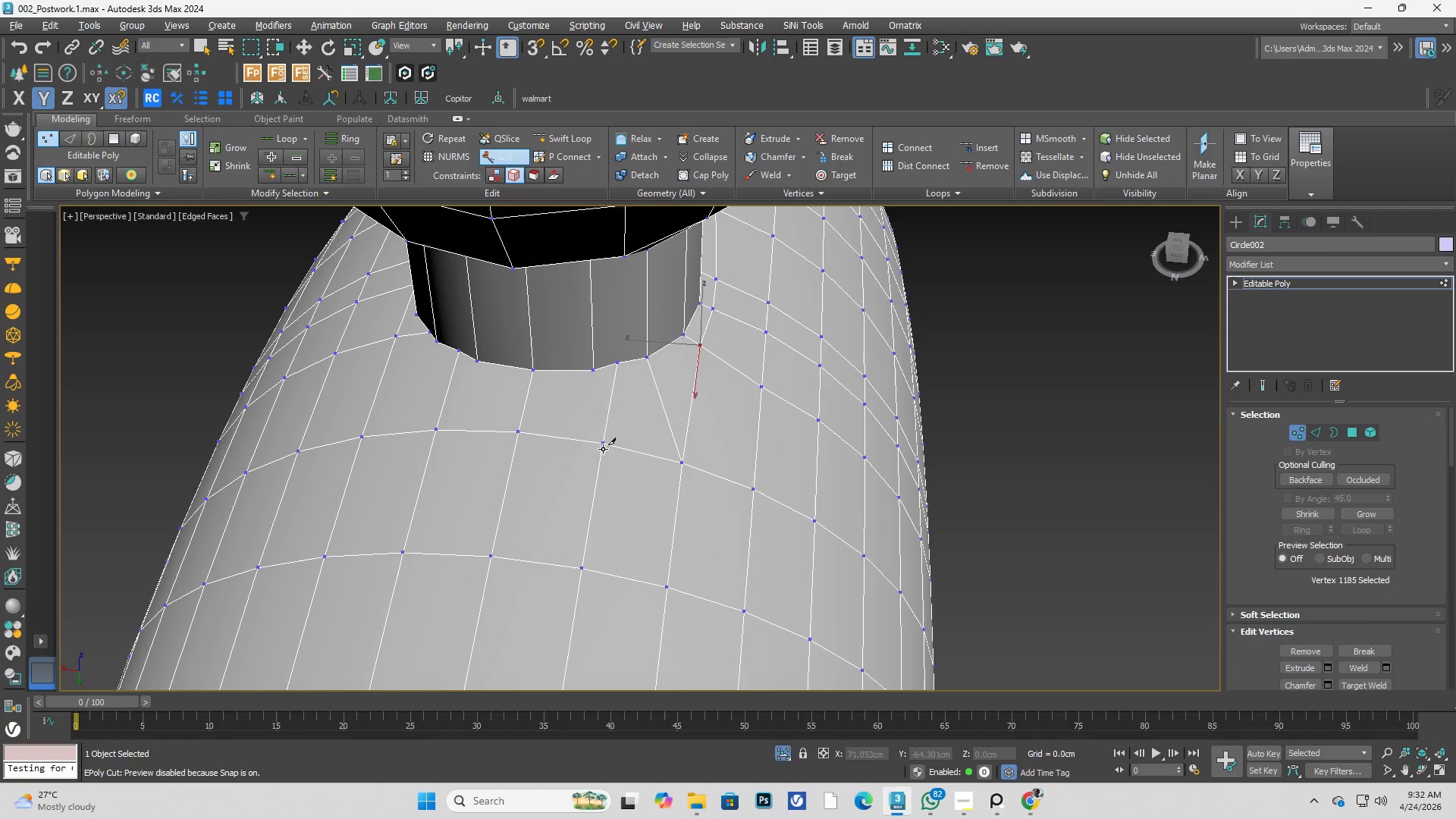 
left_click([603, 449])
 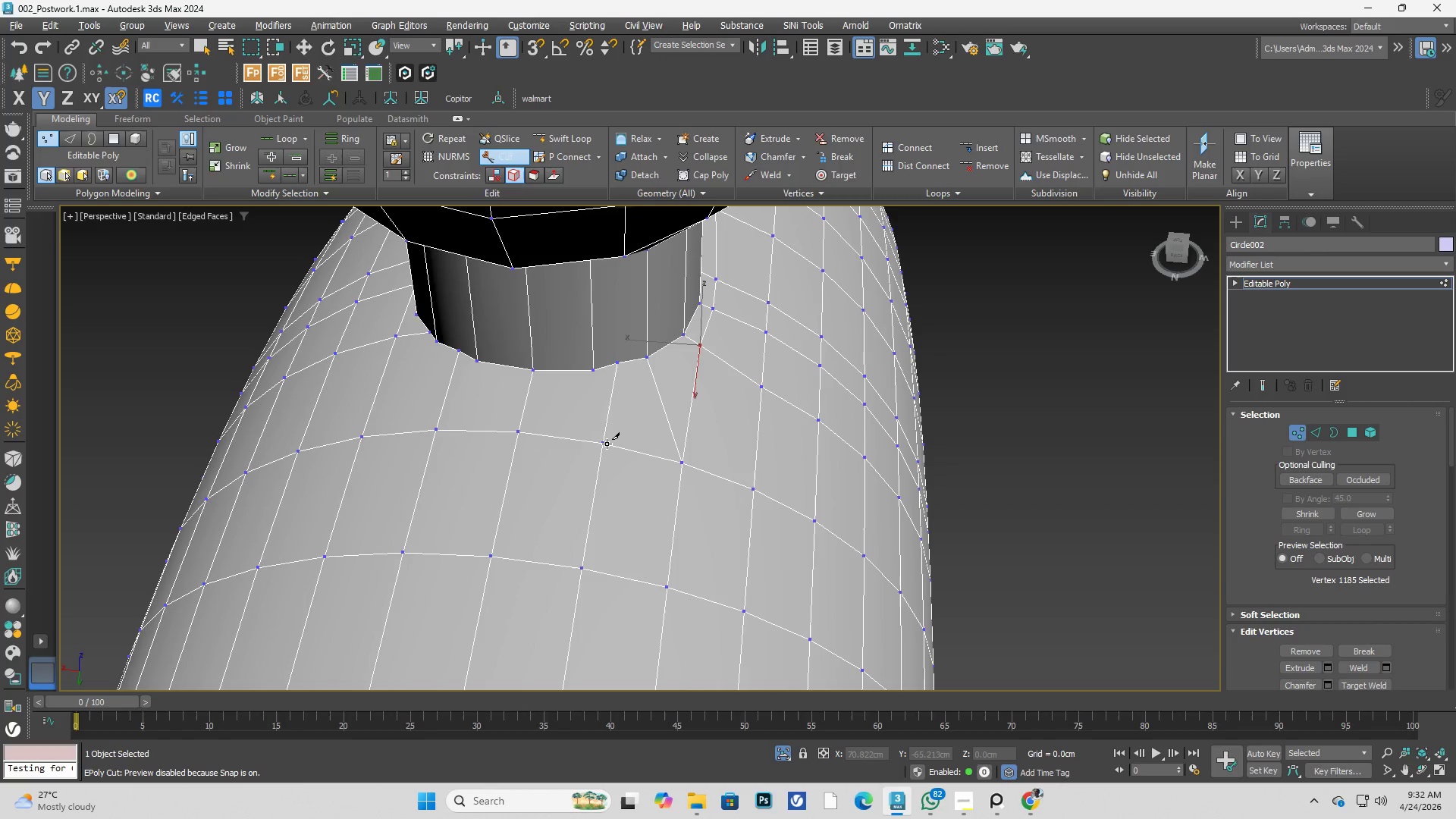 
double_click([586, 362])
 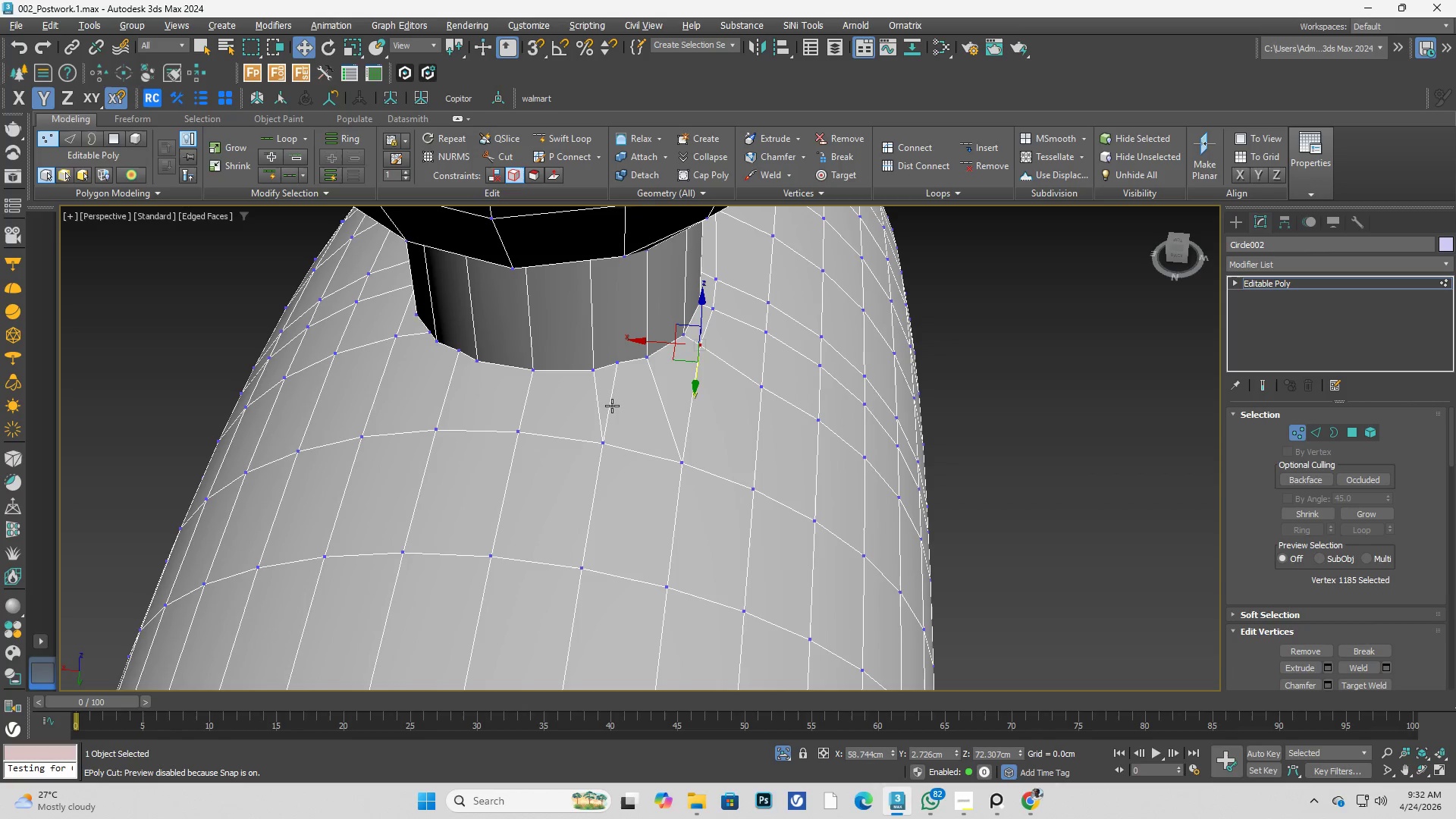 
left_click([612, 406])
 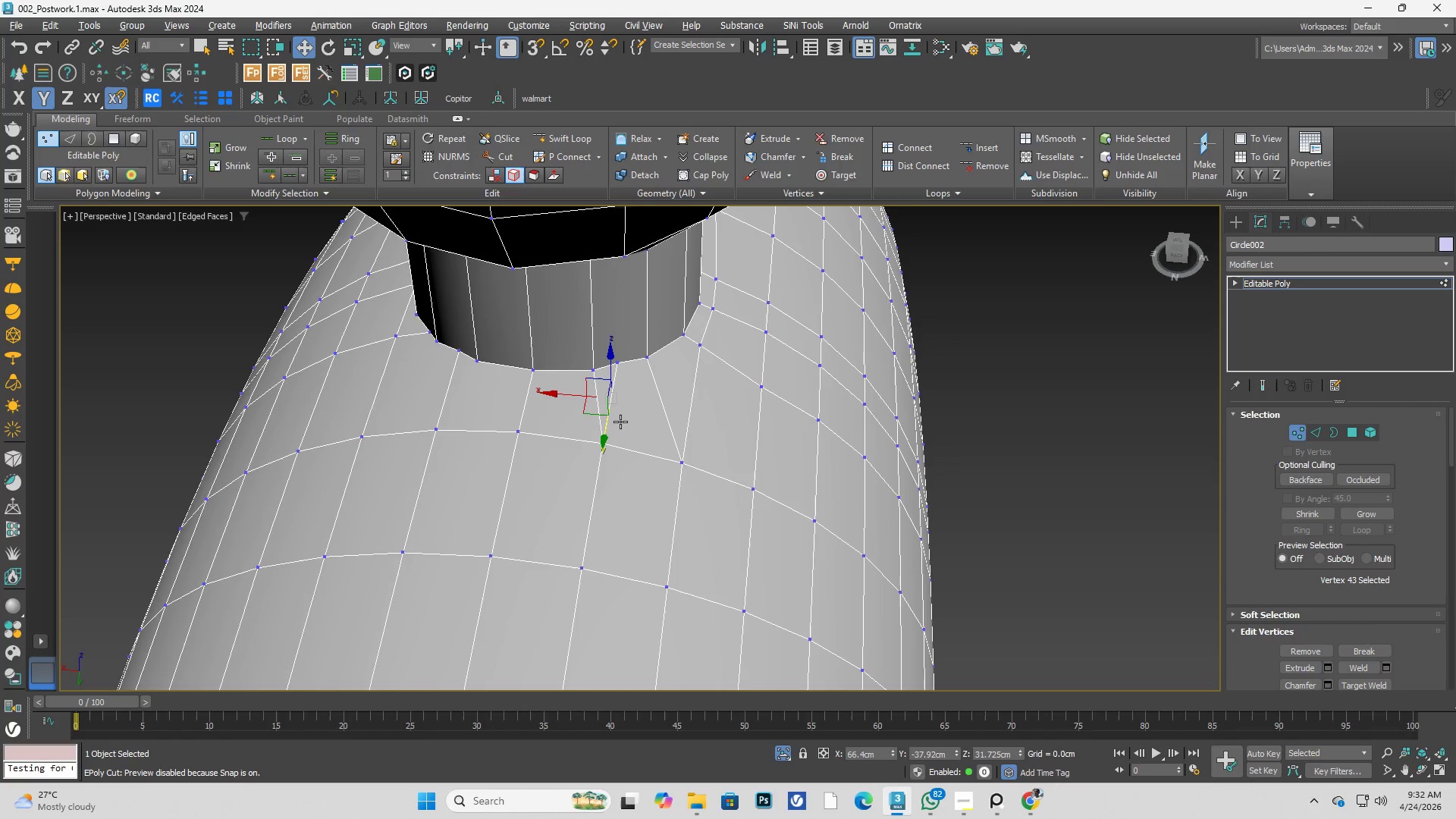 
key(2)
 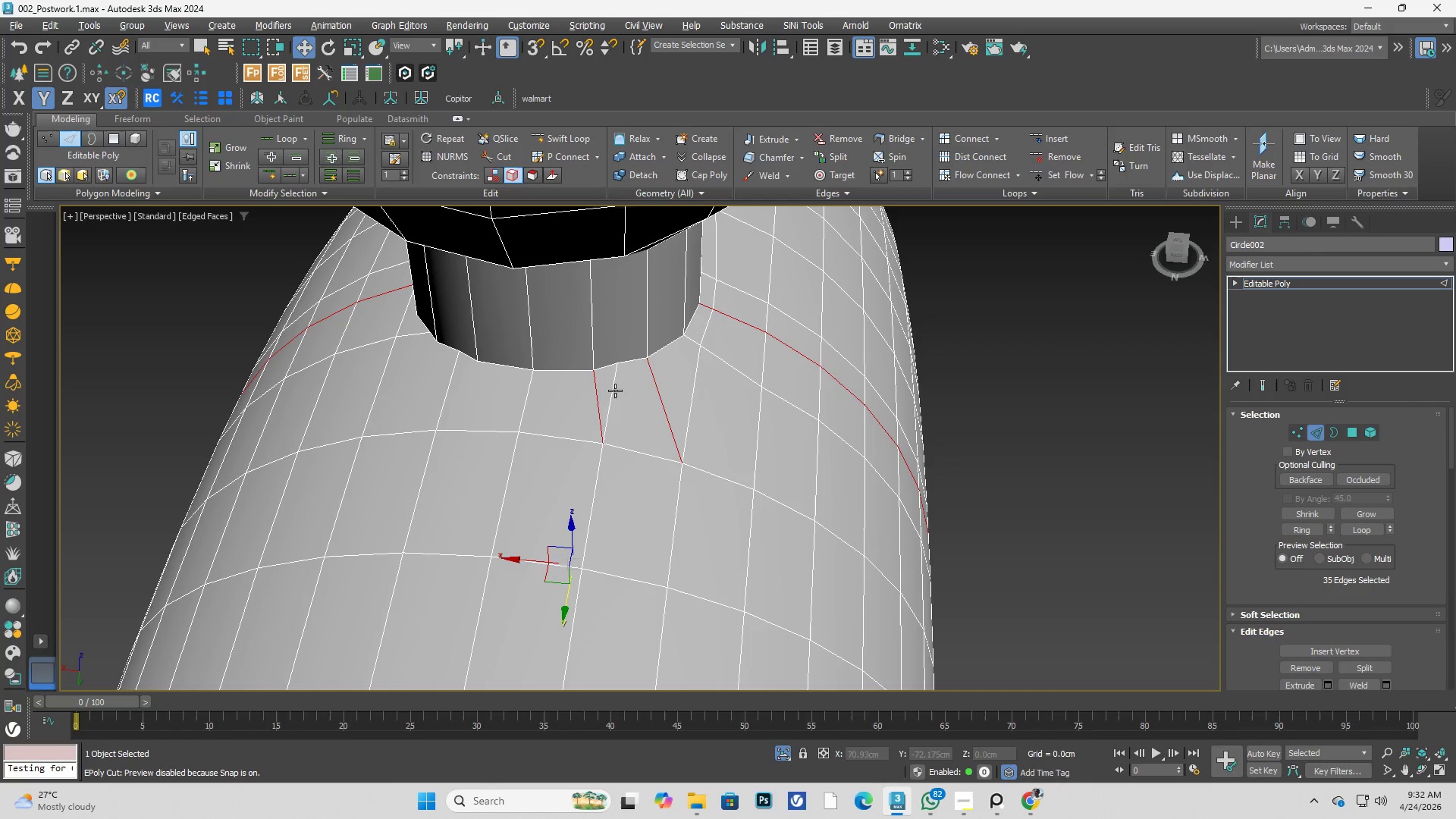 
left_click([615, 391])
 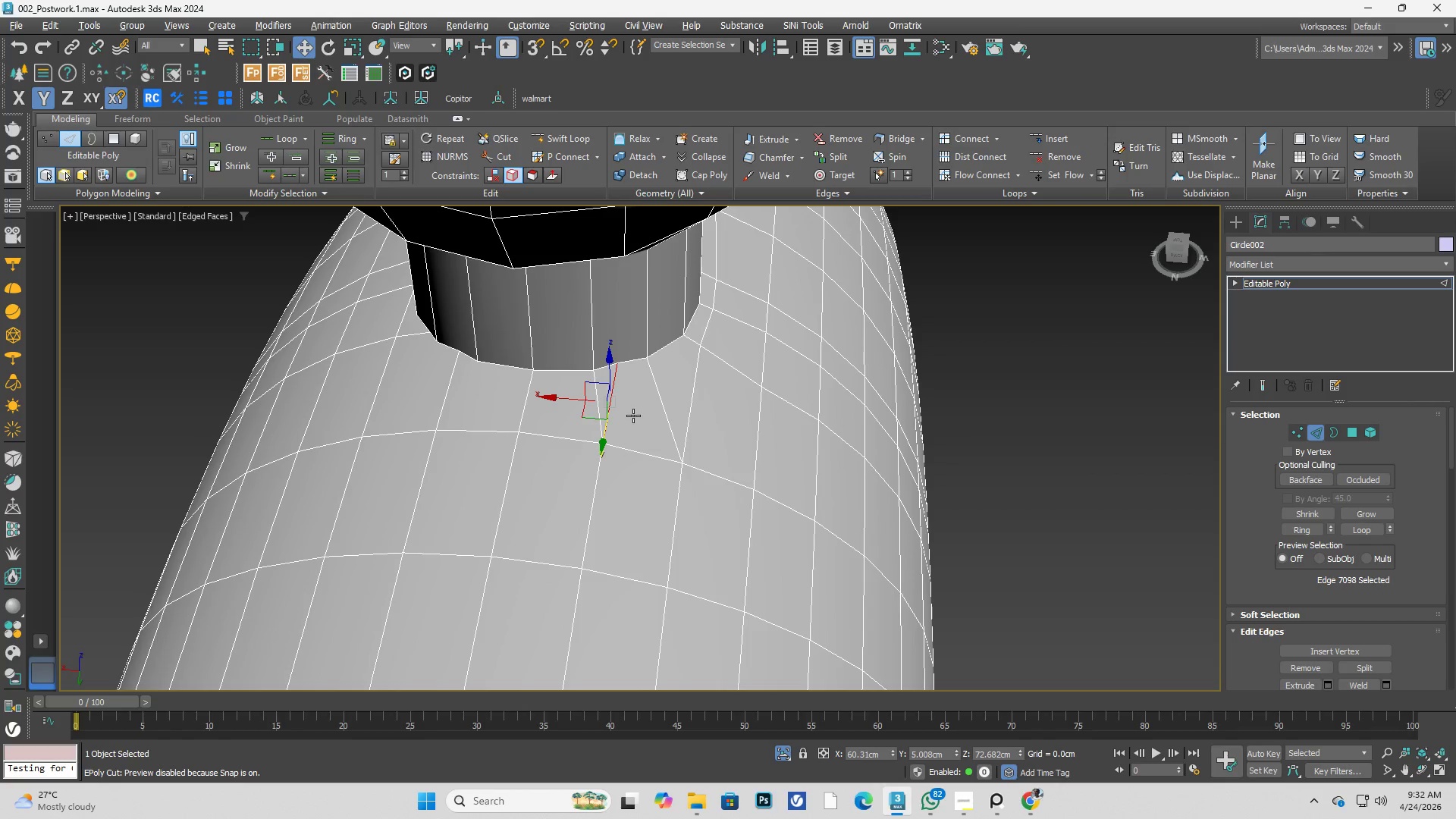 
key(Control+Backspace)
 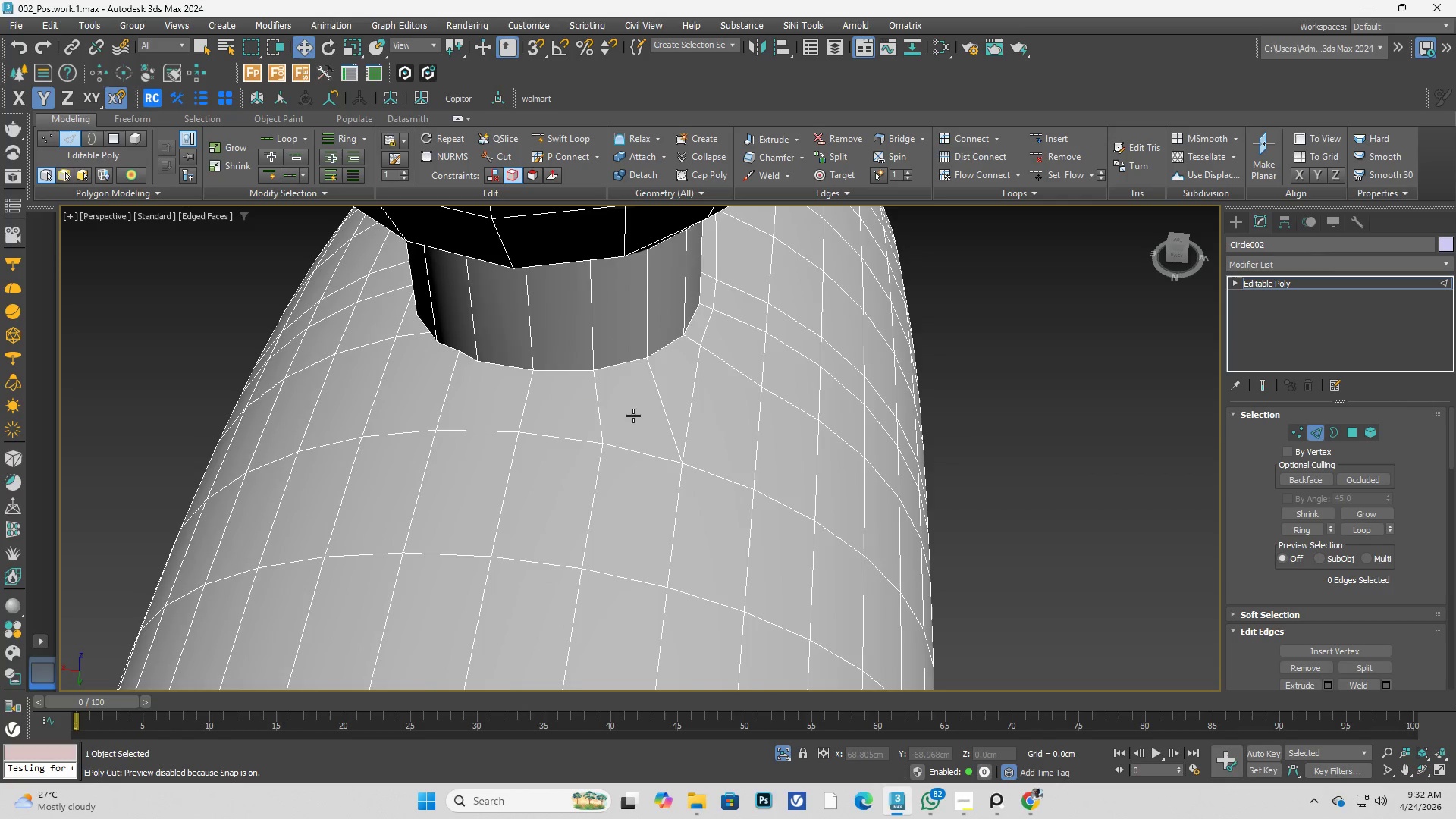 
hold_key(key=AltLeft, duration=3.05)
 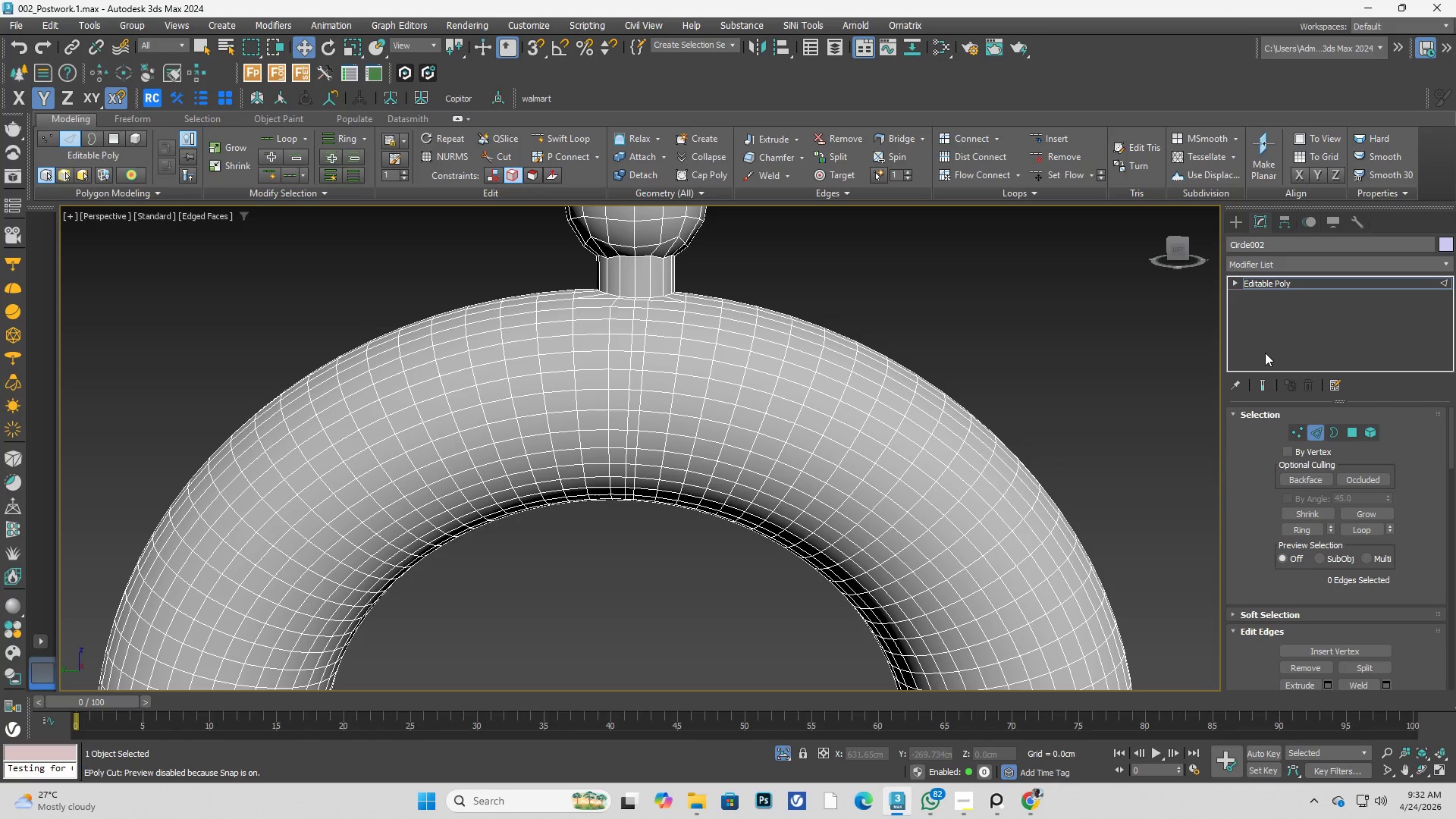 
scroll: coordinate [639, 434], scroll_direction: down, amount: 3.0
 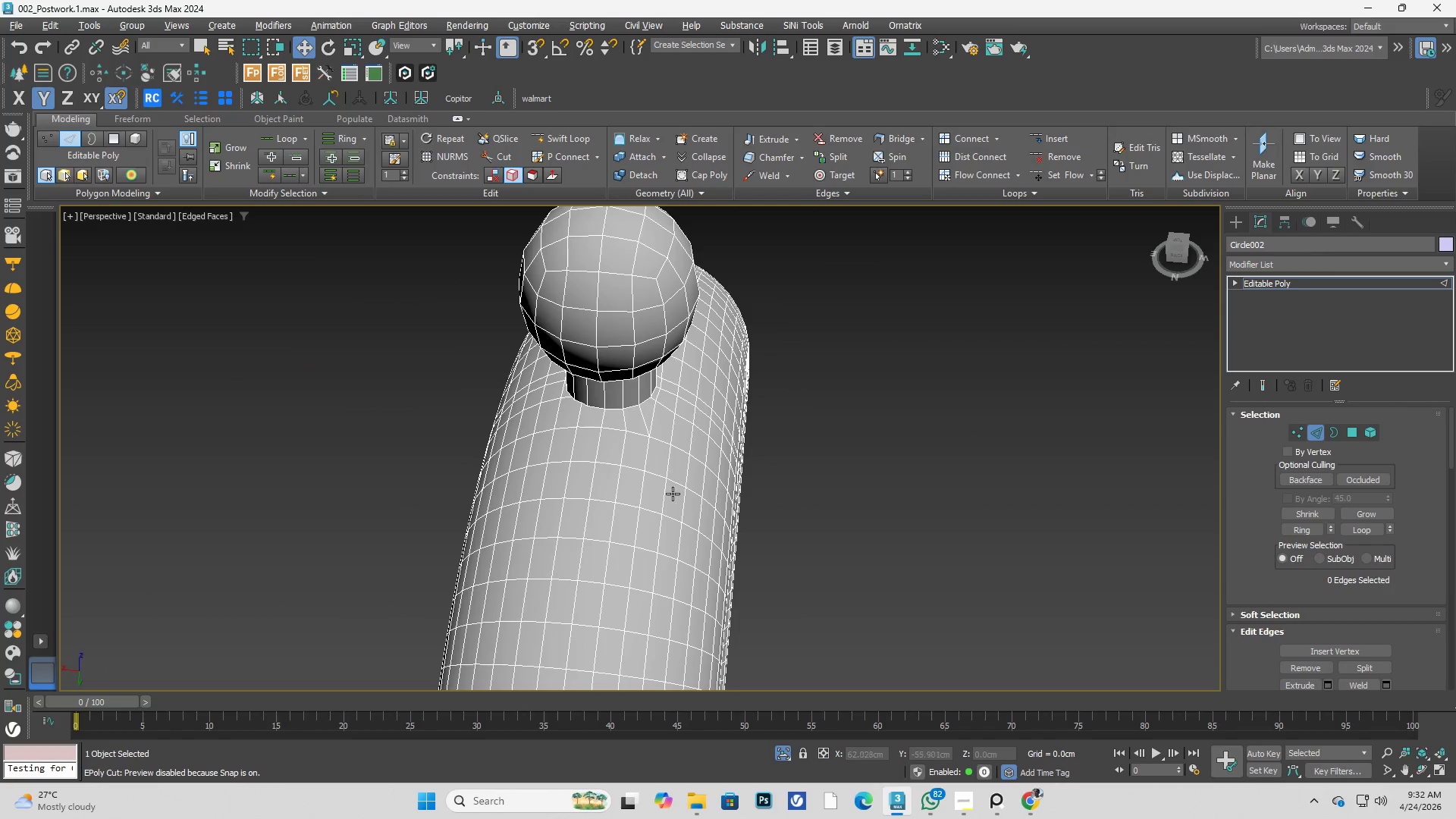 
scroll: coordinate [1455, 275], scroll_direction: up, amount: 1.0
 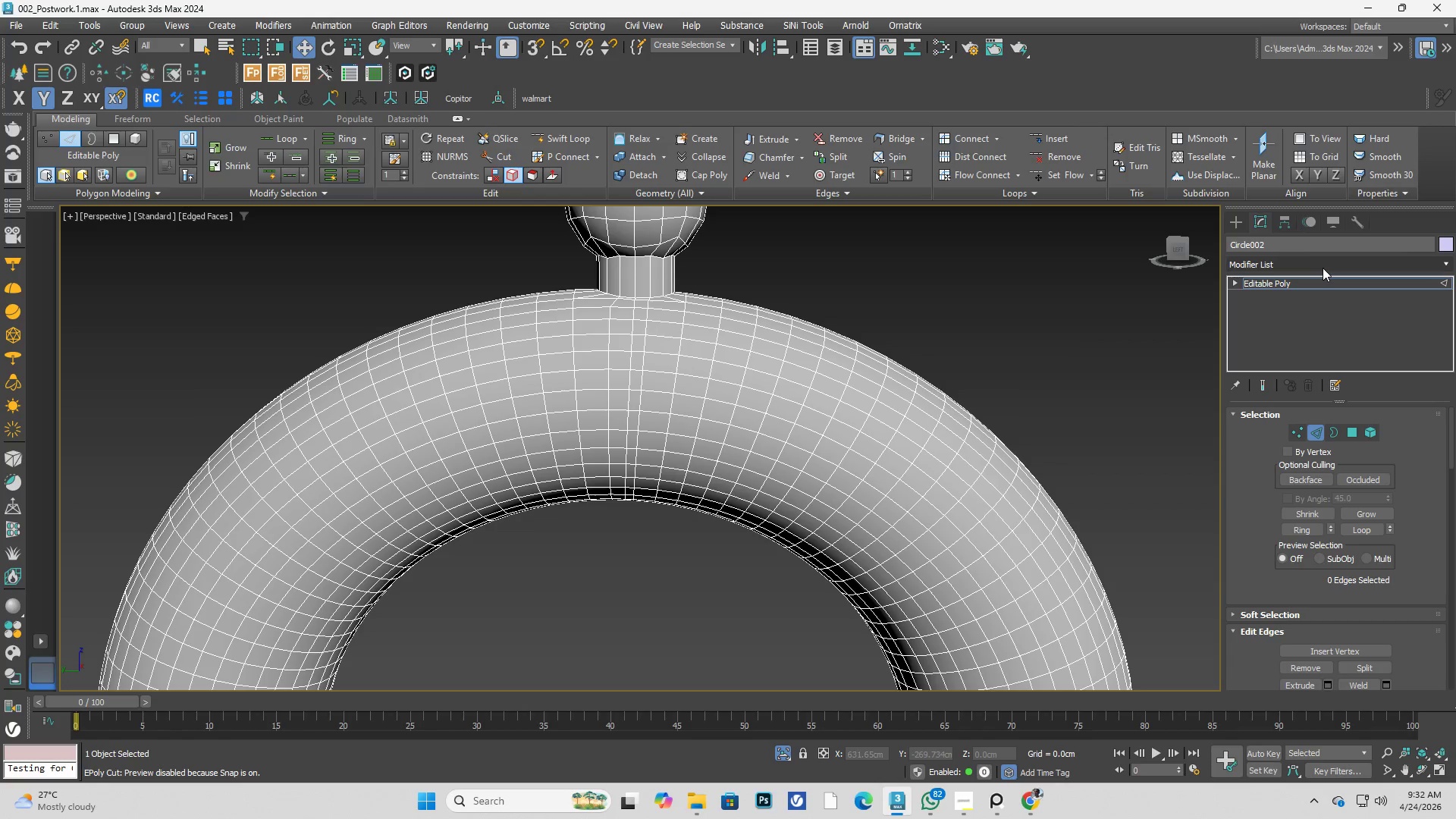 
left_click([1322, 268])
 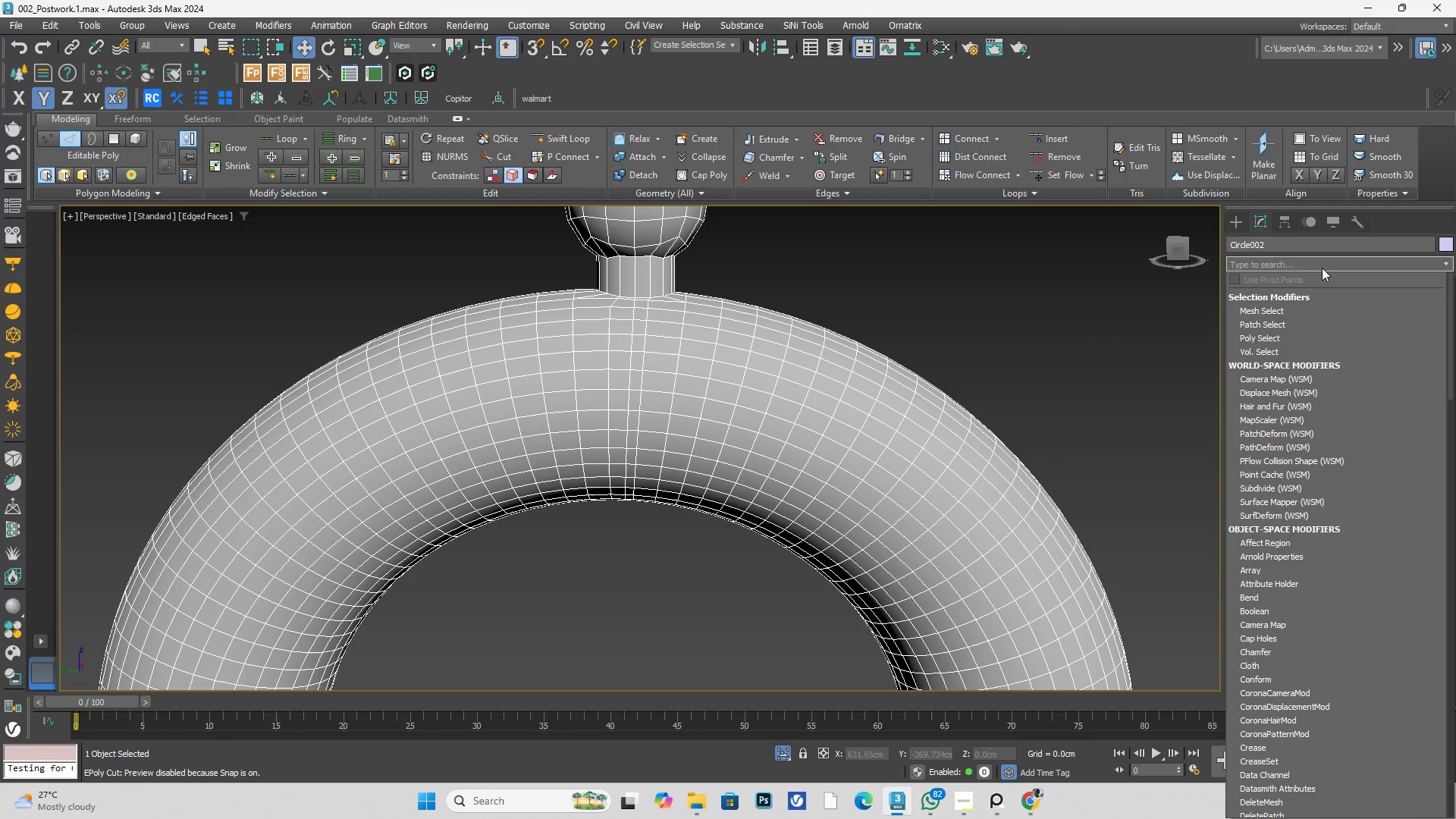 
key(T)
 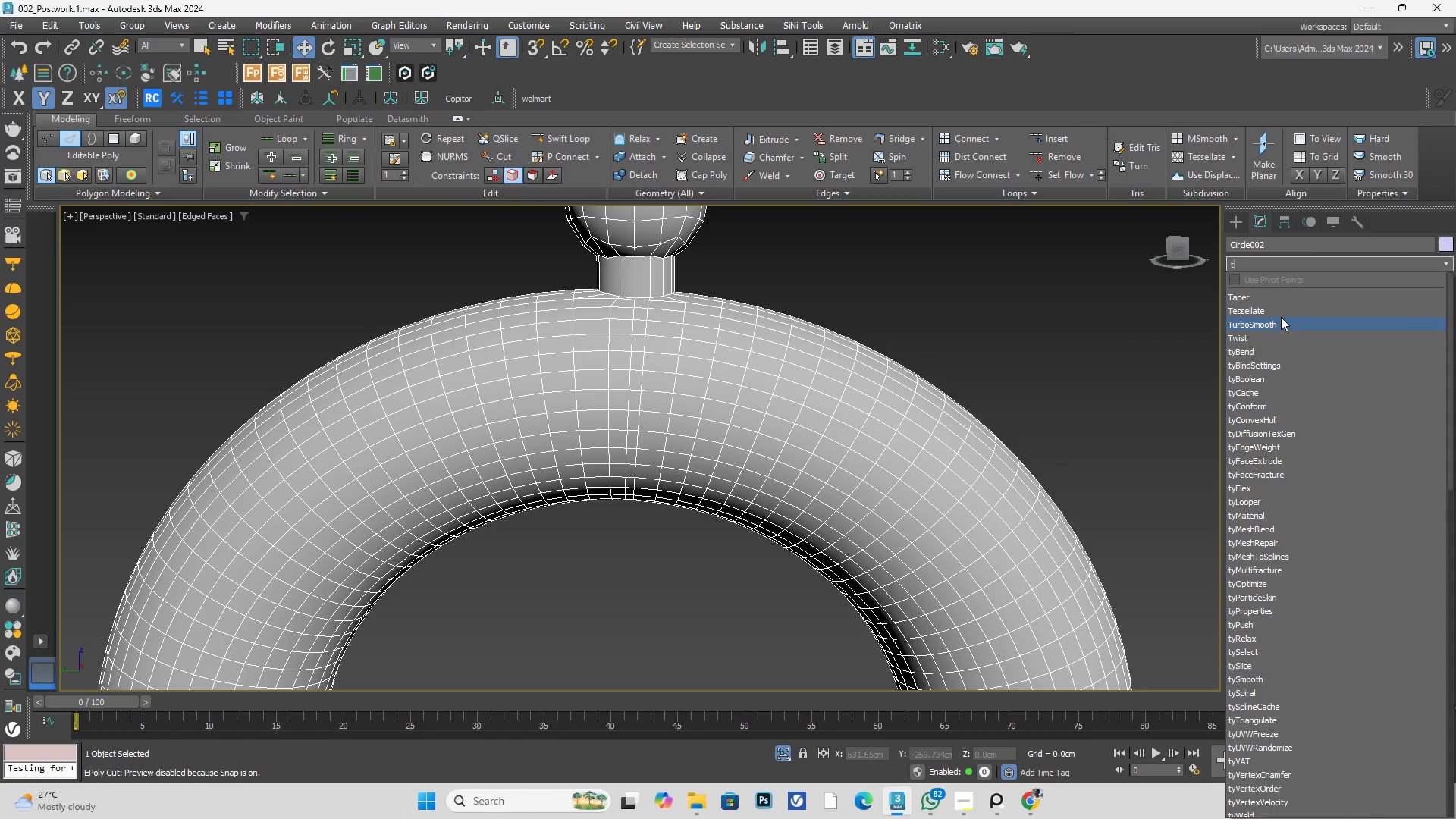 
left_click([1281, 317])
 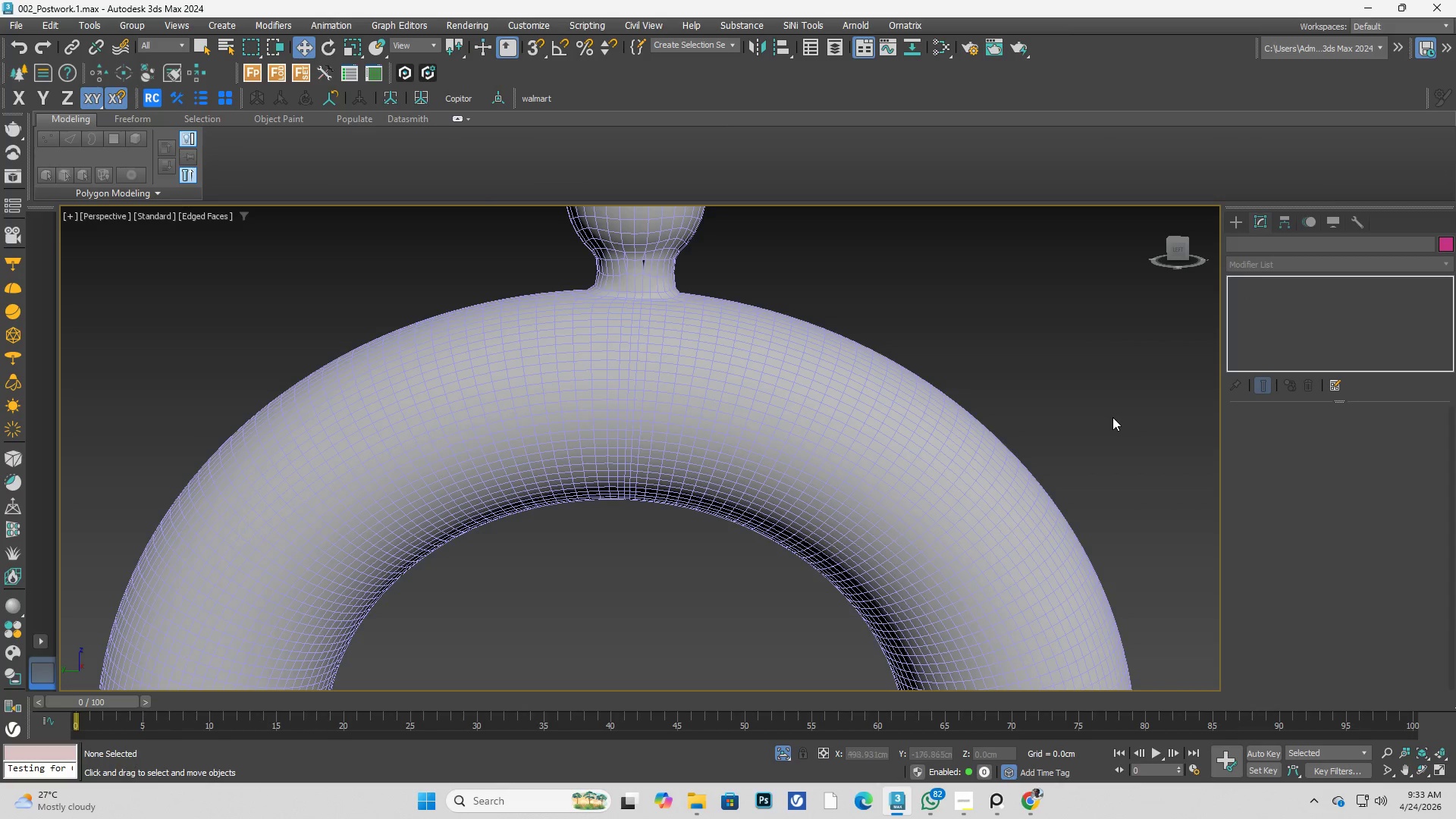 
key(F3)
 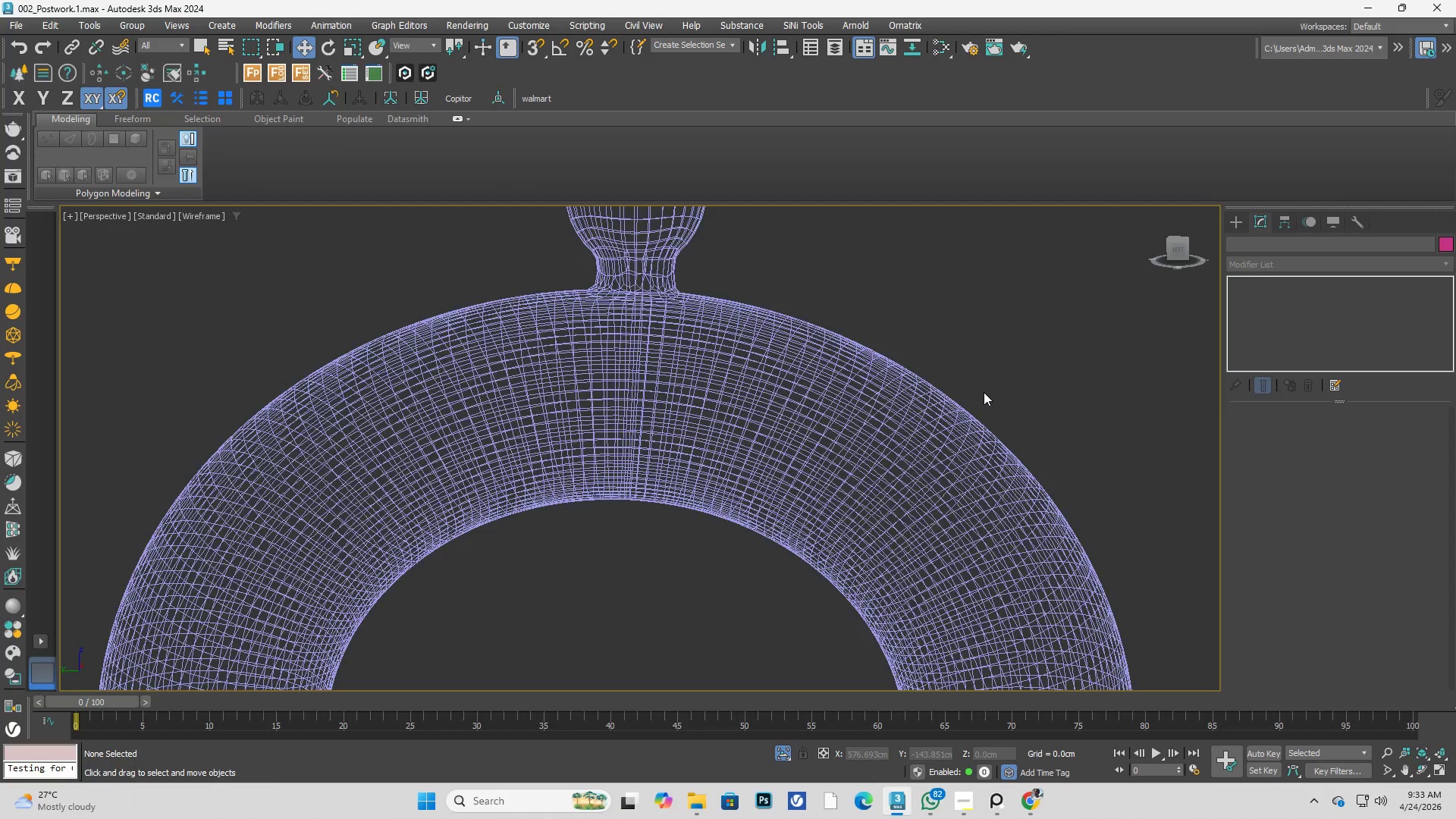 
key(F3)
 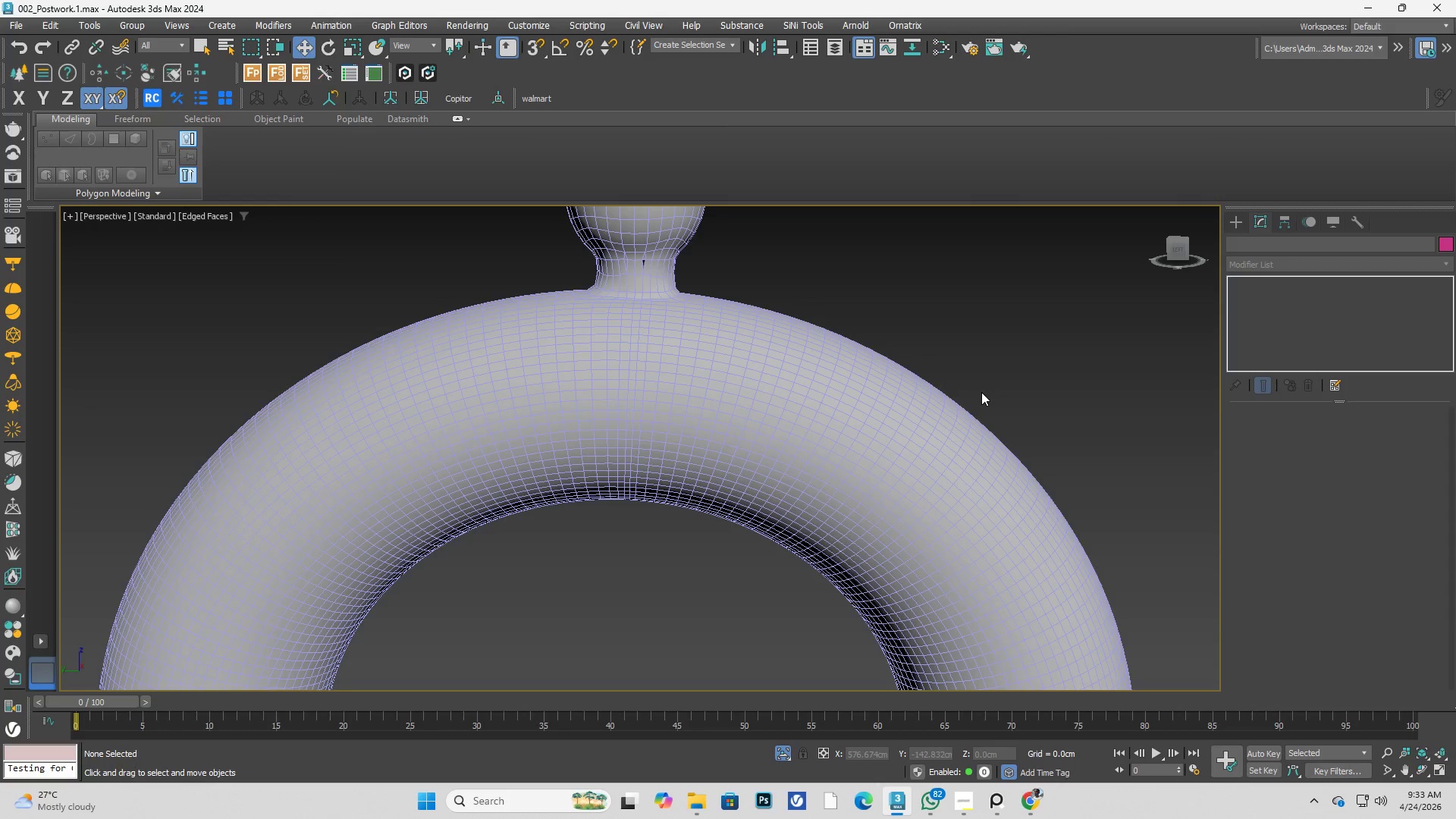 
key(F4)
 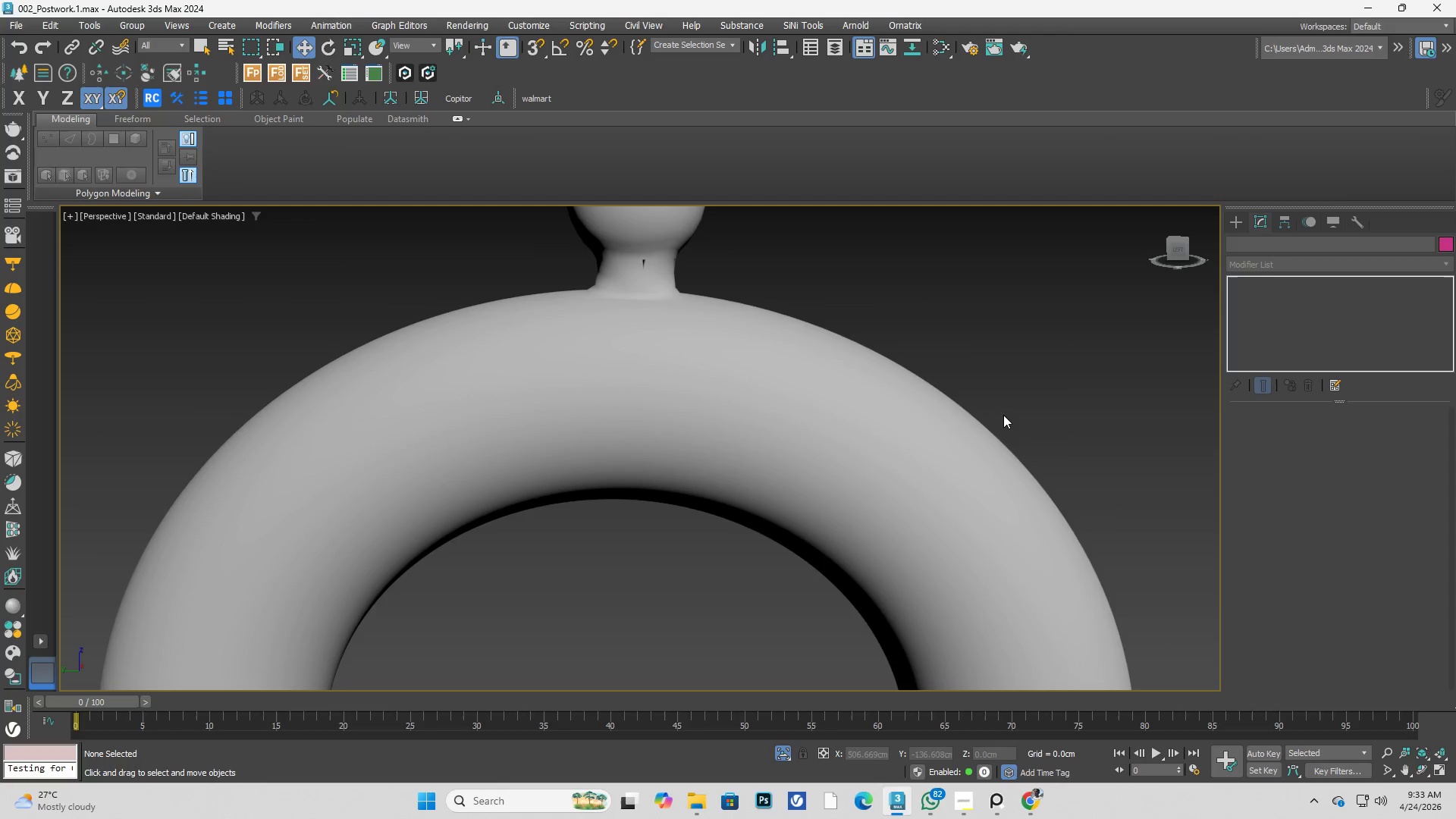 
scroll: coordinate [817, 392], scroll_direction: down, amount: 2.0
 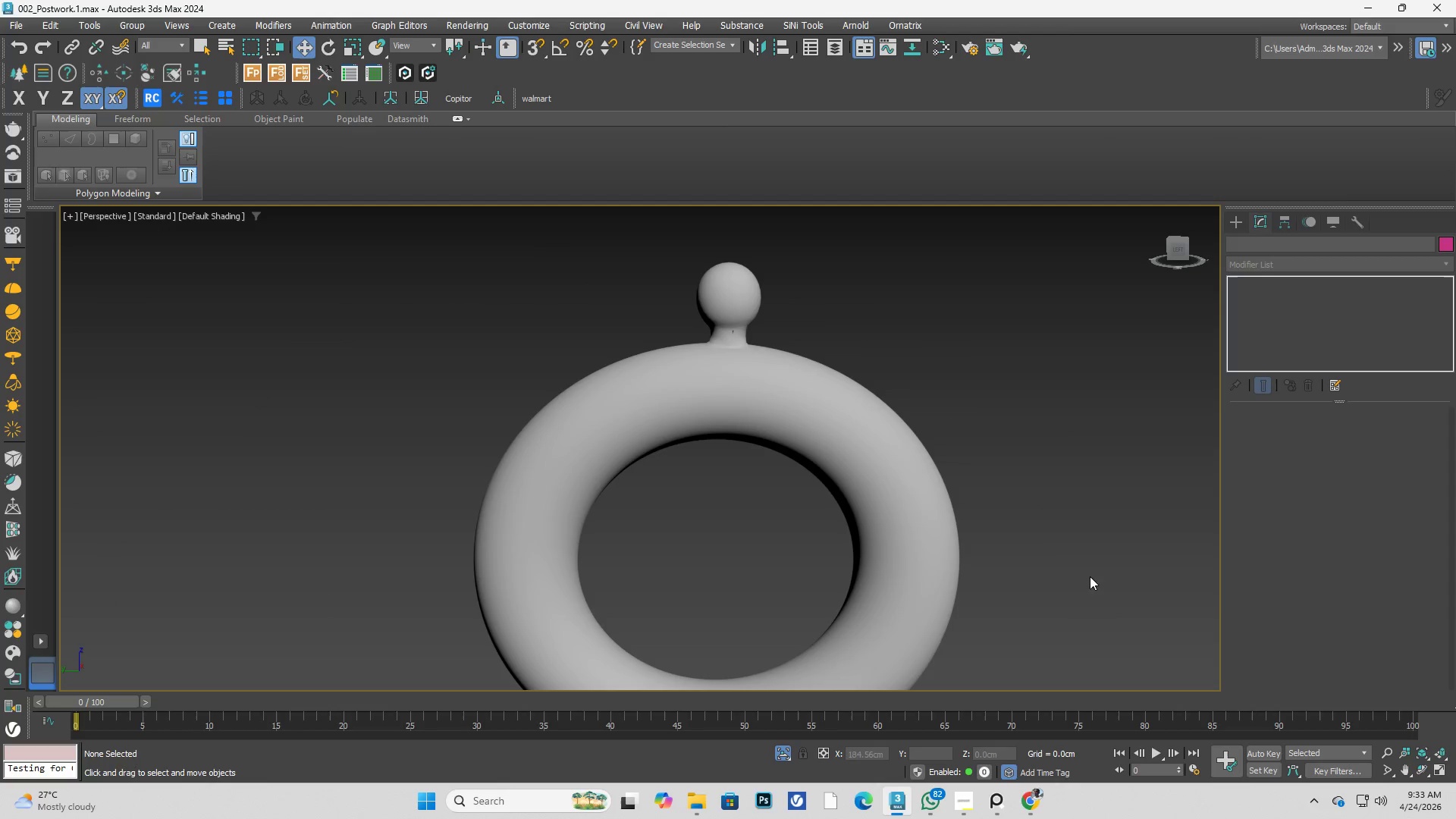 
left_click([911, 513])
 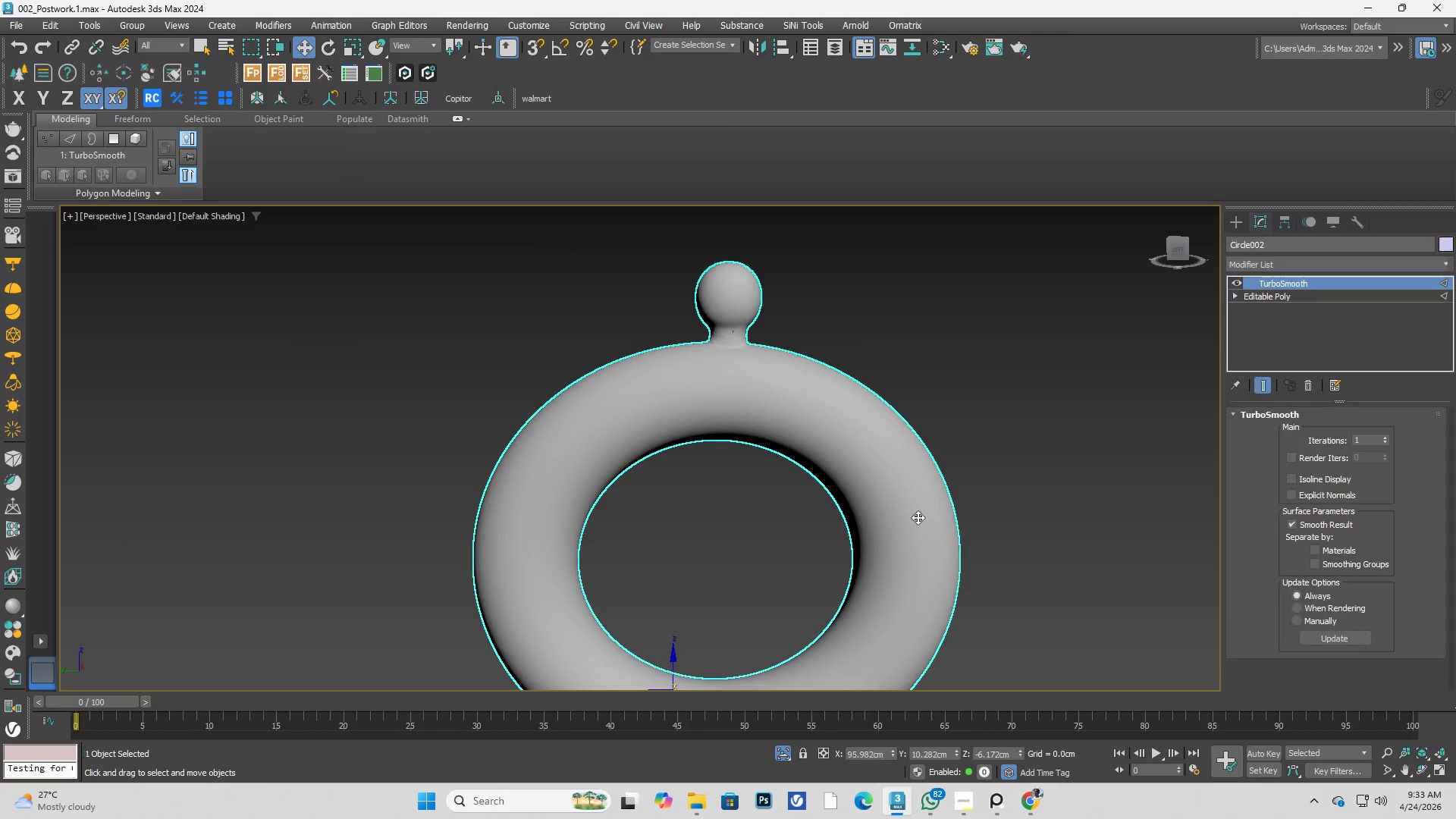 
hold_key(key=AltLeft, duration=0.45)
 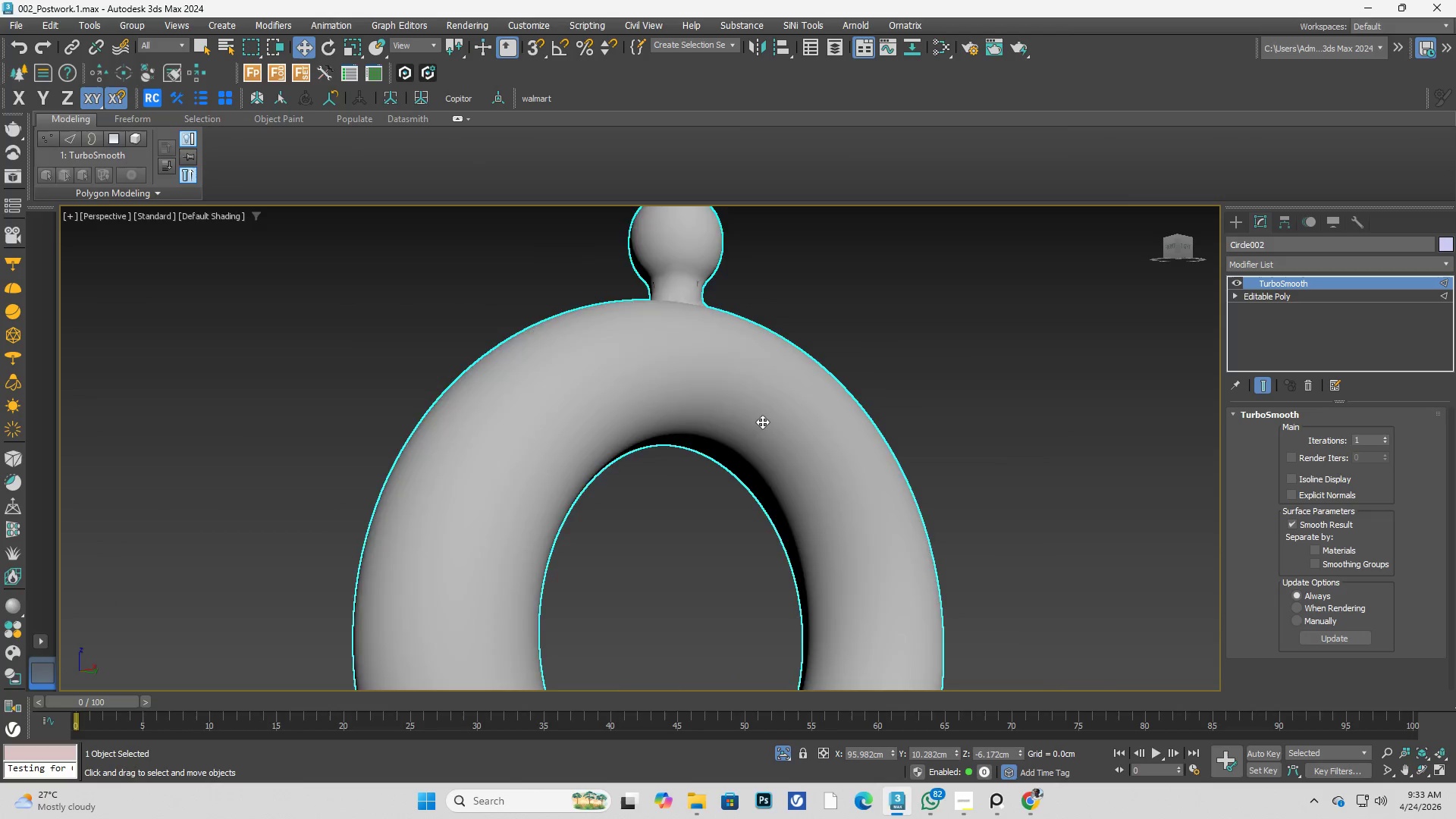 
scroll: coordinate [748, 411], scroll_direction: up, amount: 3.0
 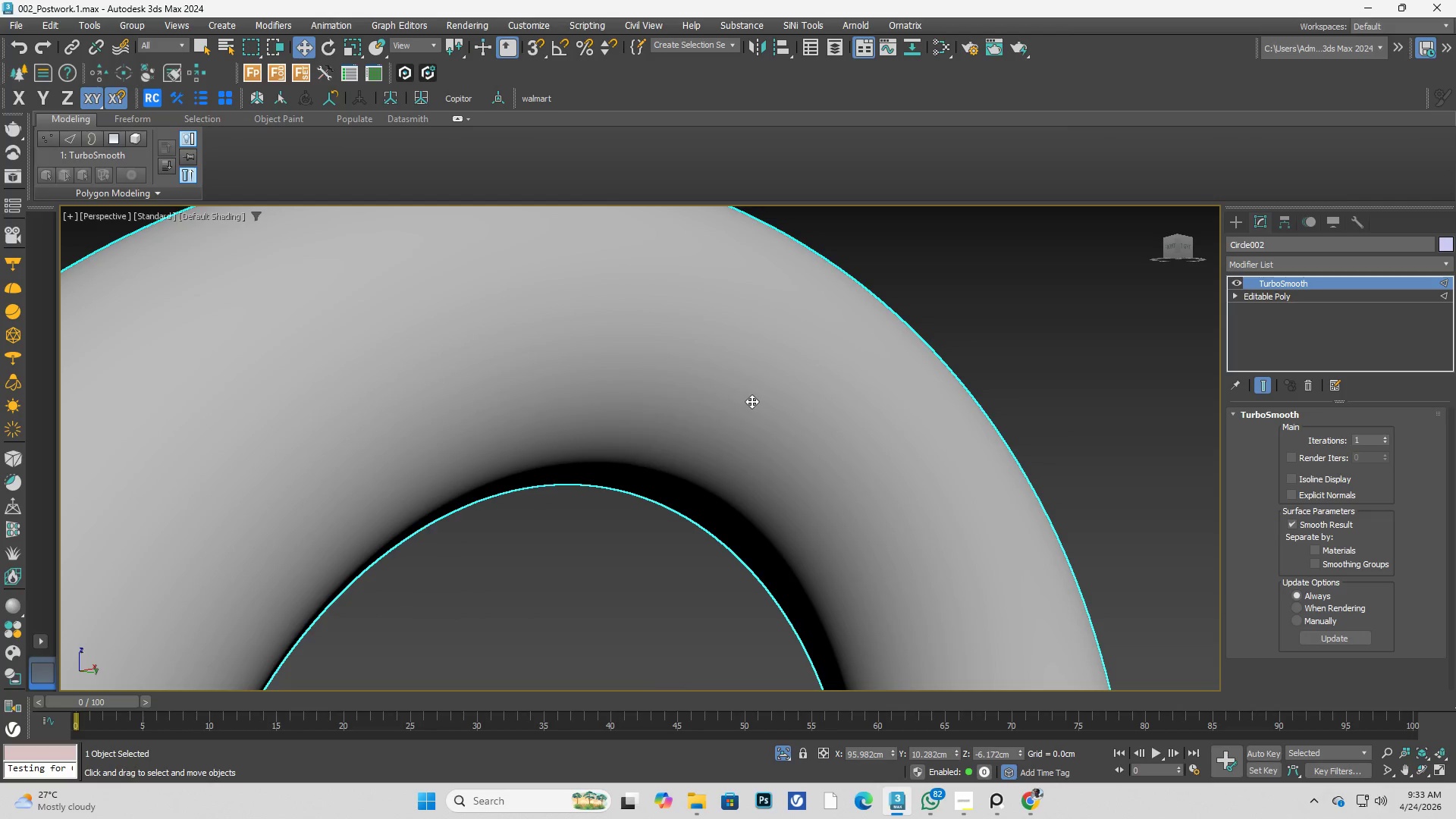 
hold_key(key=AltLeft, duration=1.08)
 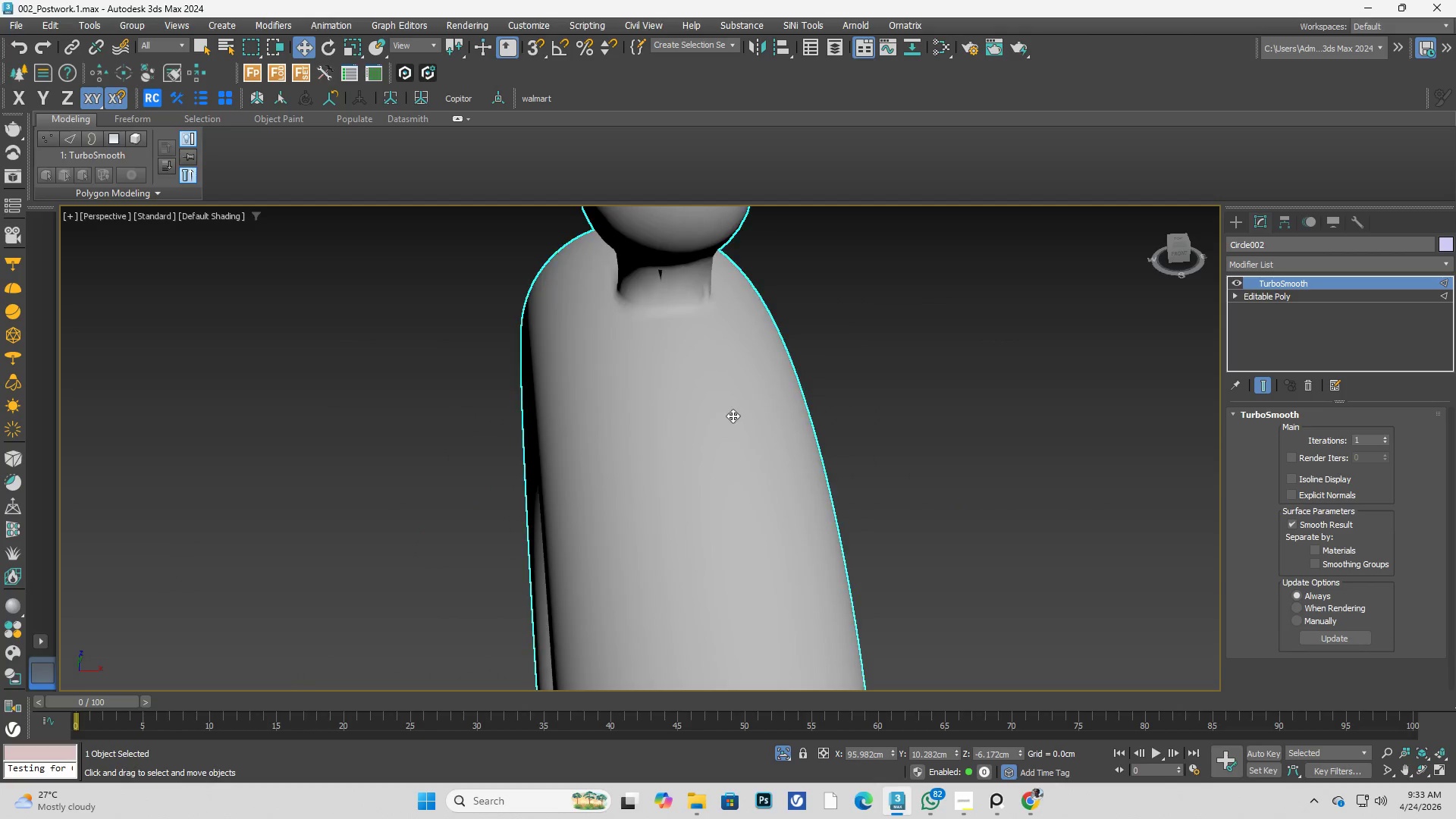 
scroll: coordinate [749, 405], scroll_direction: down, amount: 1.0
 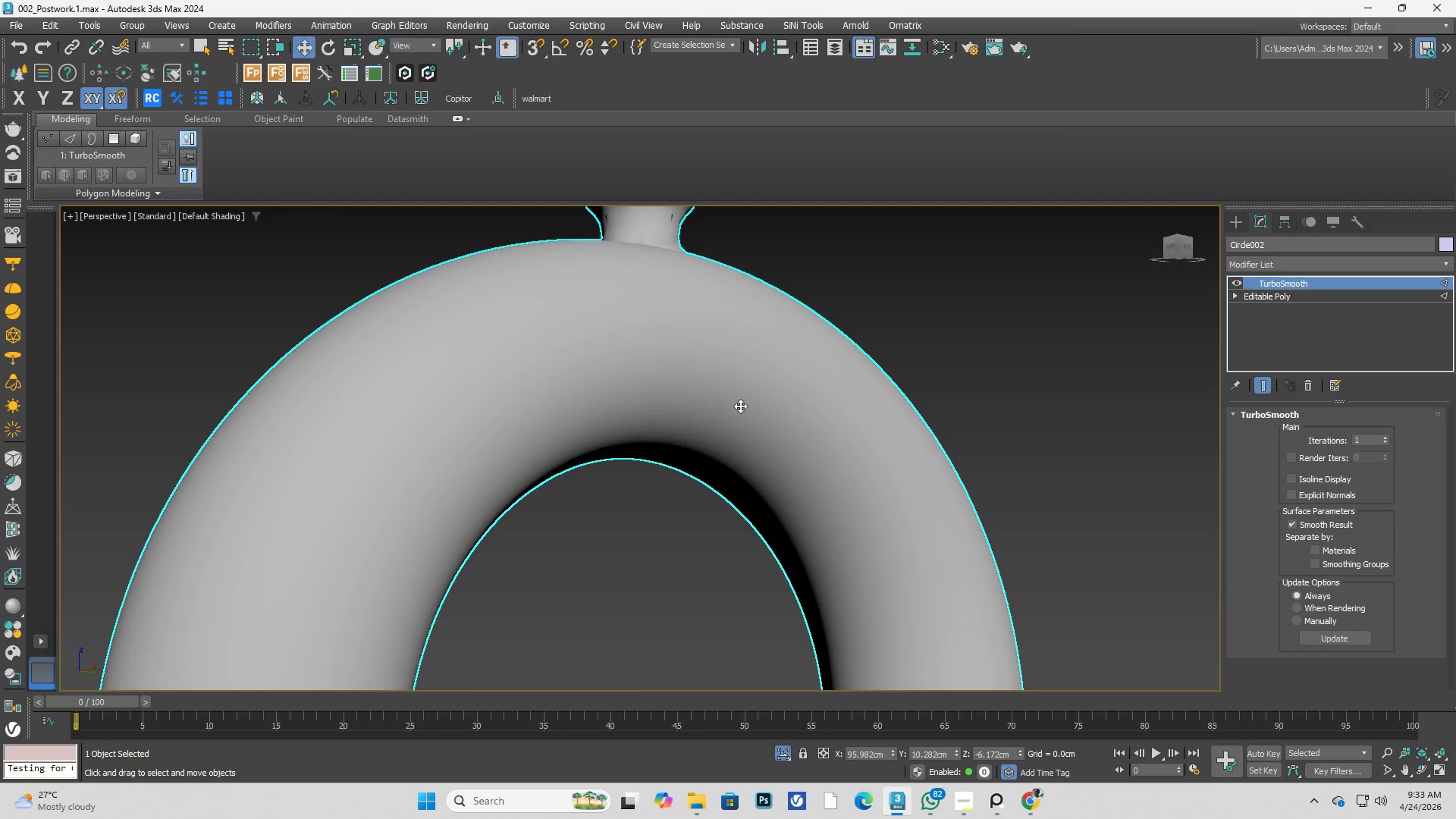 
key(Alt+AltLeft)
 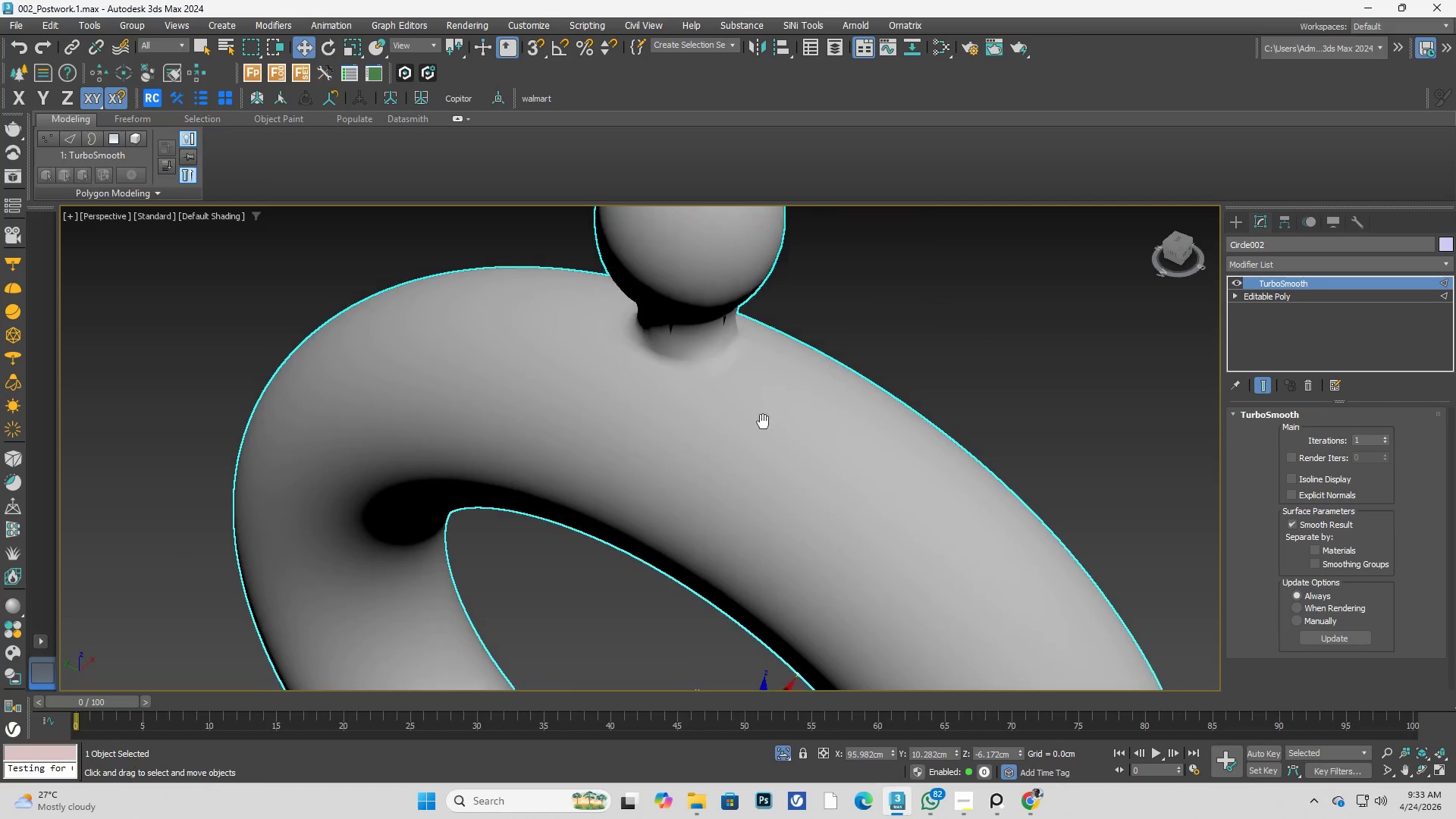 
hold_key(key=AltLeft, duration=0.44)
 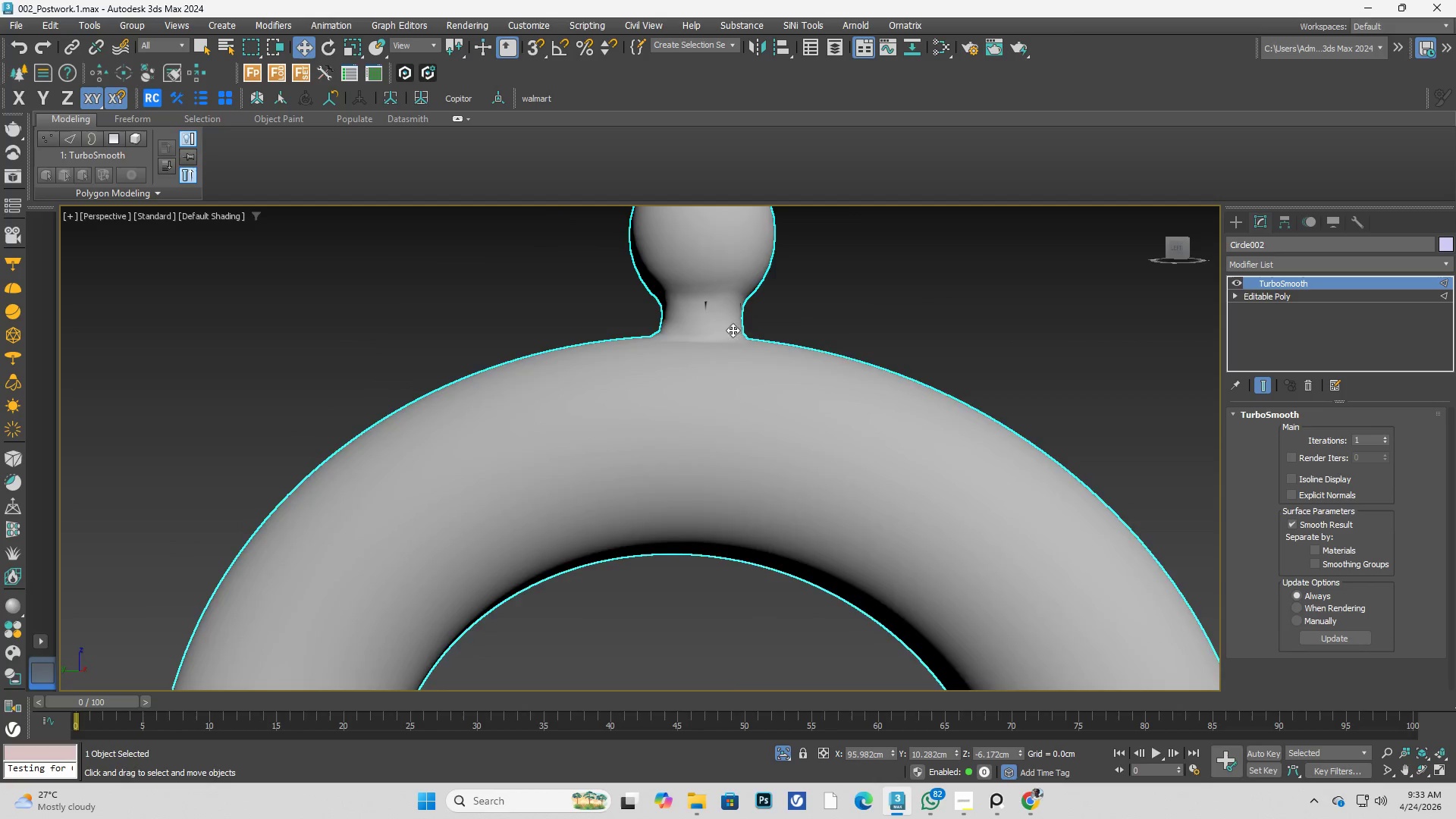 
scroll: coordinate [711, 311], scroll_direction: up, amount: 2.0
 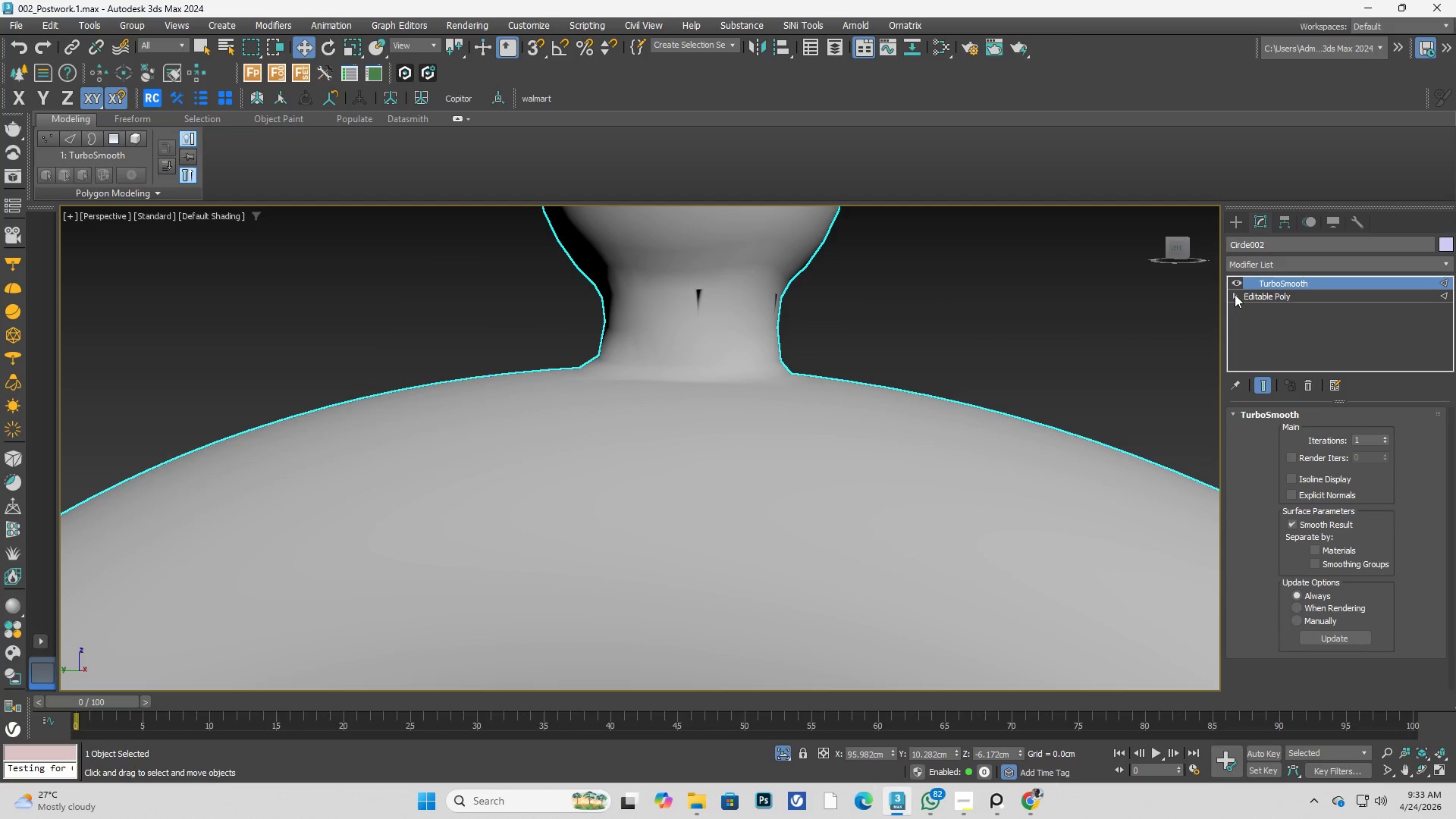 
left_click([1235, 294])
 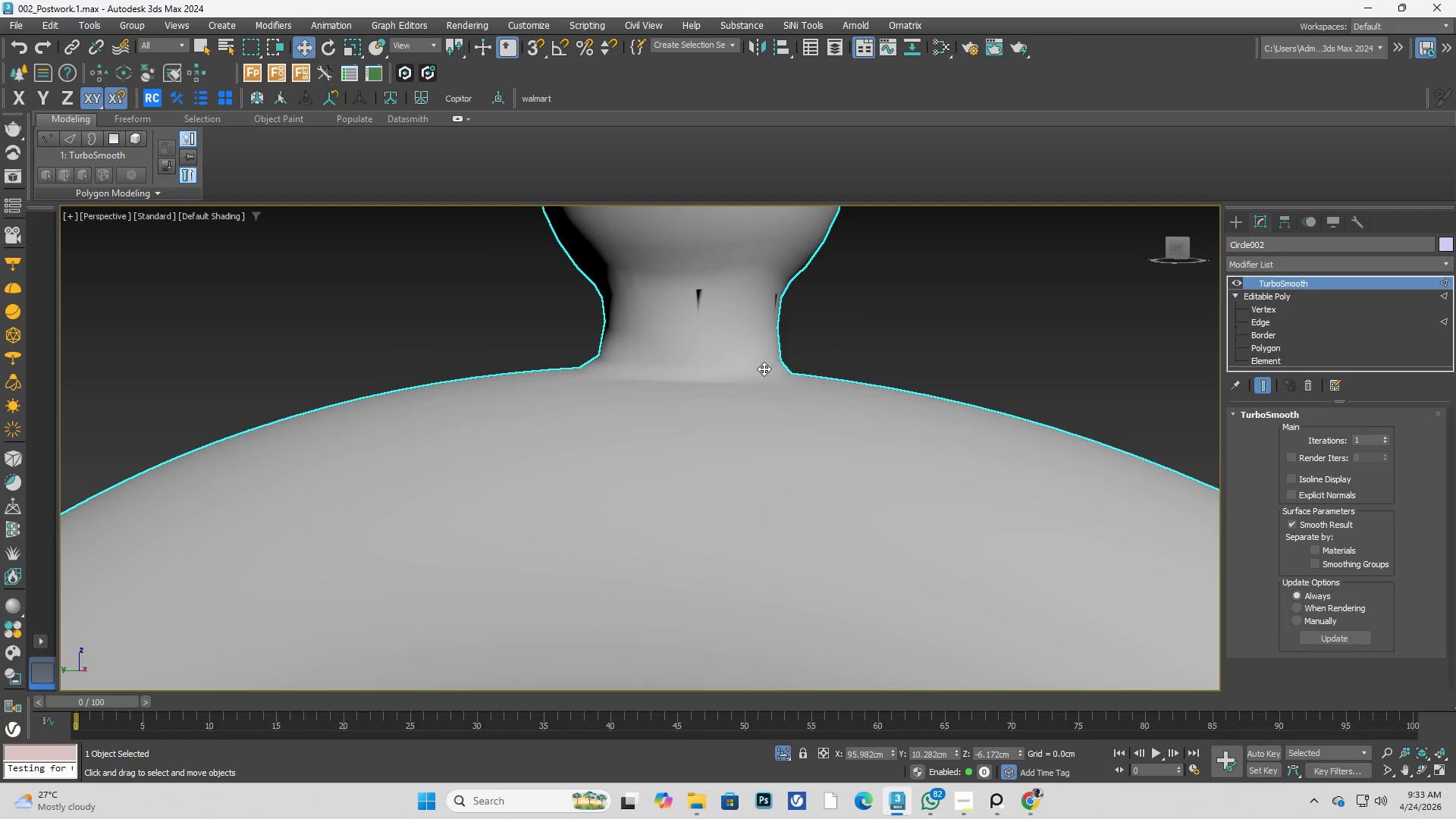 
key(F3)
 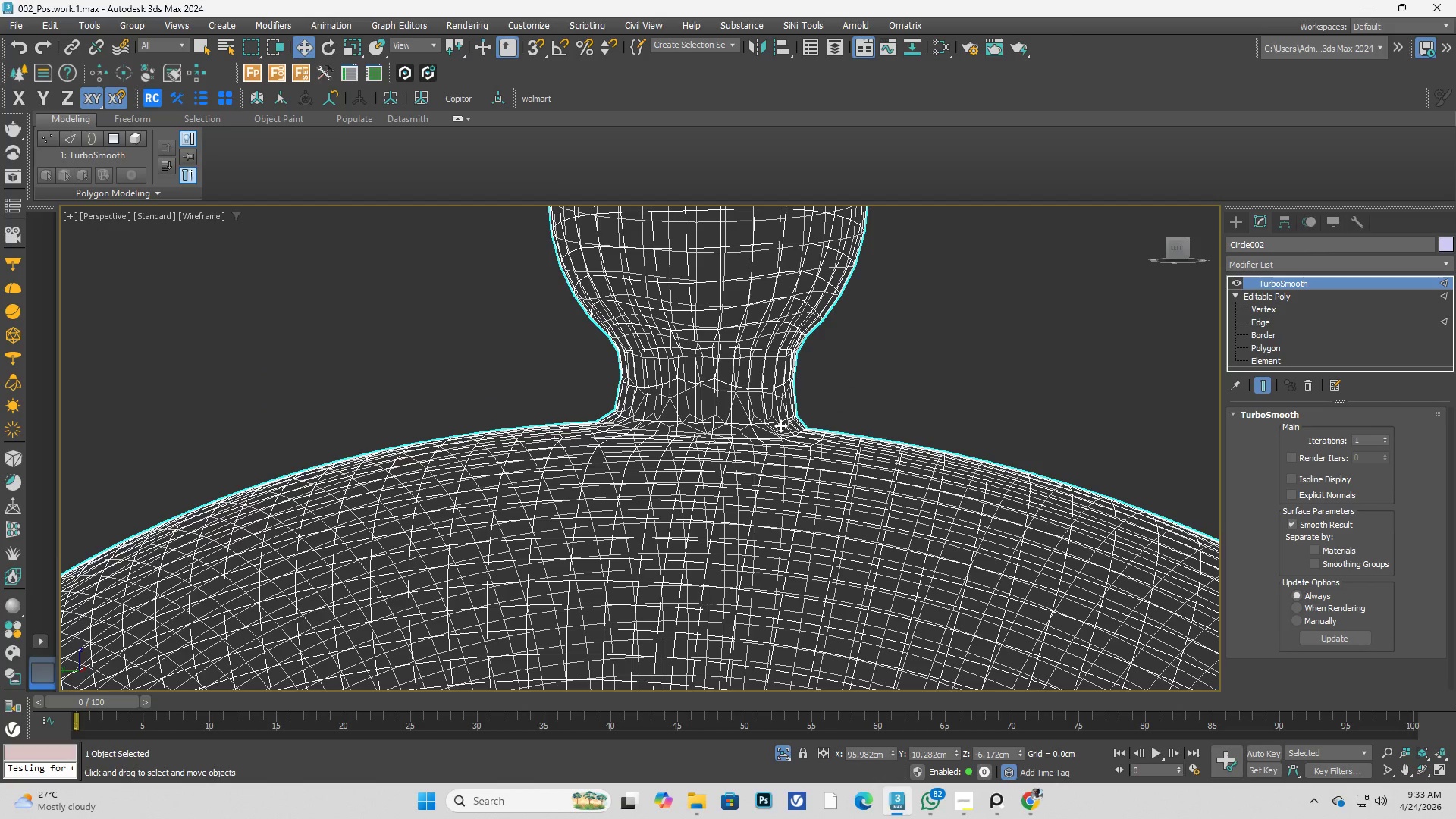 
key(F3)
 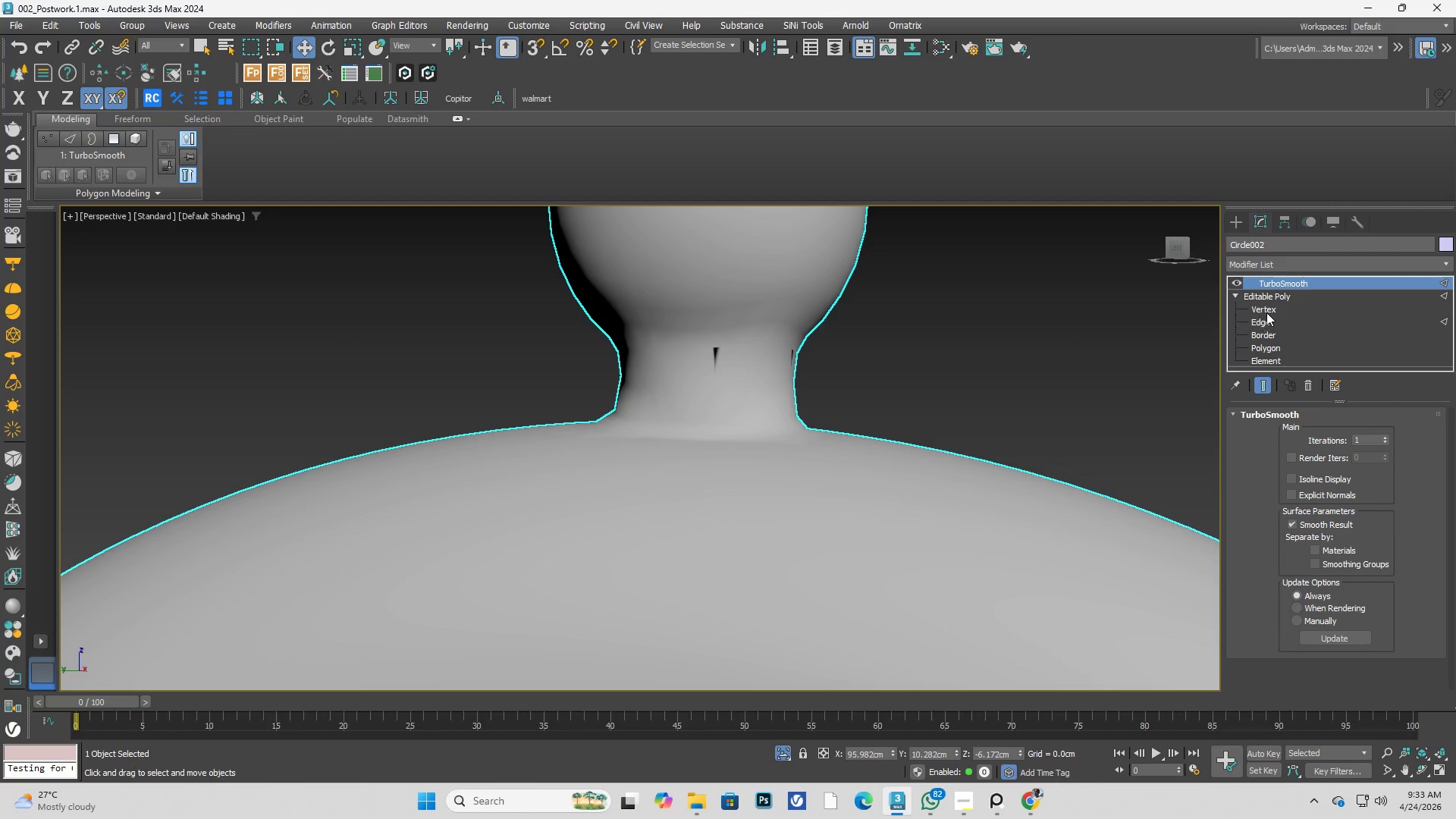 
left_click([1272, 308])
 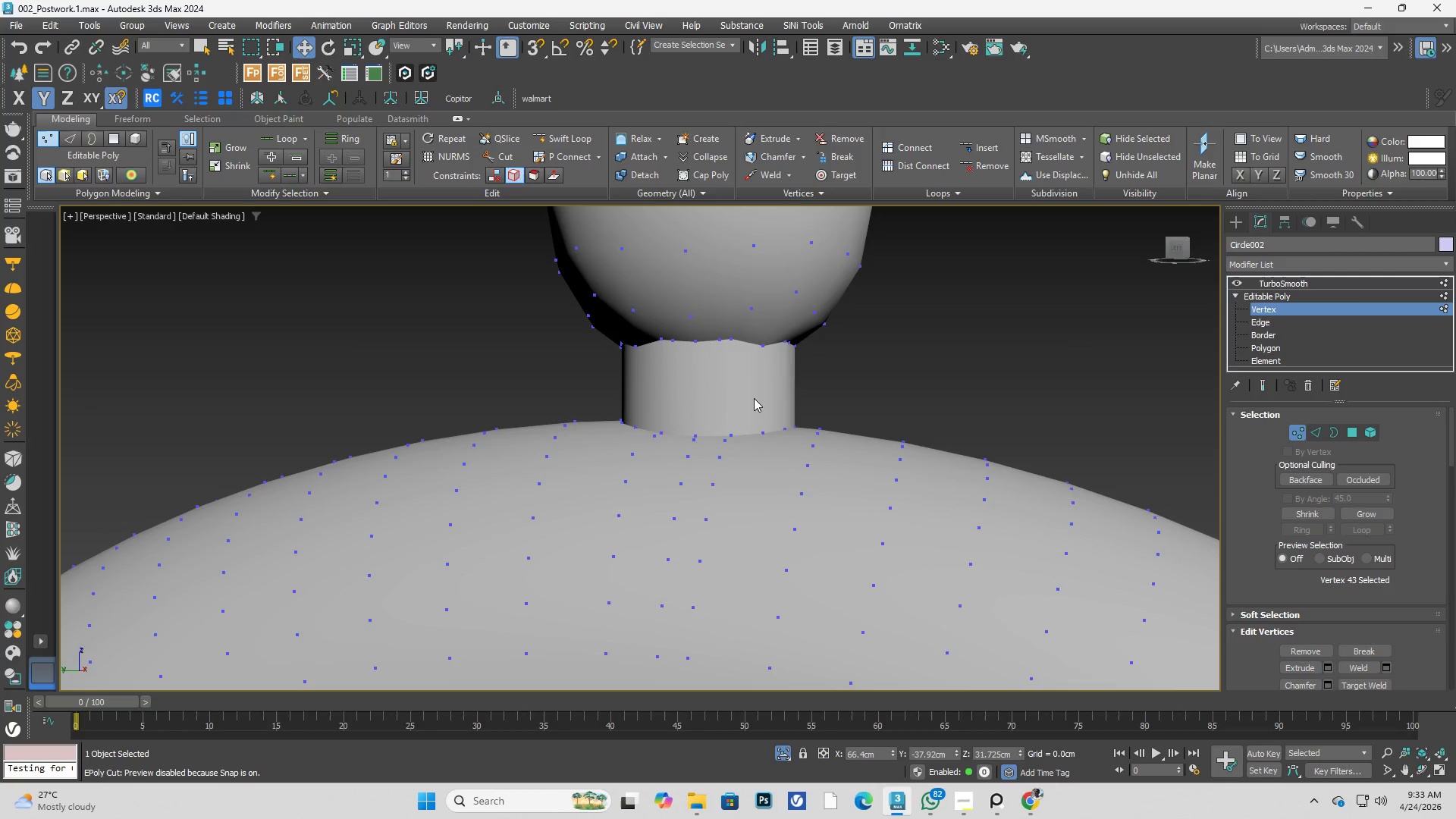 
key(F3)
 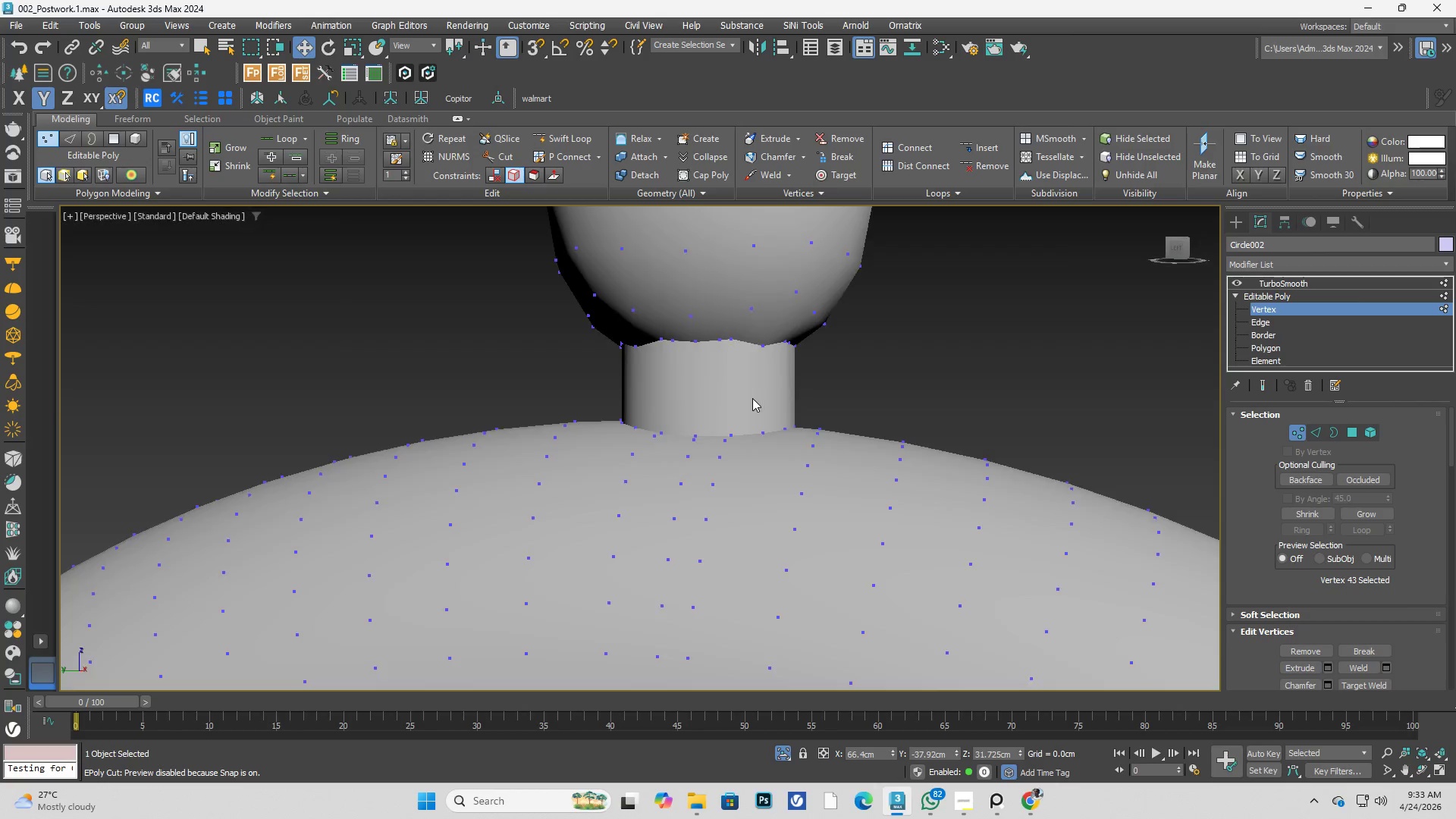 
key(F3)
 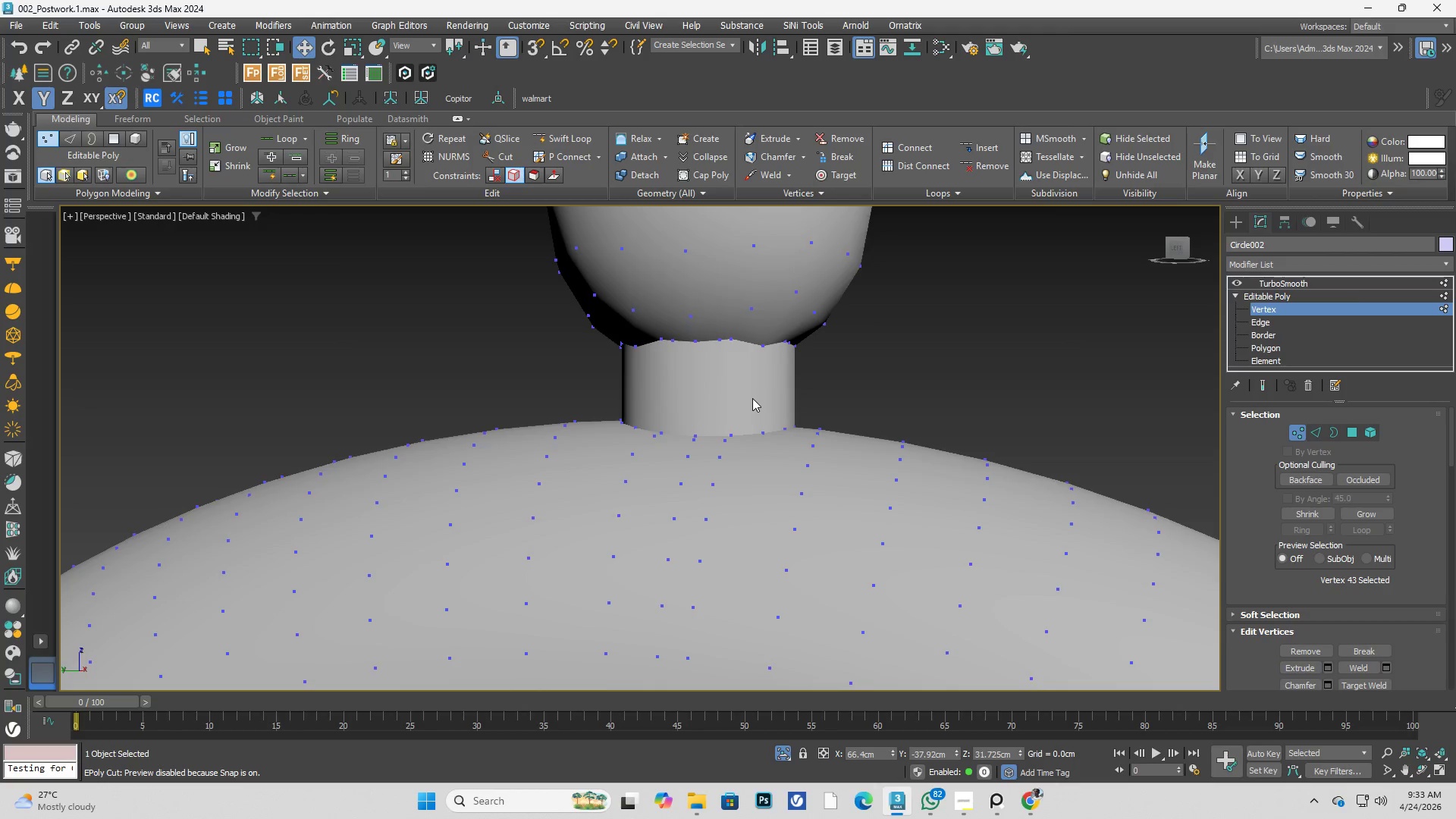 
key(F4)
 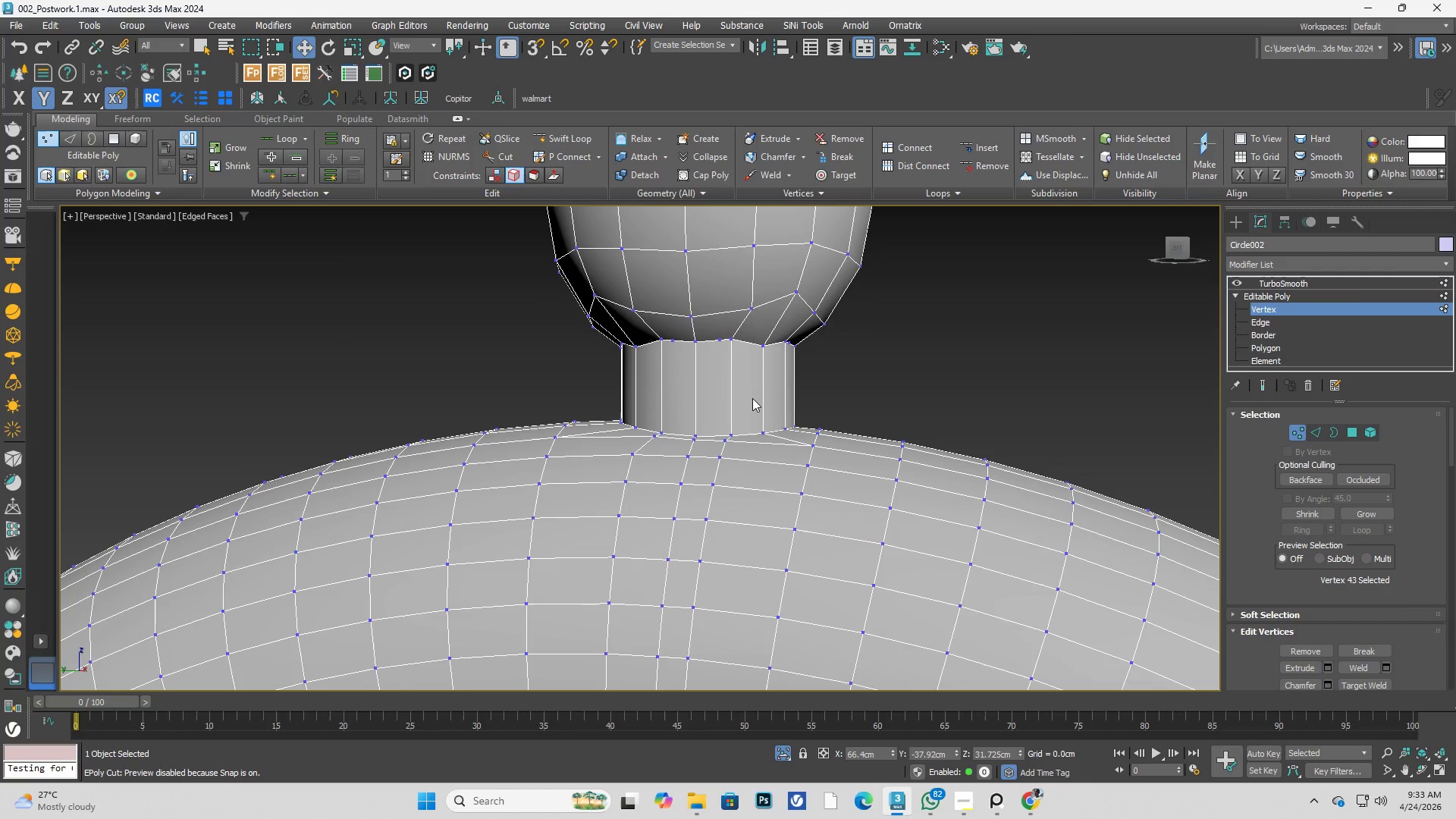 
hold_key(key=AltLeft, duration=0.55)
 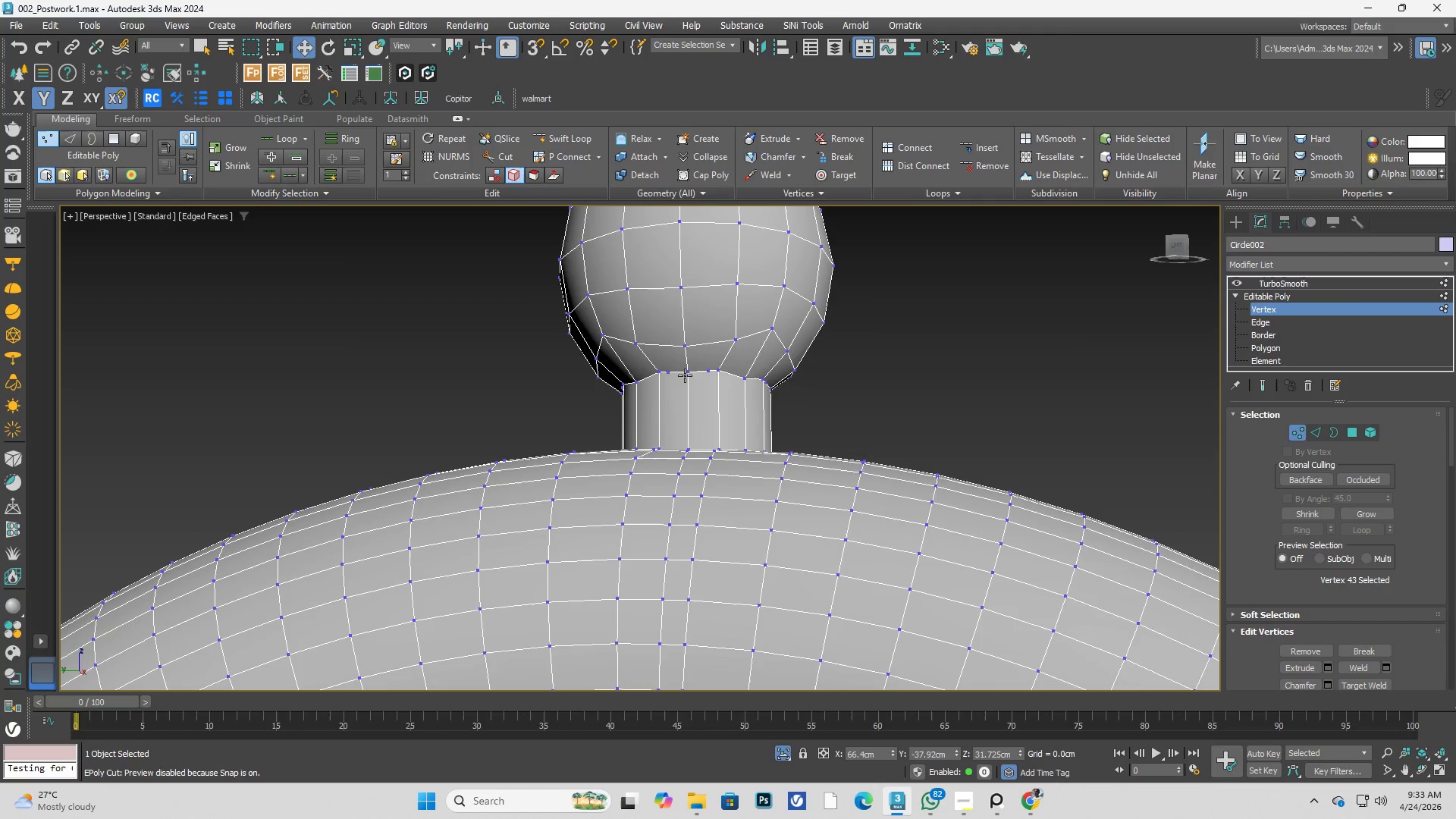 
scroll: coordinate [686, 373], scroll_direction: up, amount: 1.0
 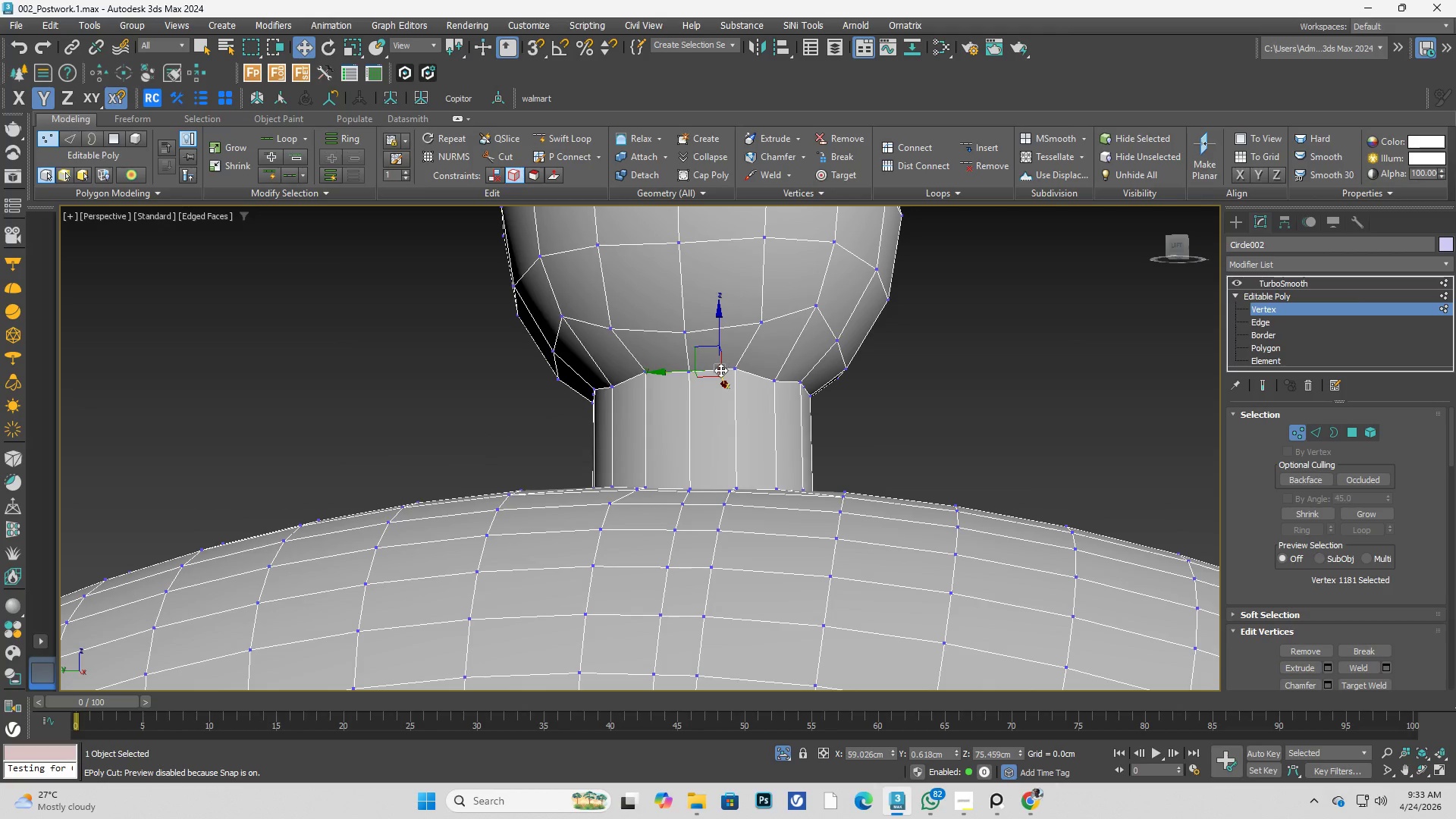 
hold_key(key=ControlLeft, duration=1.09)
 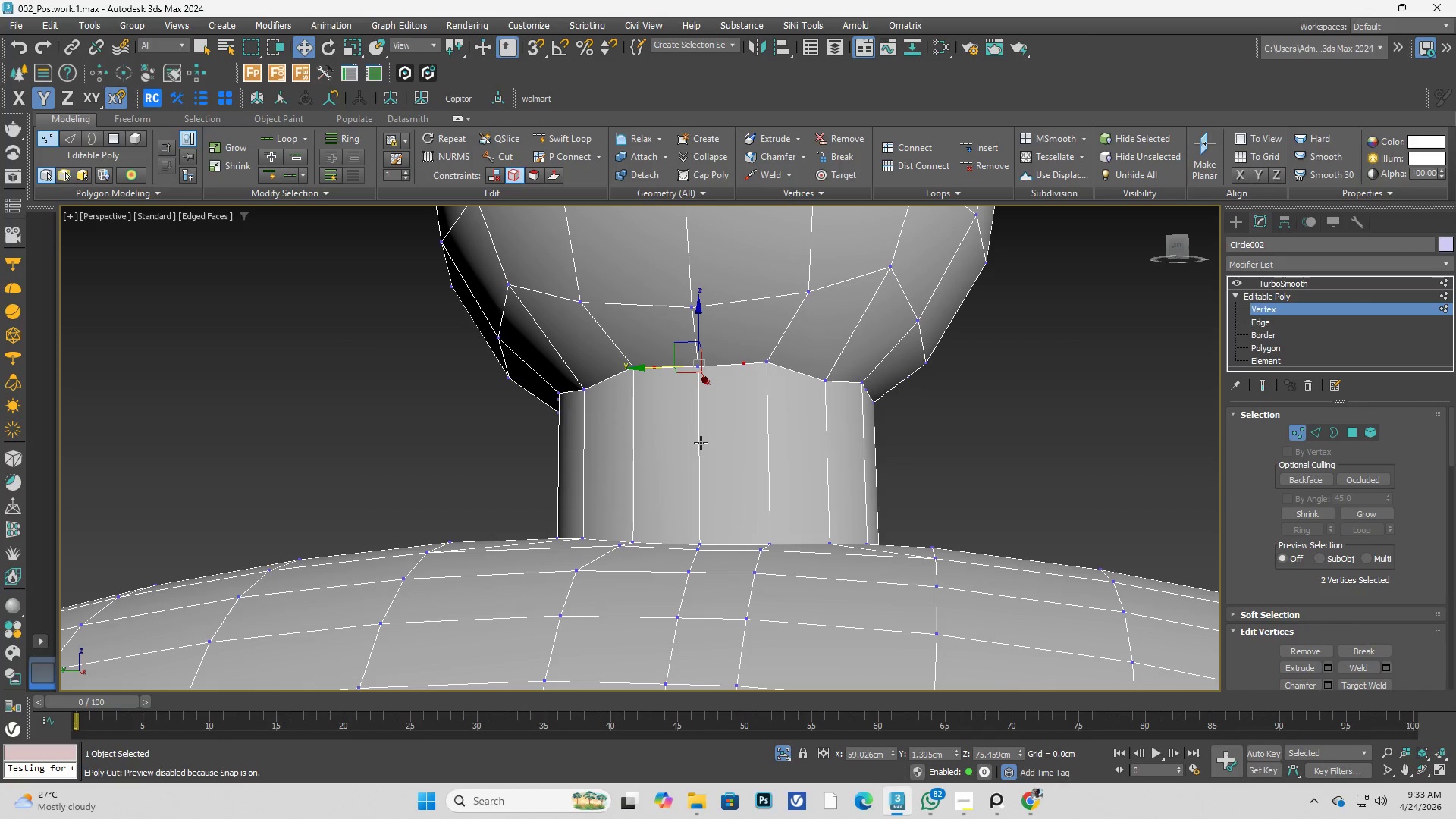 
scroll: coordinate [671, 381], scroll_direction: up, amount: 1.0
 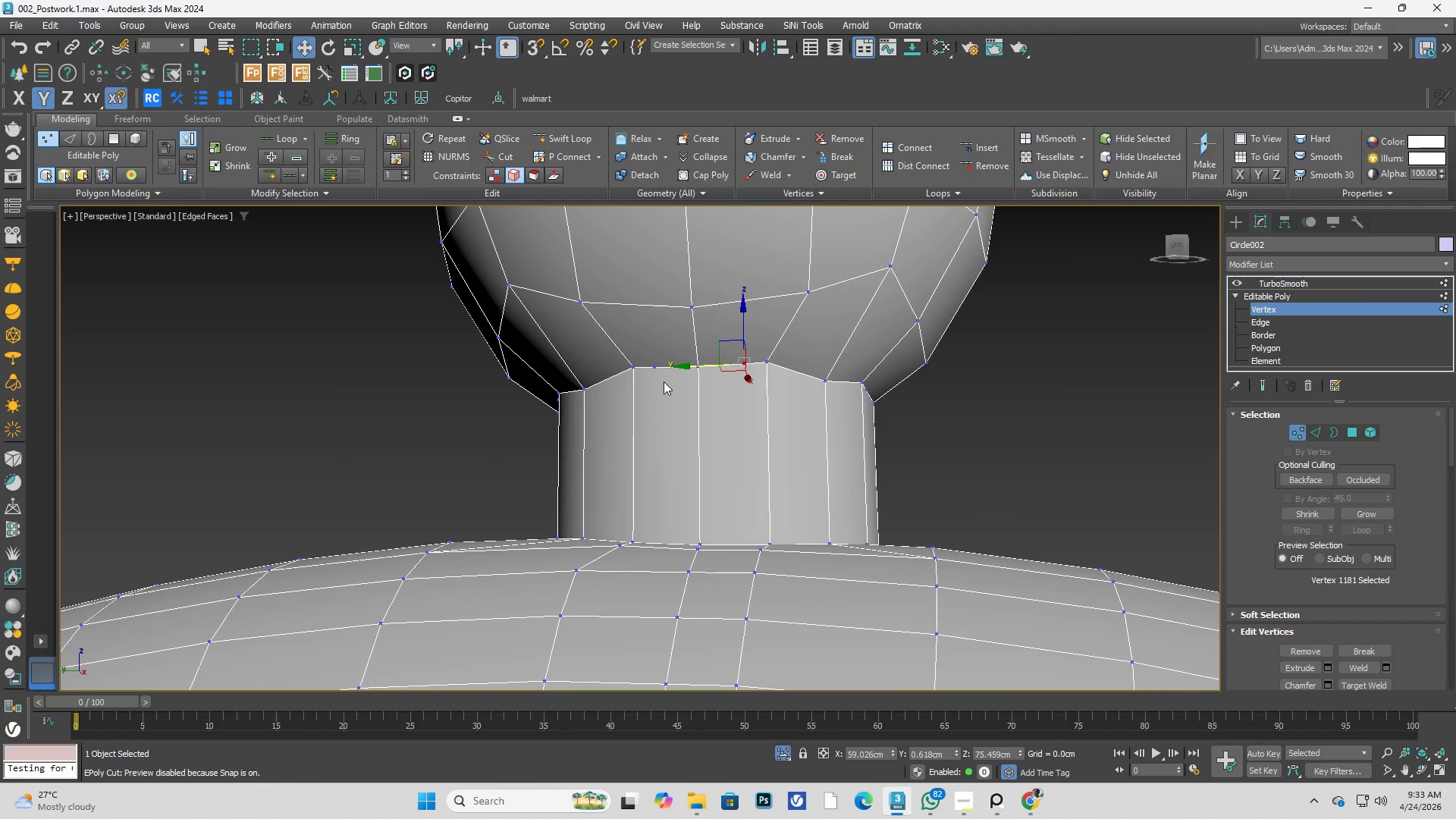 
left_click([658, 367])
 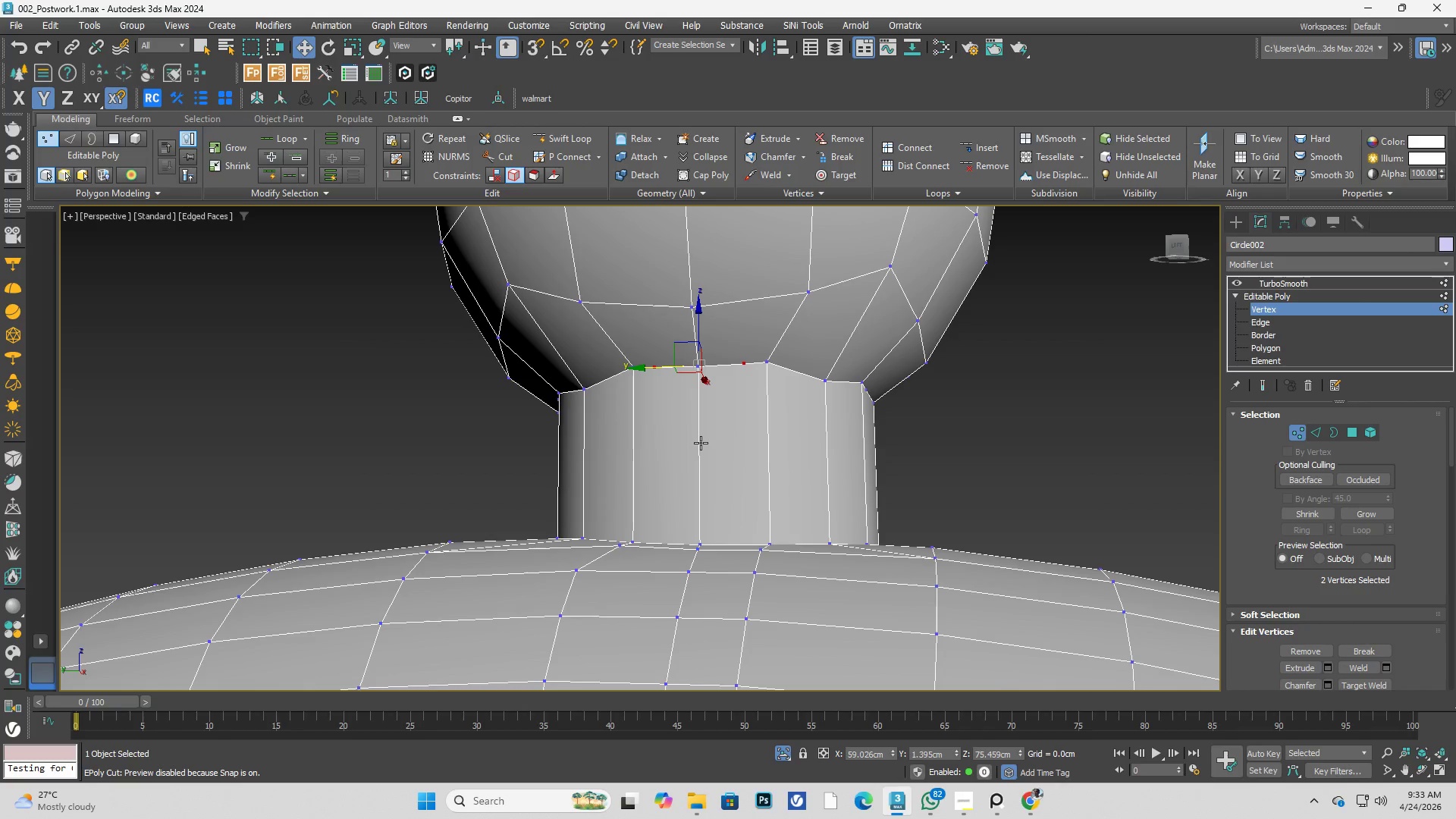 
key(Control+Backspace)
 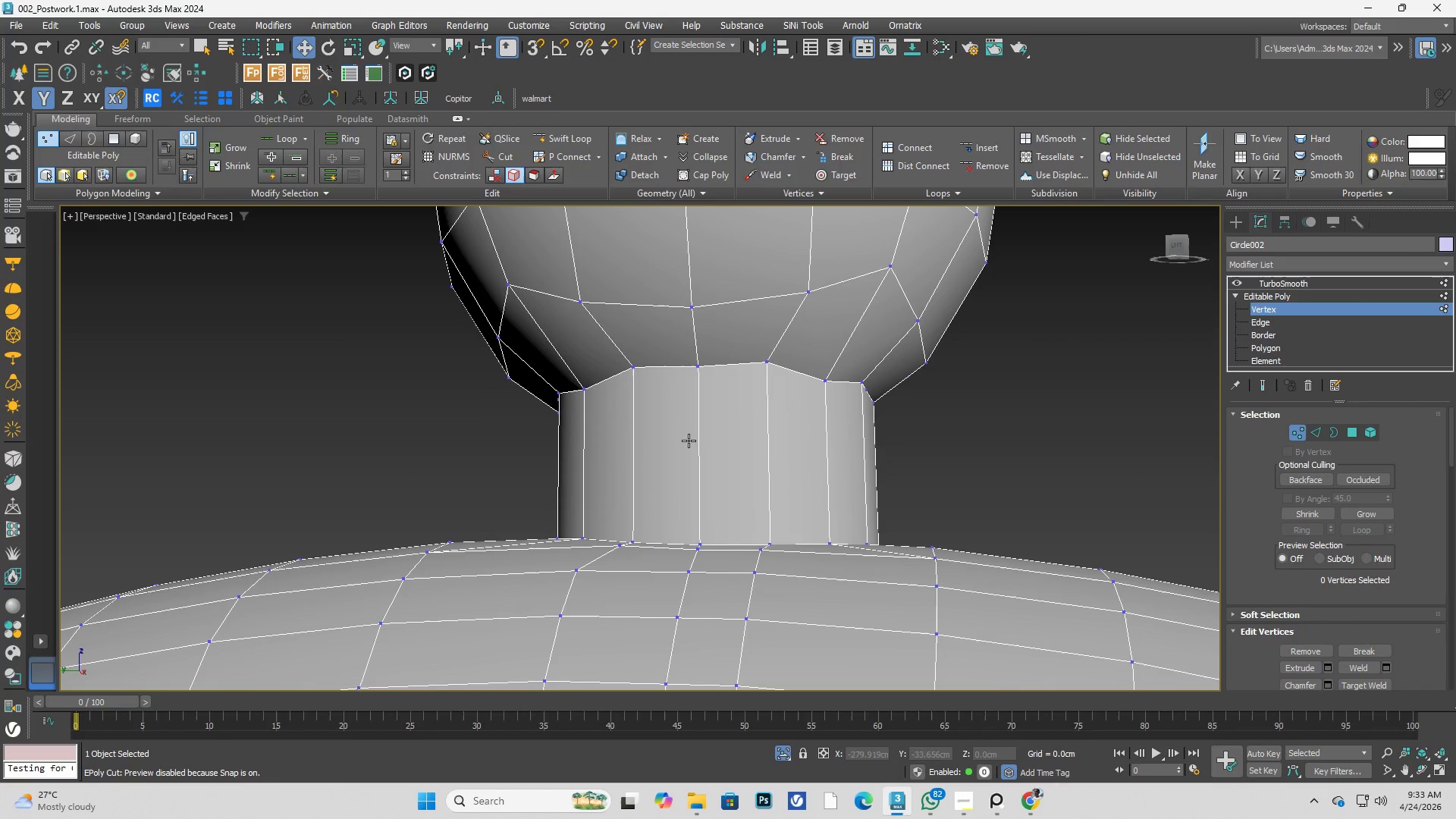 
scroll: coordinate [700, 431], scroll_direction: down, amount: 1.0
 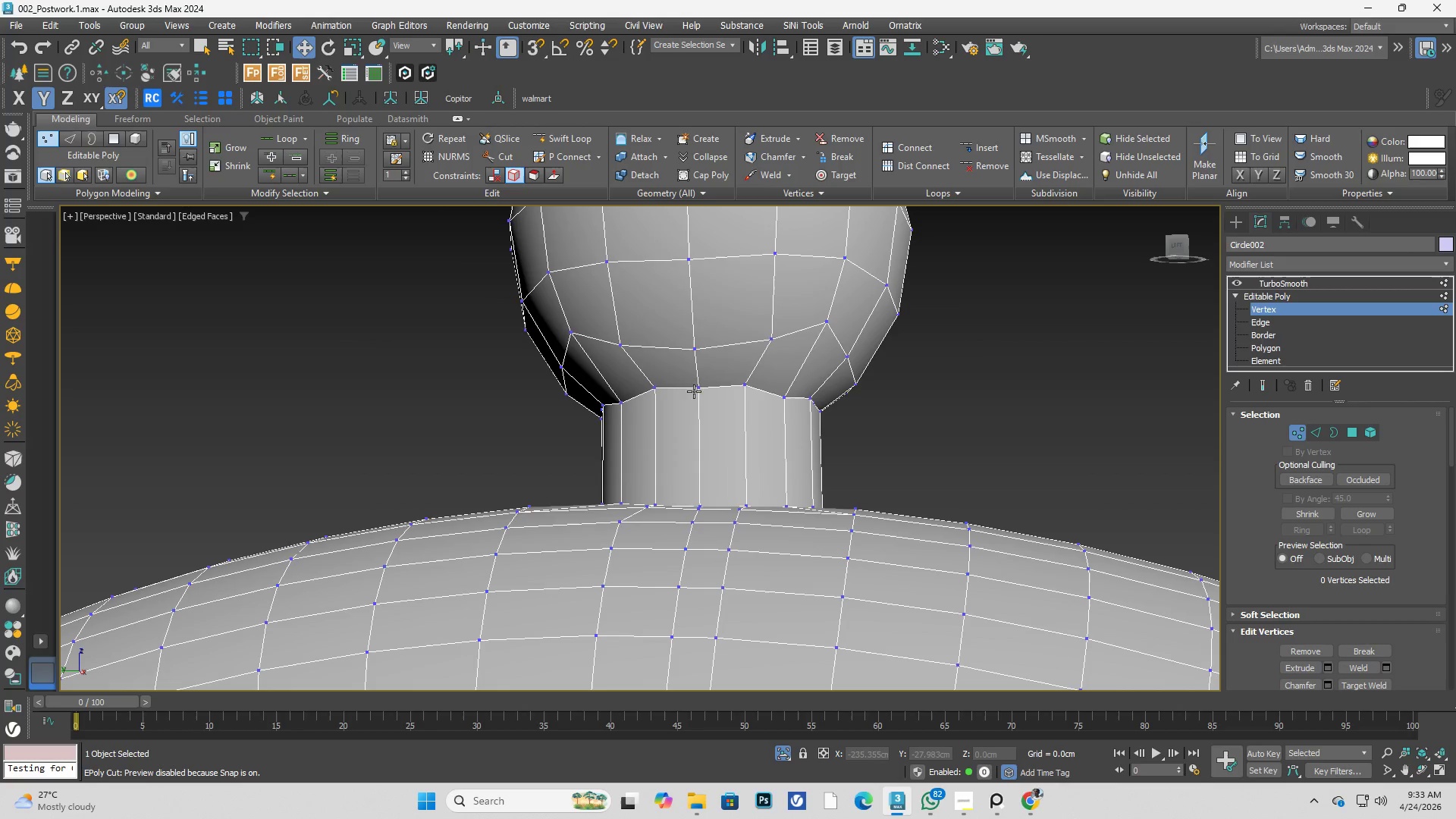 
left_click([695, 387])
 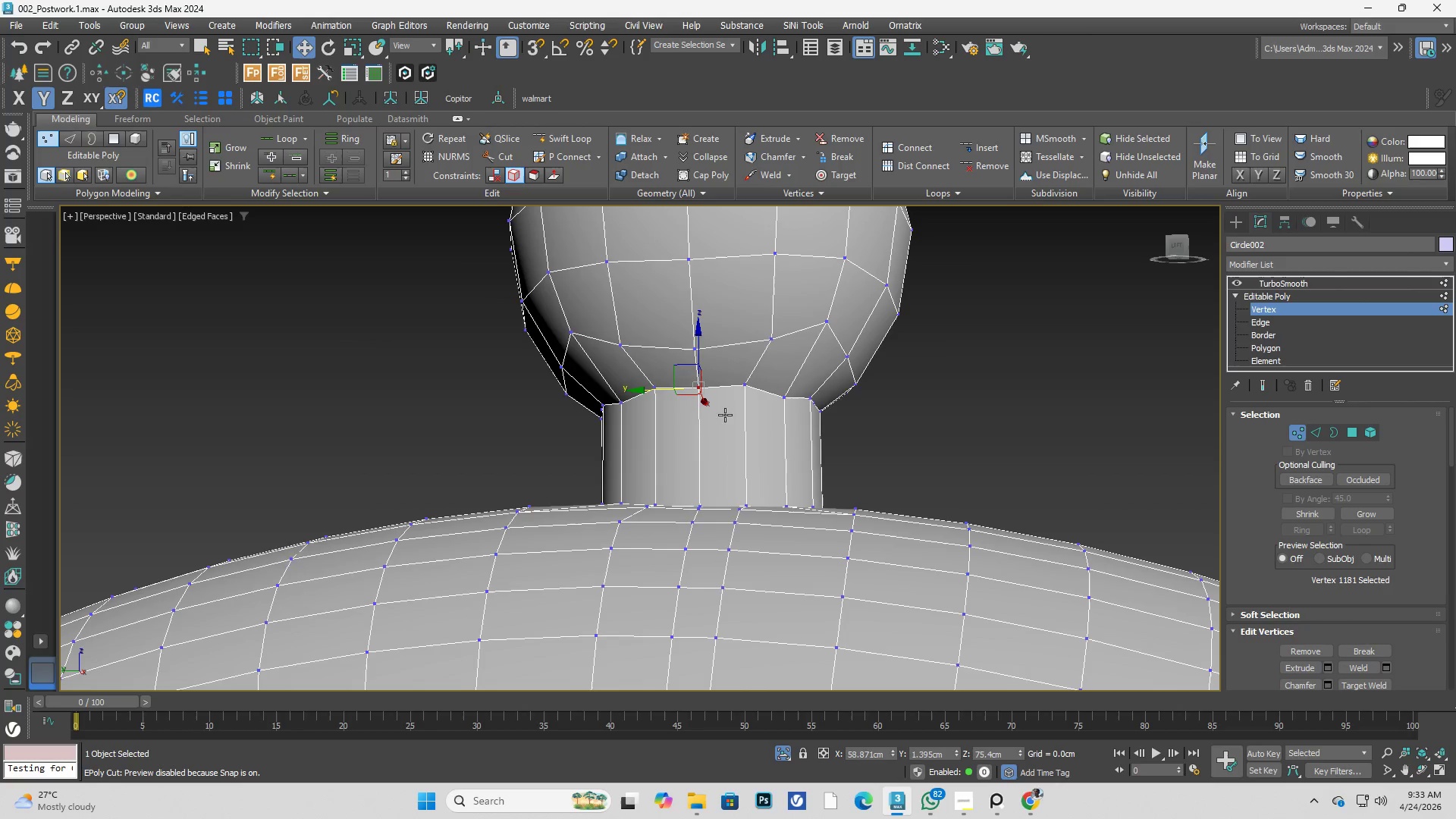 
hold_key(key=AltLeft, duration=0.8)
 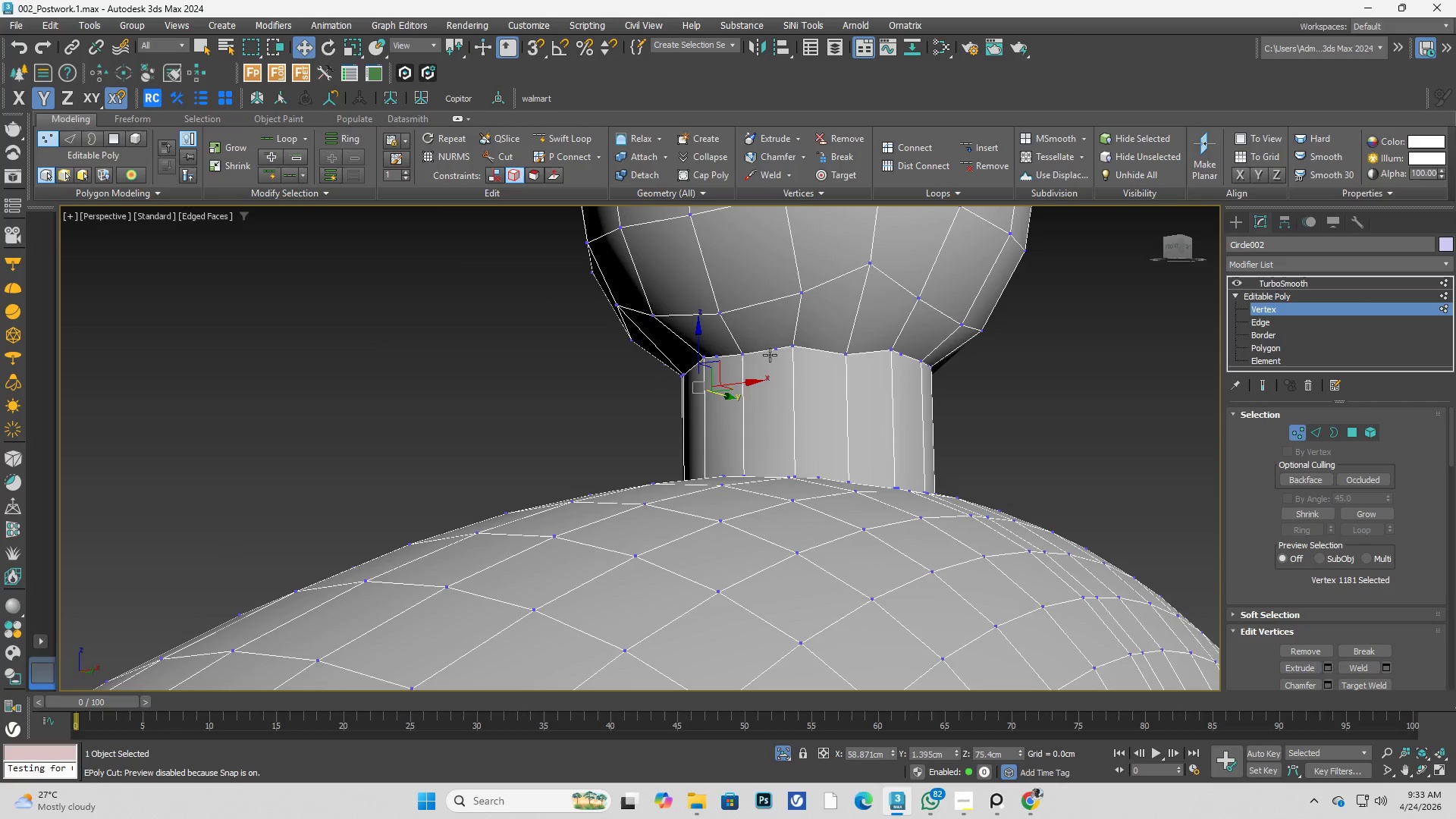 
left_click([773, 350])
 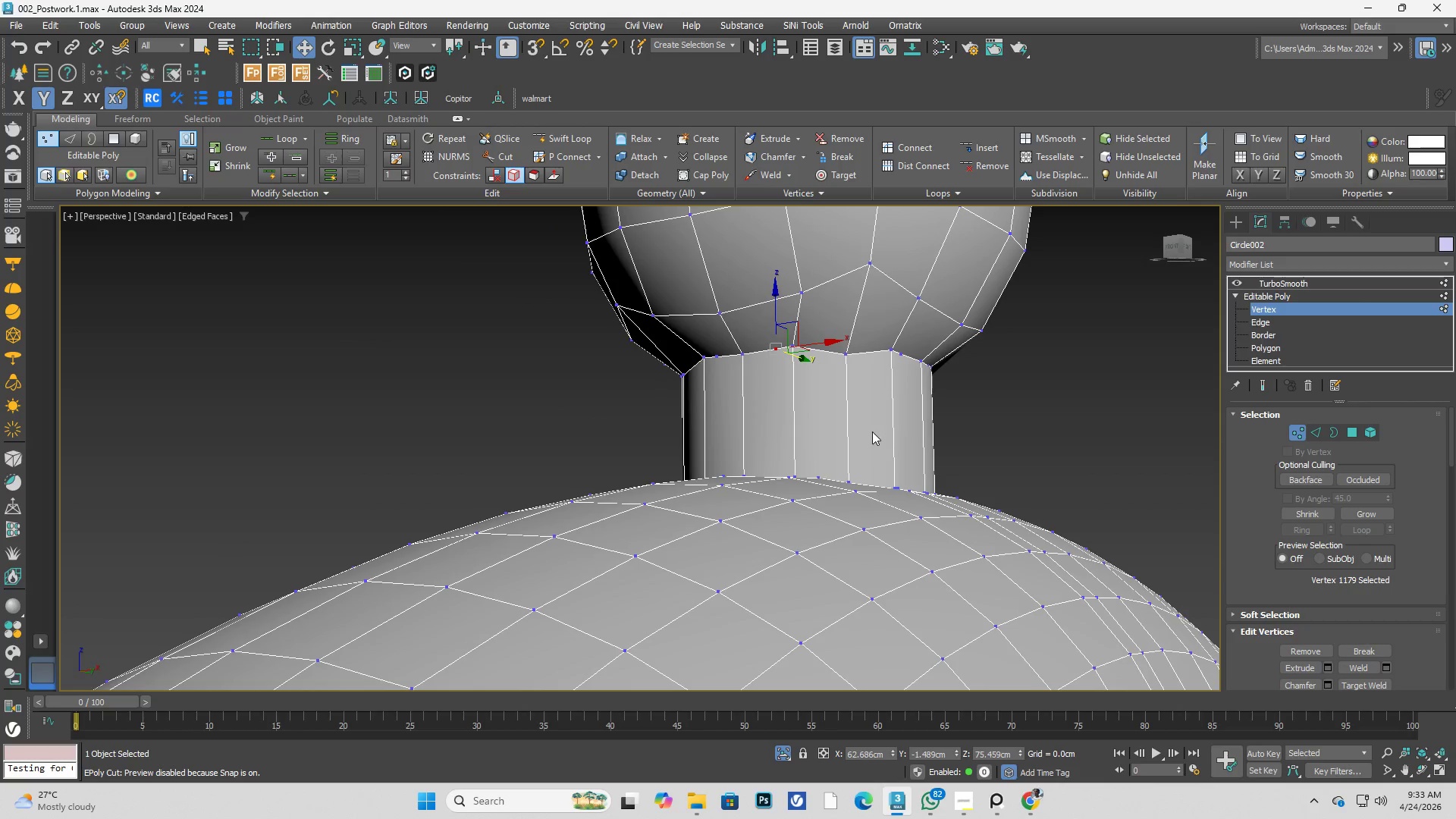 
hold_key(key=AltLeft, duration=0.34)
 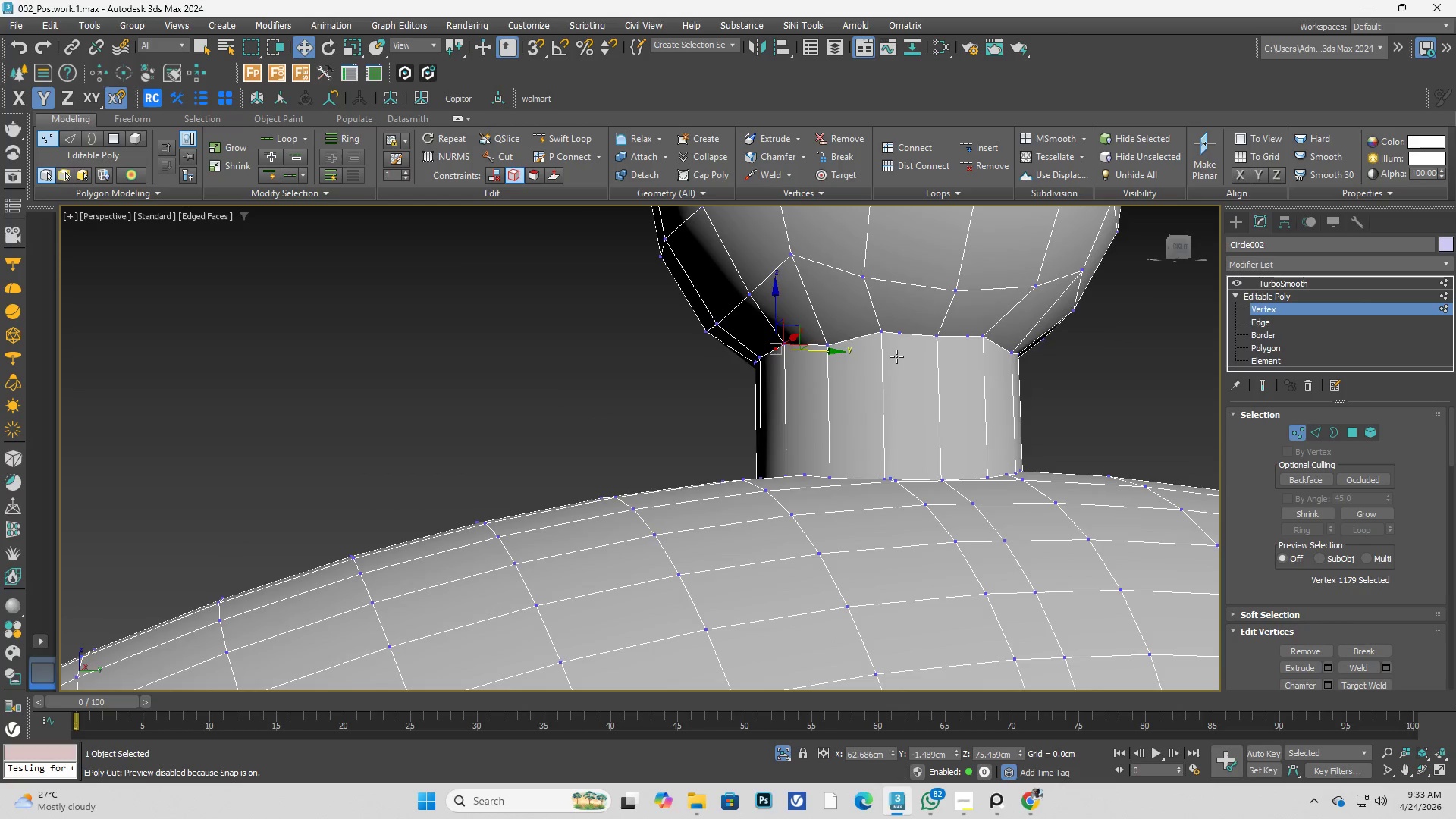 
hold_key(key=ControlLeft, duration=0.61)
 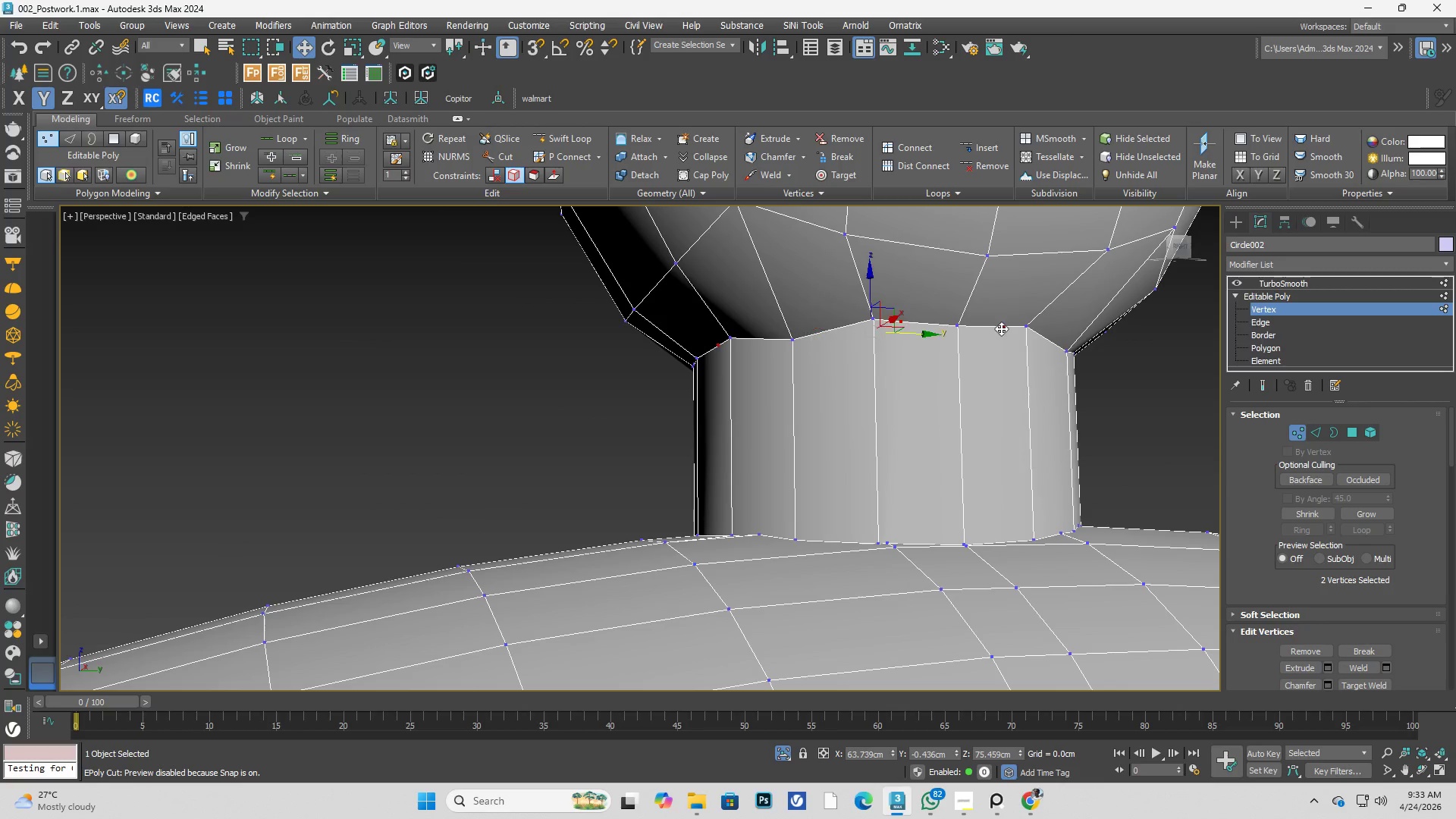 
scroll: coordinate [897, 356], scroll_direction: up, amount: 1.0
 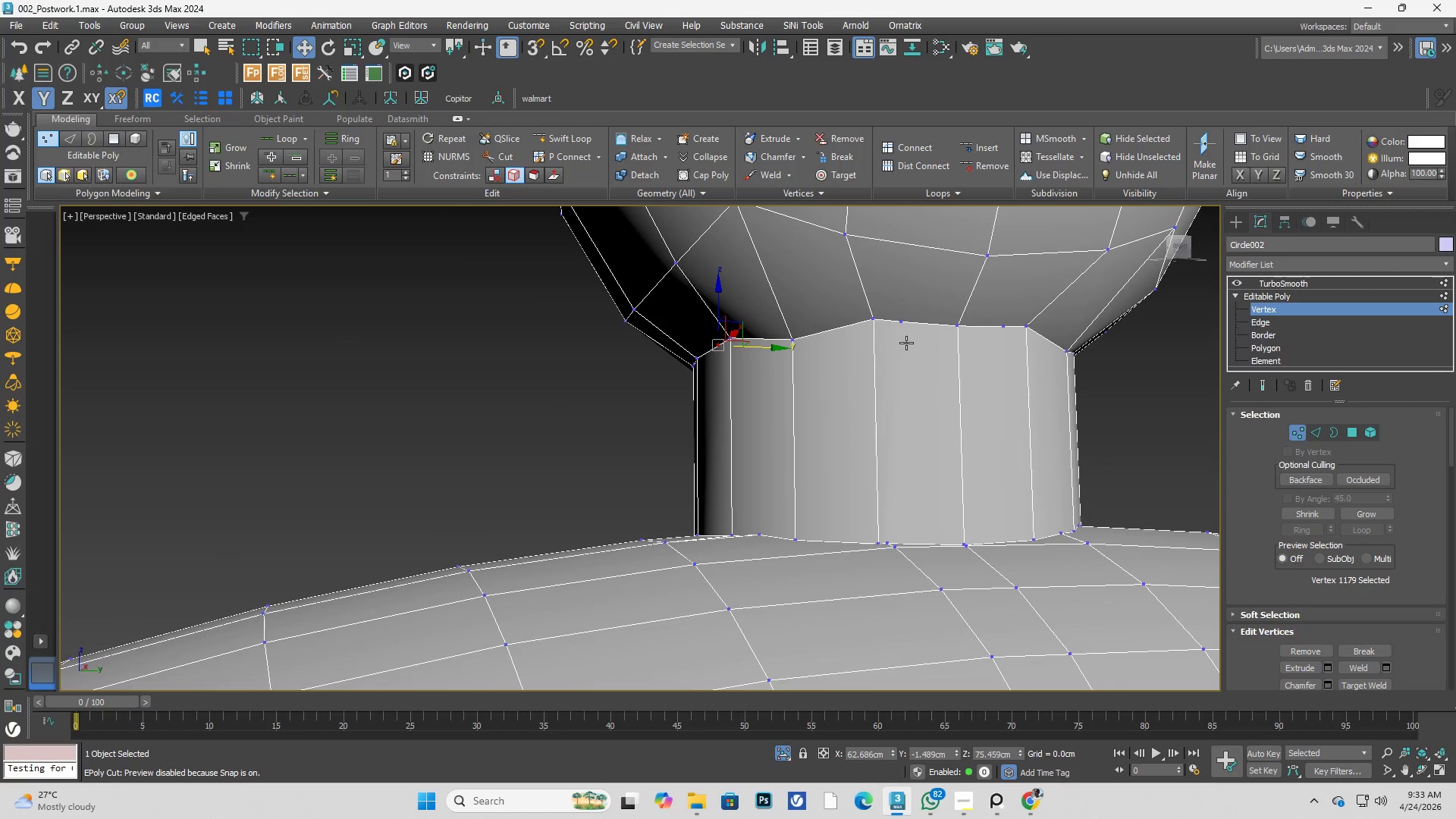 
left_click([906, 328])
 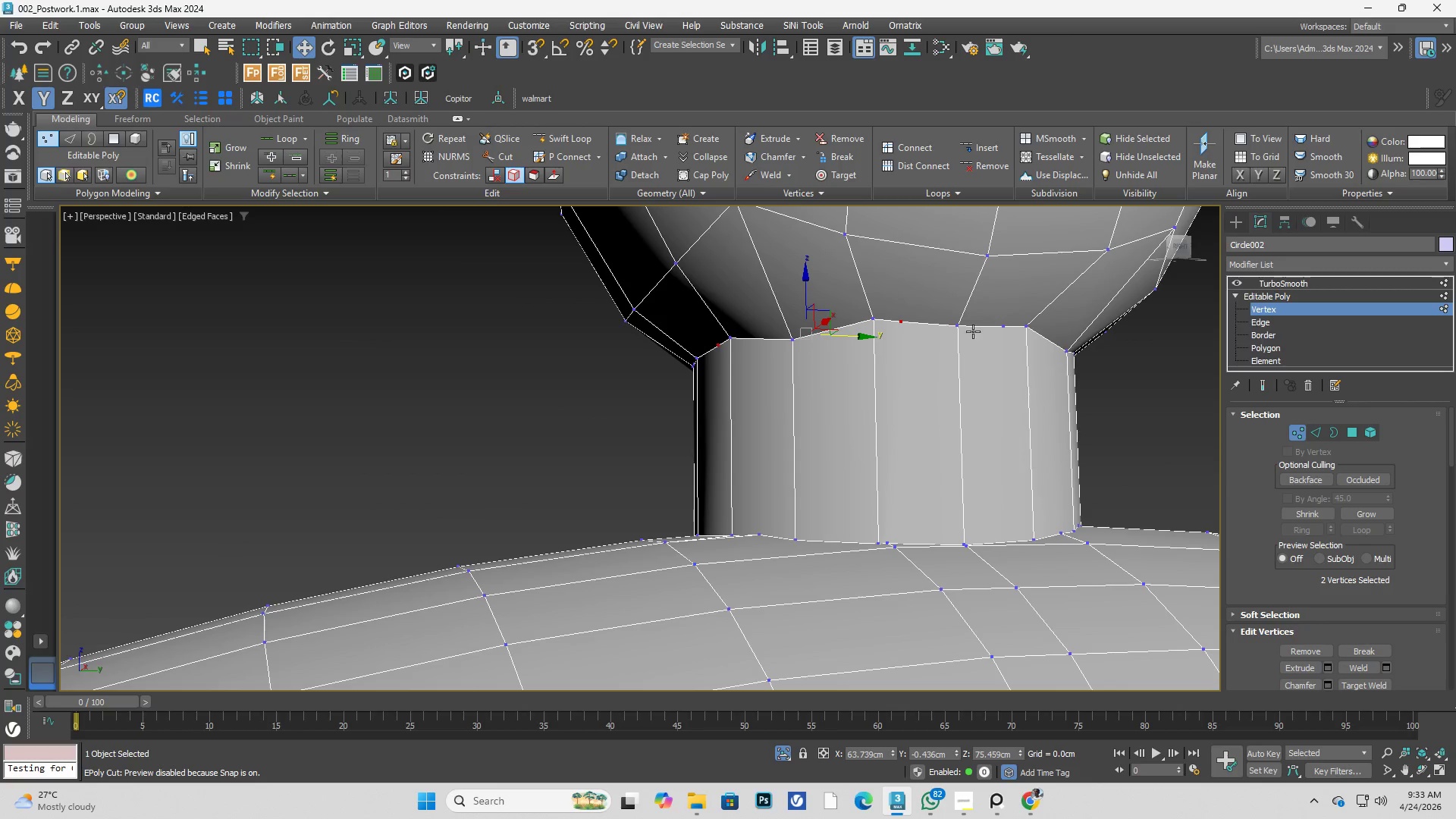 
hold_key(key=ControlLeft, duration=0.42)
left_click([1001, 328])
 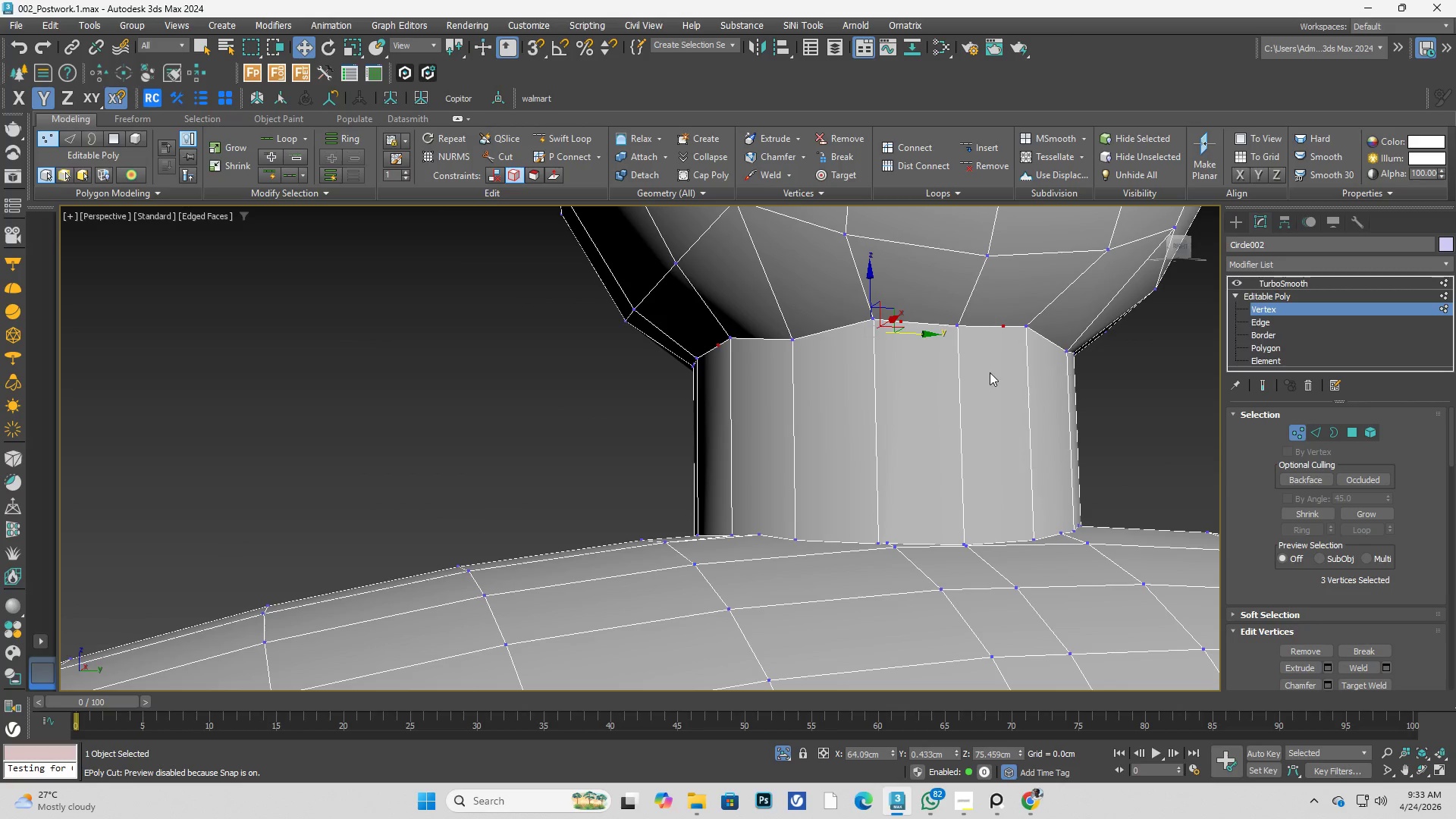 
key(Control+Backspace)
 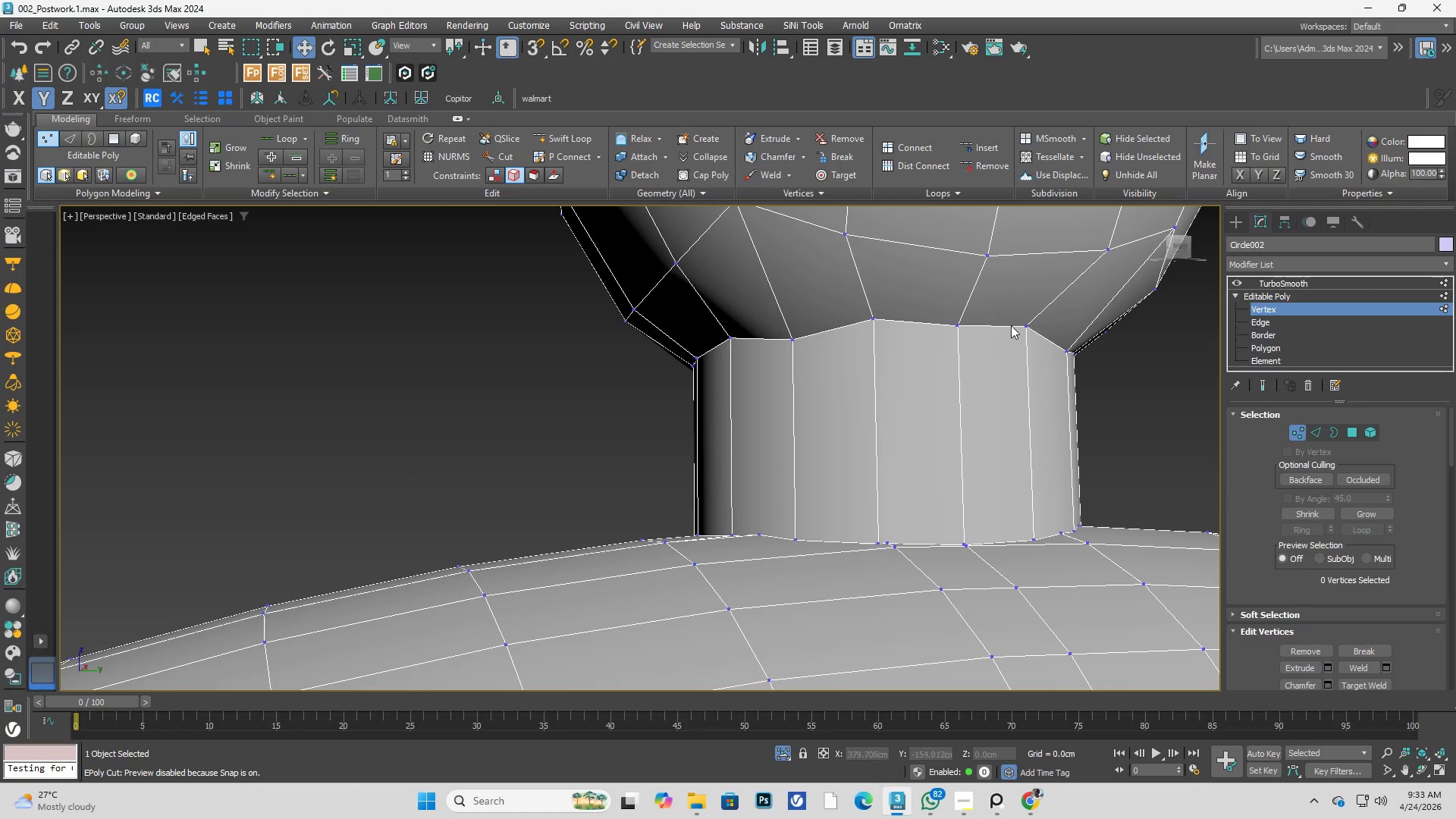 
left_click([1028, 325])
 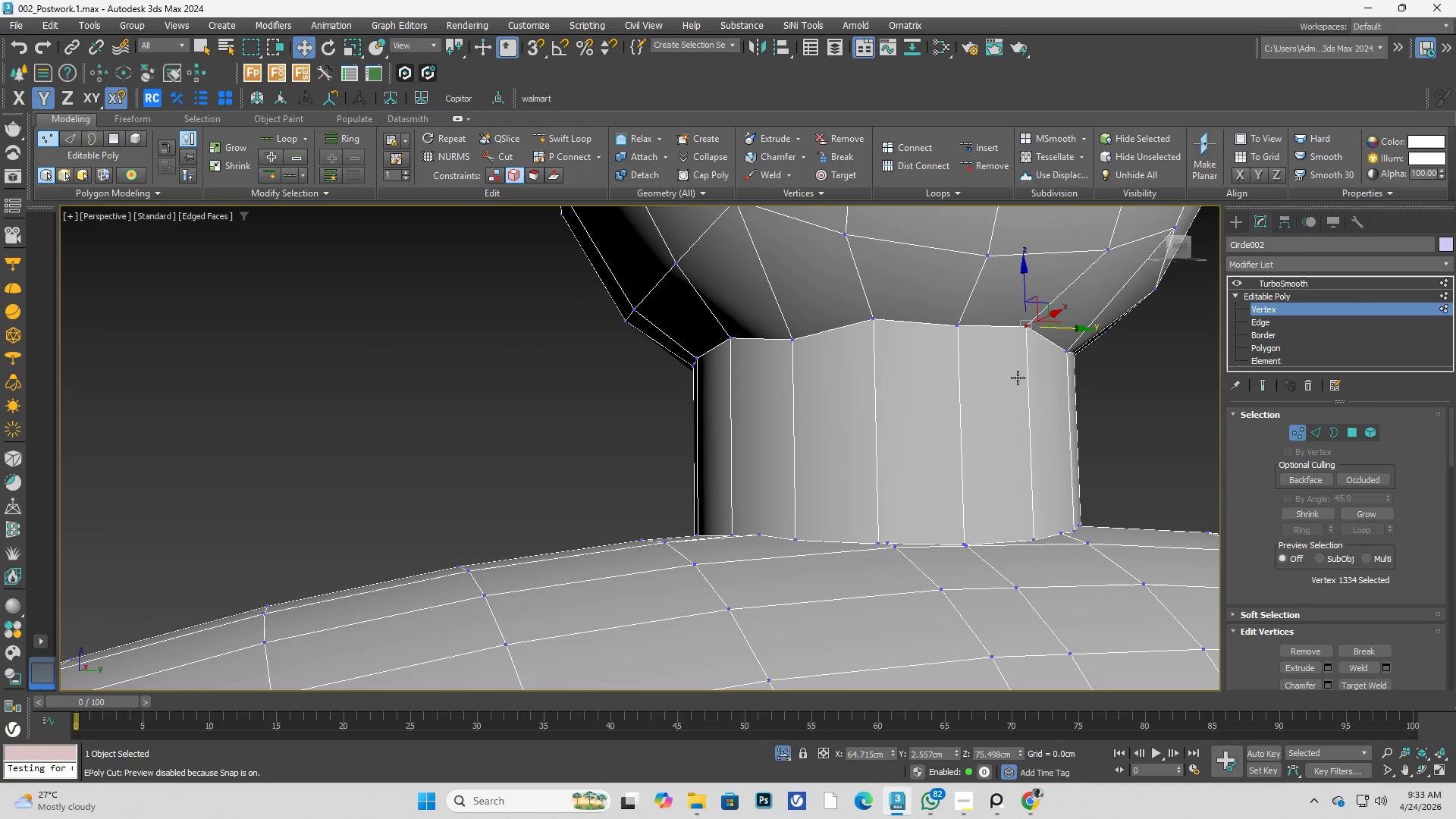 
hold_key(key=AltLeft, duration=0.59)
 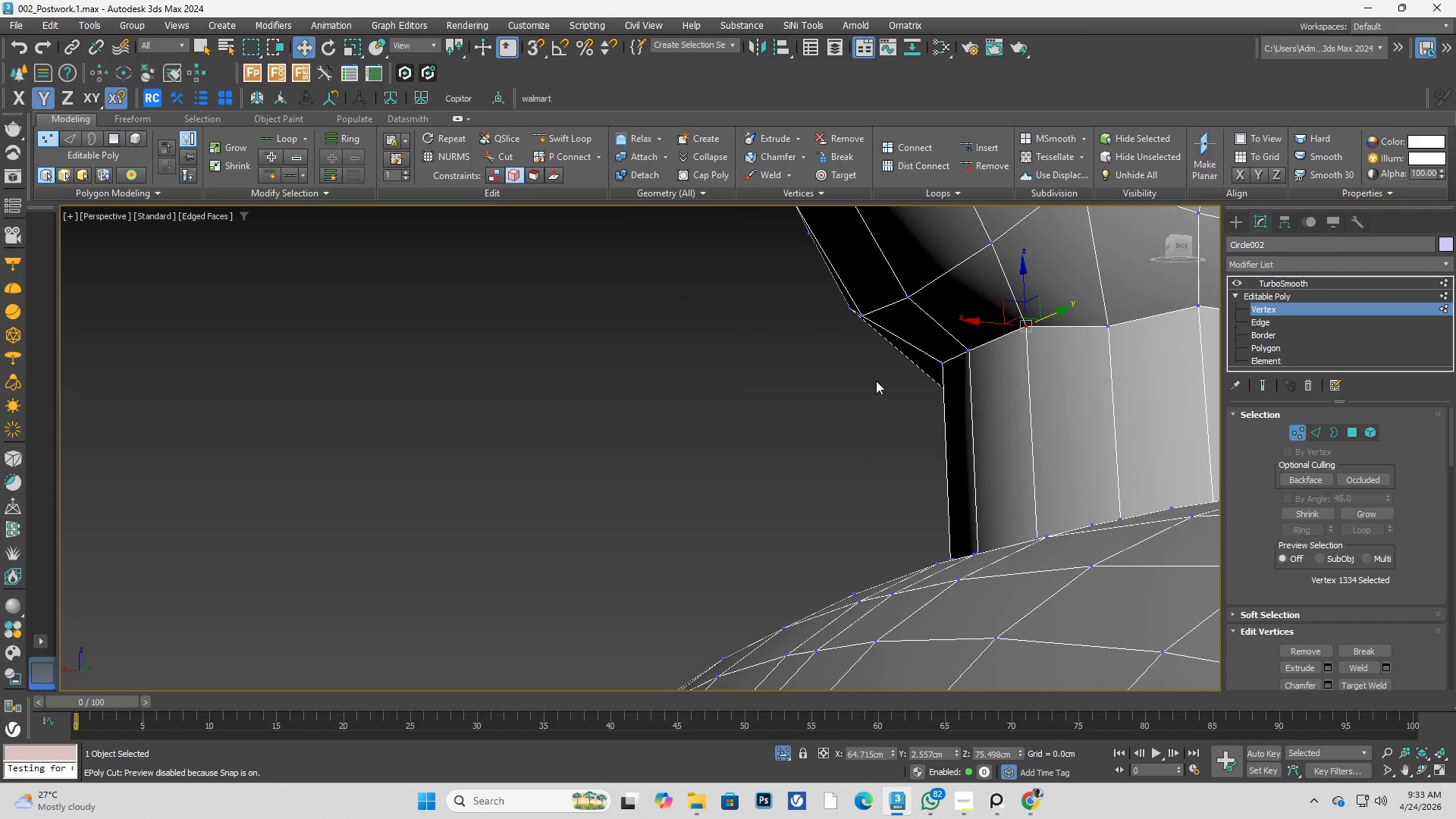 
hold_key(key=AltLeft, duration=0.89)
 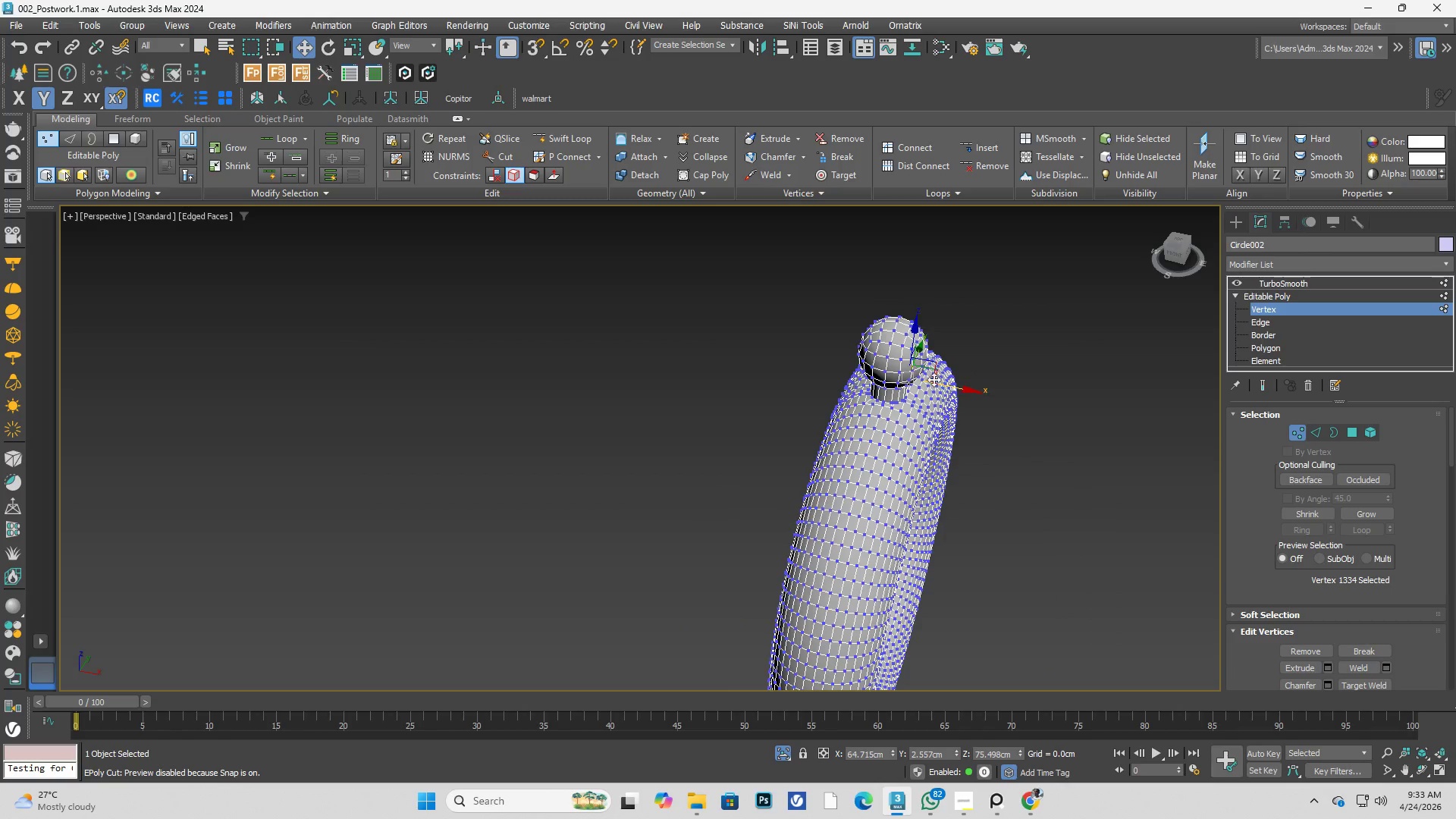 
scroll: coordinate [924, 387], scroll_direction: down, amount: 4.0
 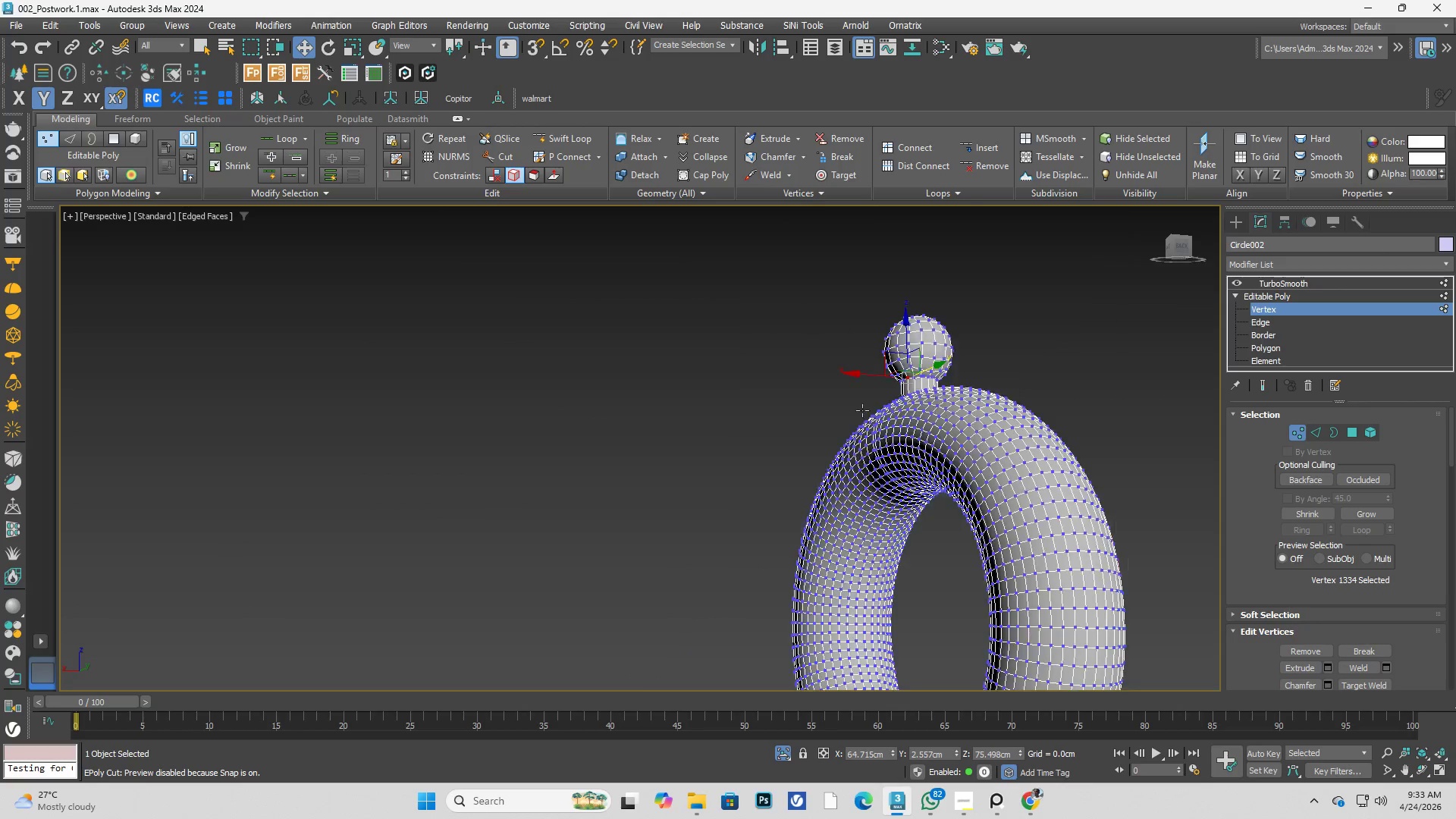 
scroll: coordinate [927, 370], scroll_direction: up, amount: 2.0
 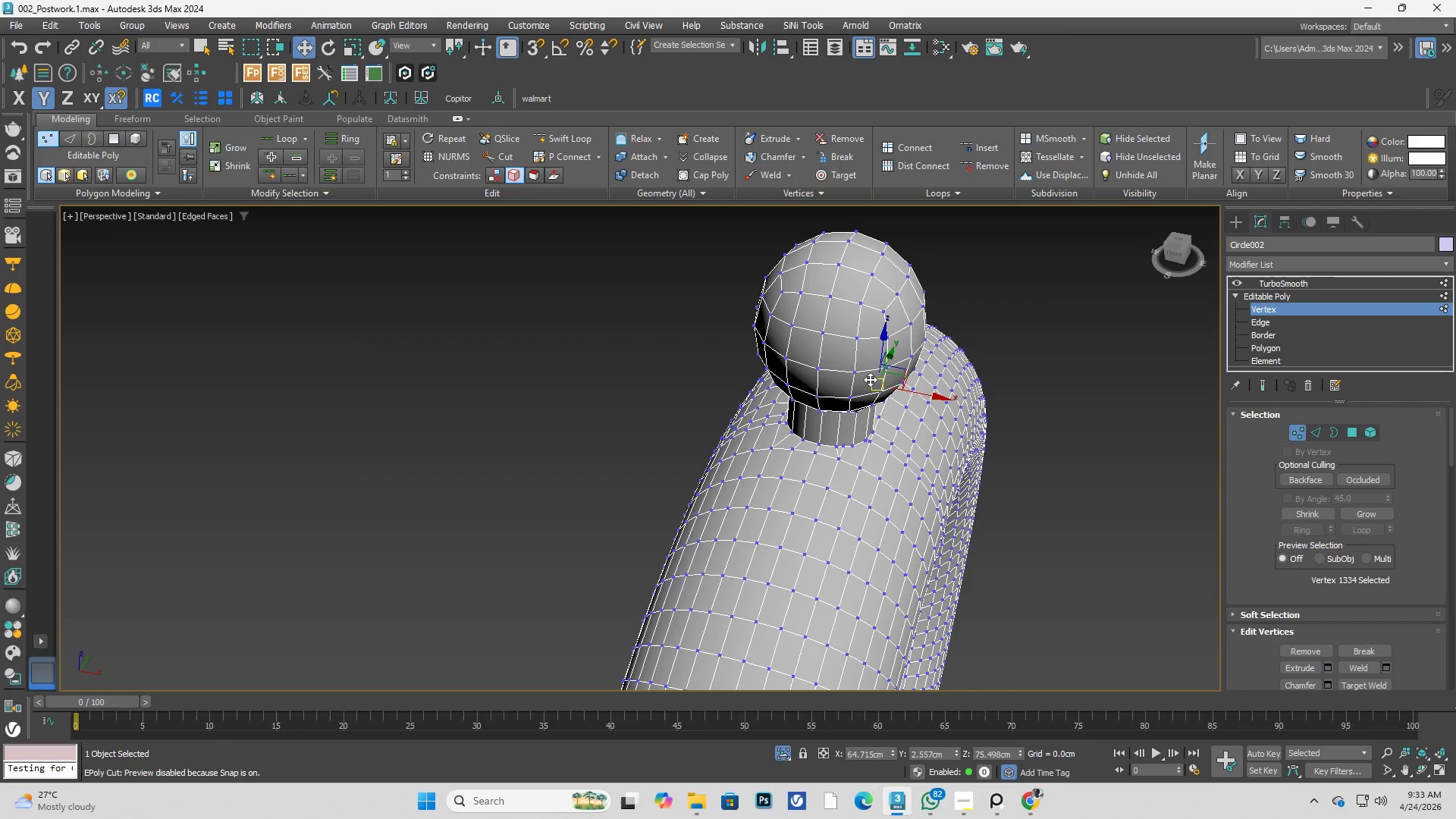 
key(2)
 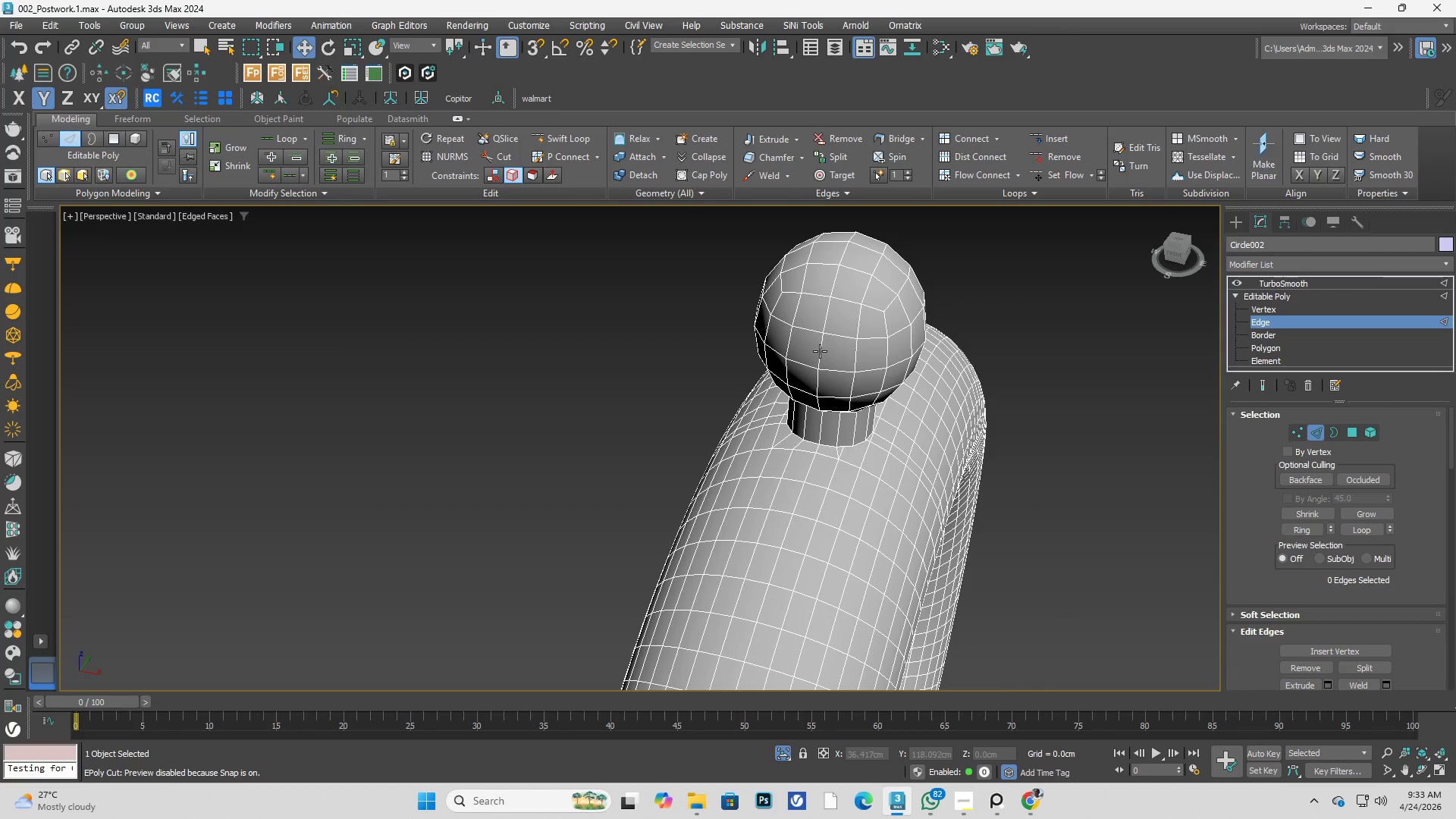 
double_click([820, 351])
 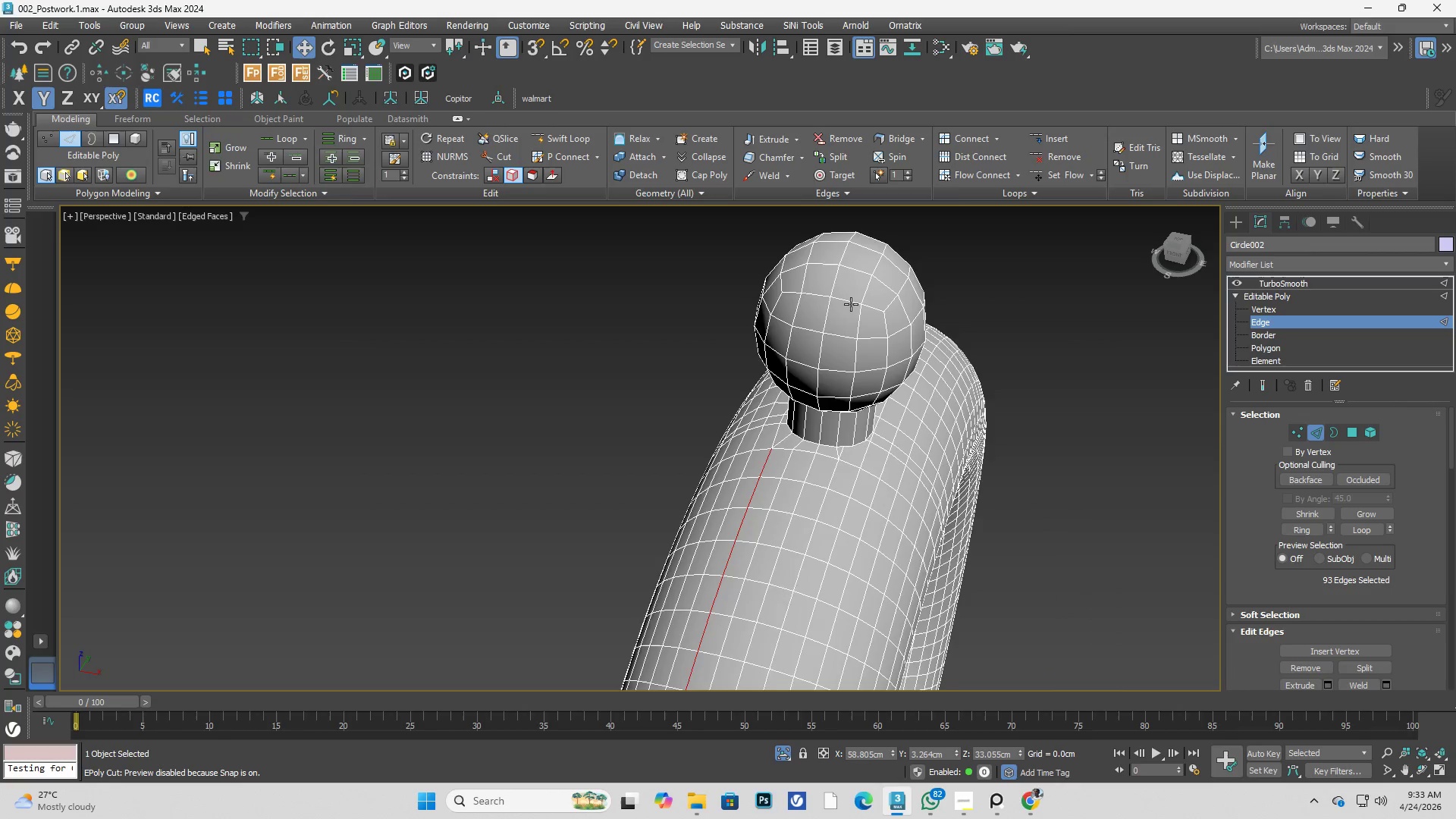 
key(Alt+AltLeft)
 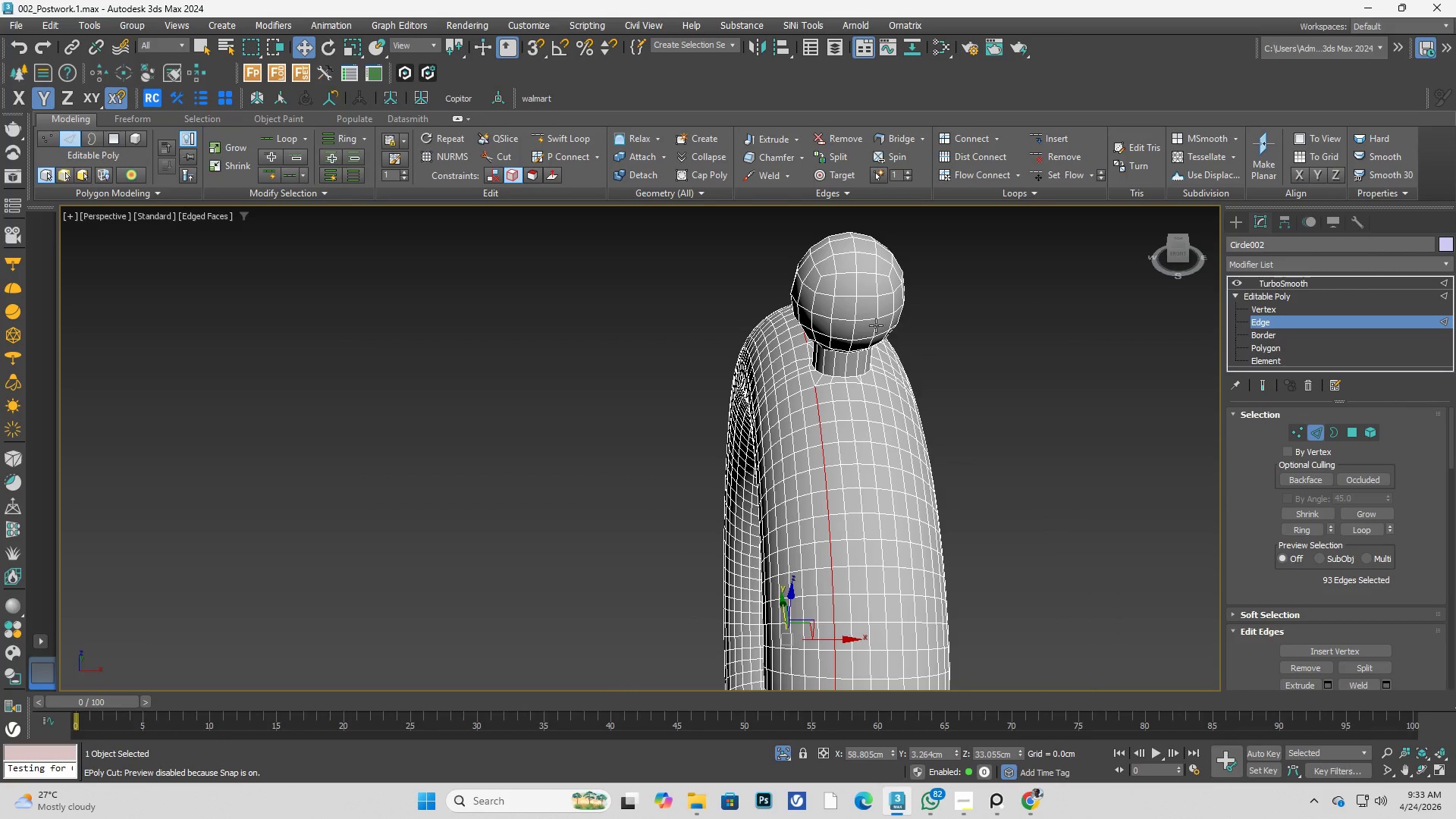 
scroll: coordinate [852, 302], scroll_direction: down, amount: 1.0
 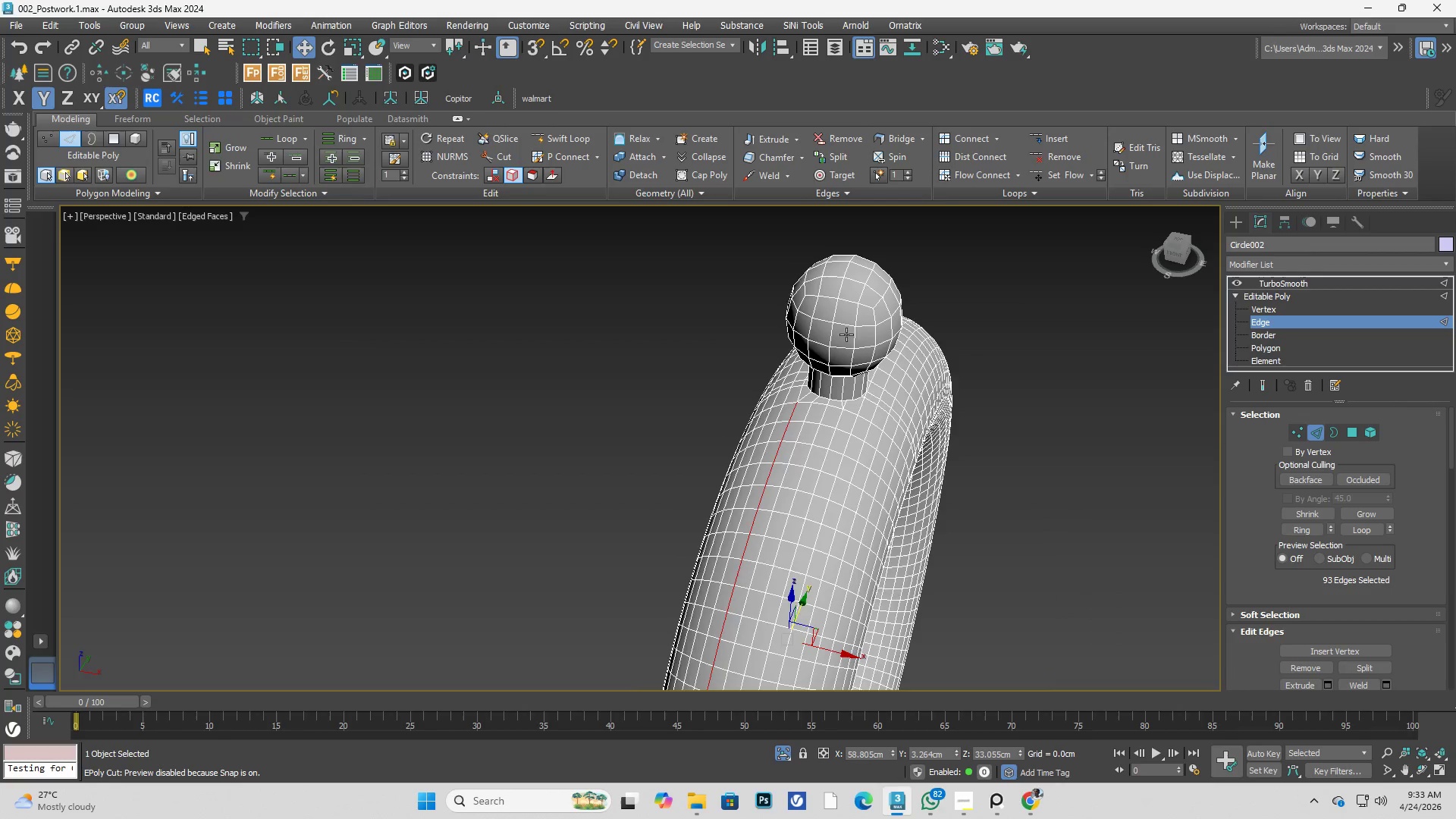 
scroll: coordinate [877, 312], scroll_direction: up, amount: 1.0
 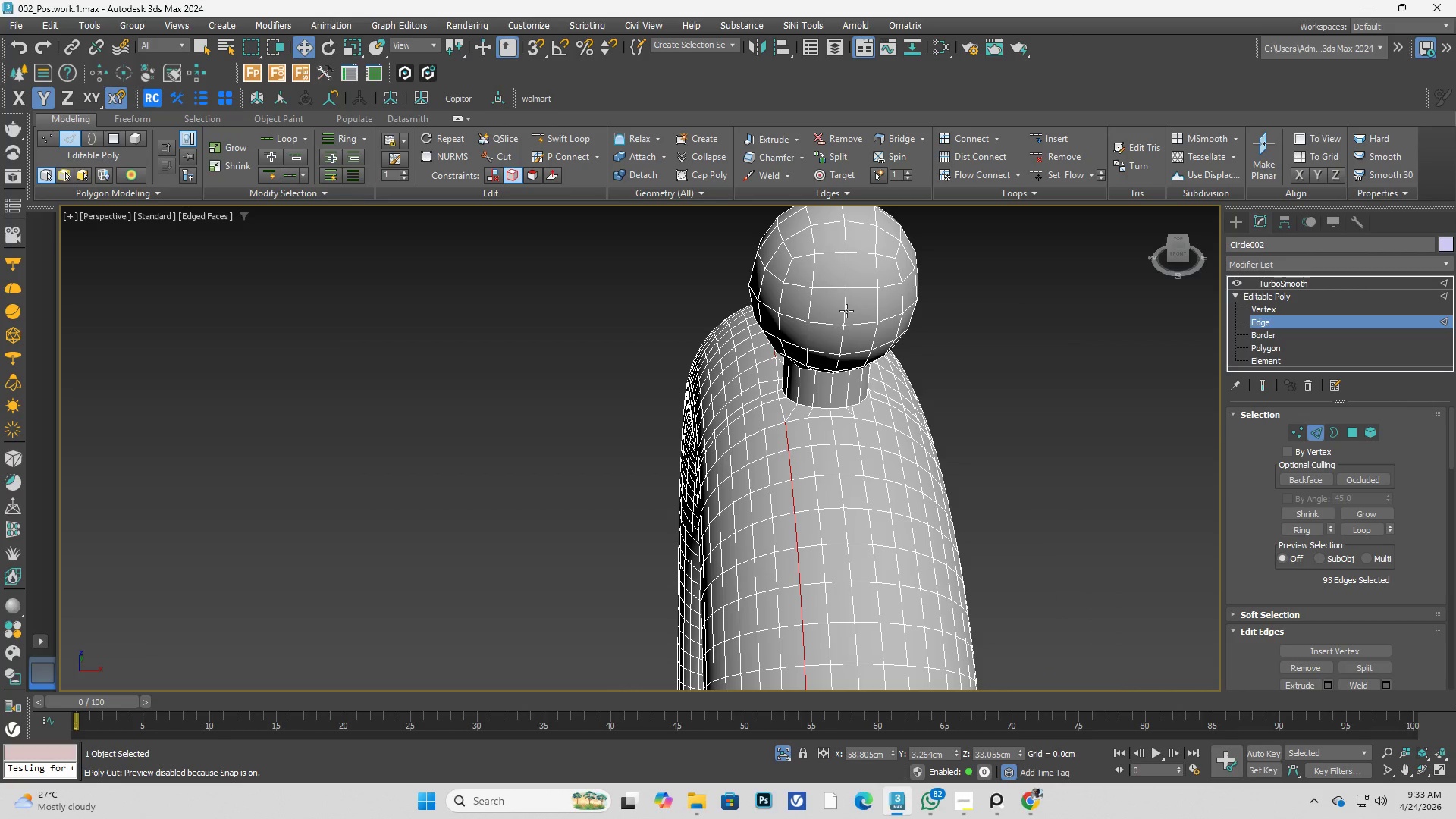 
double_click([846, 311])
 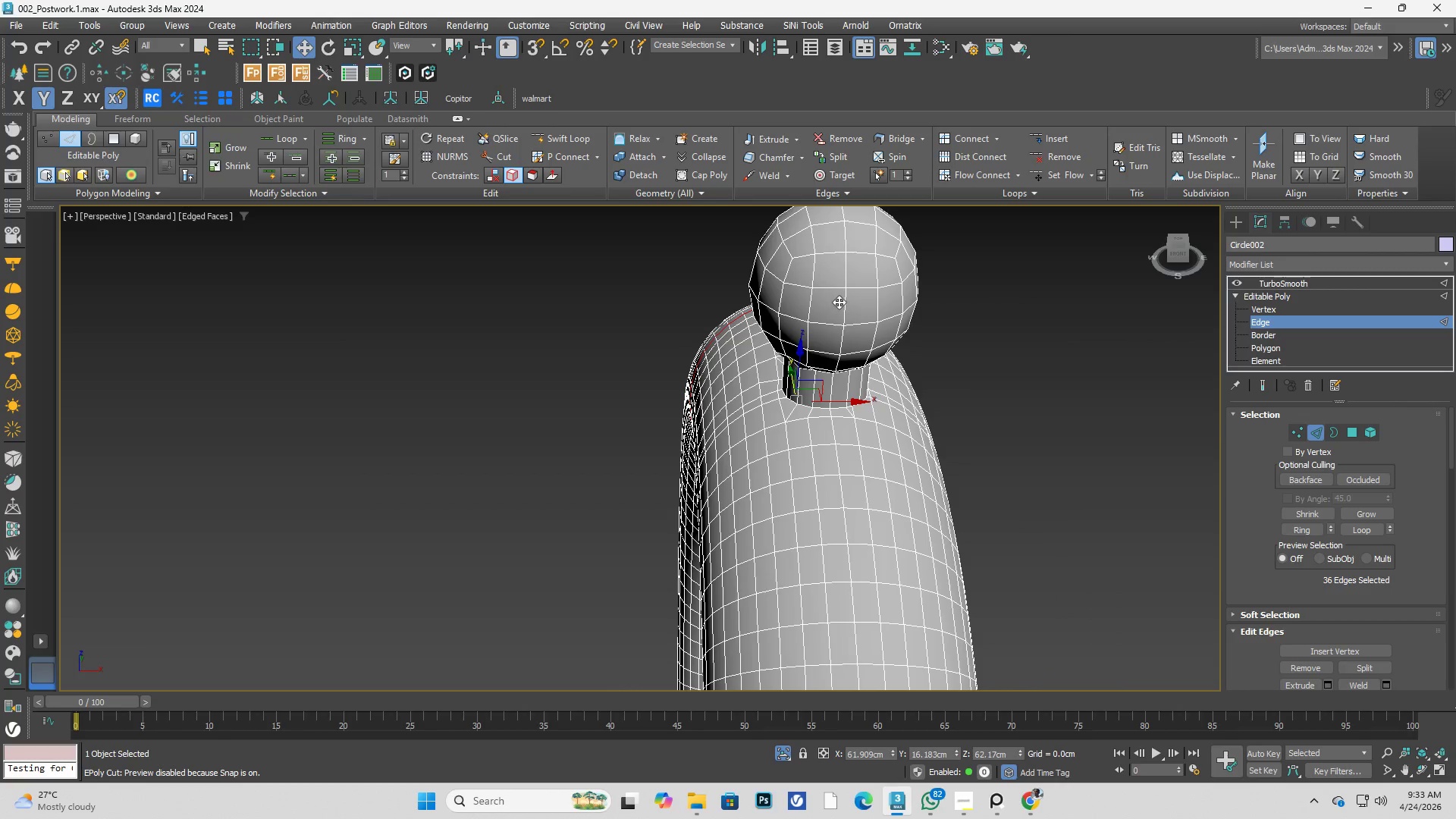 
double_click([839, 302])
 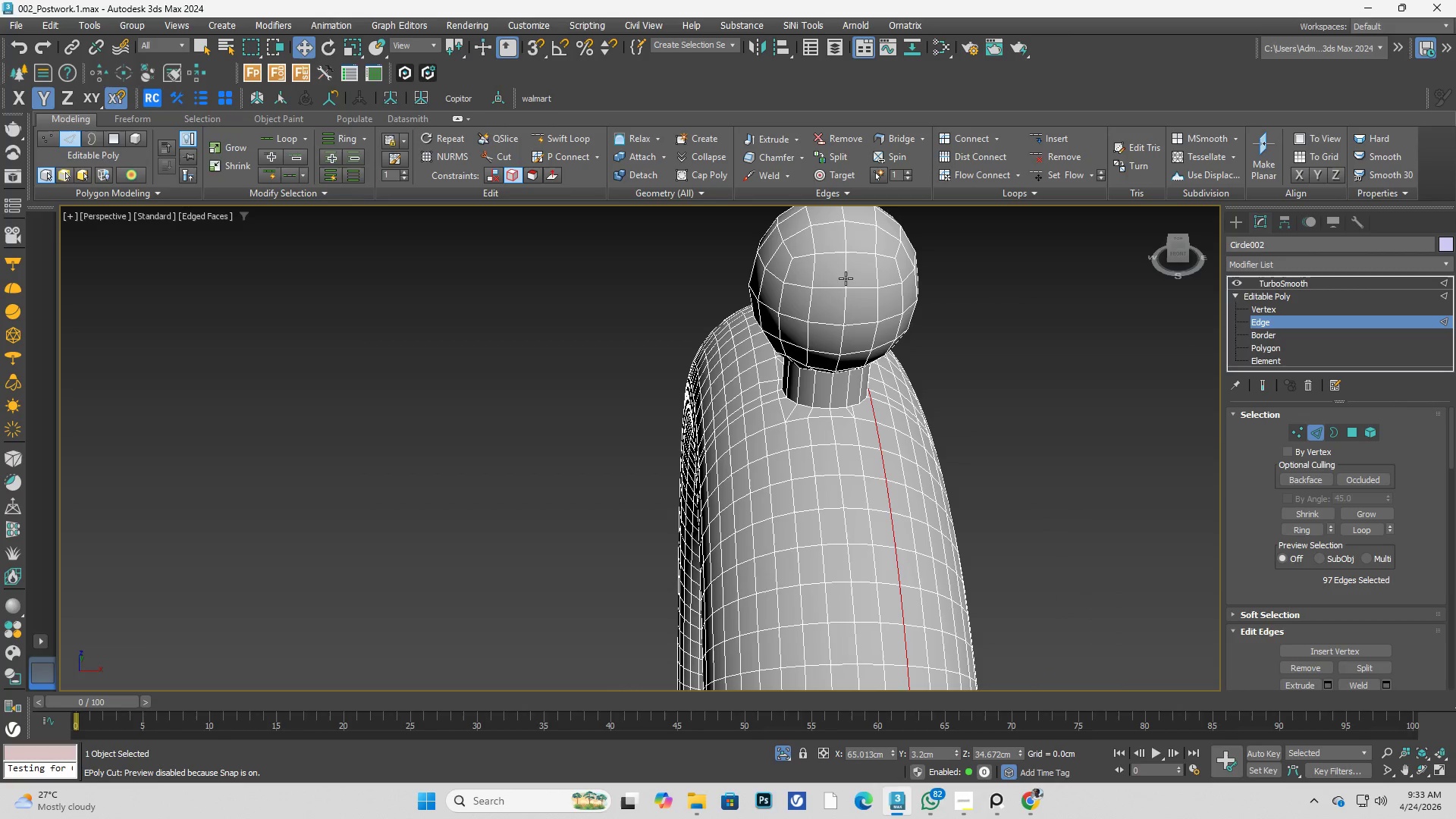 
double_click([843, 277])
 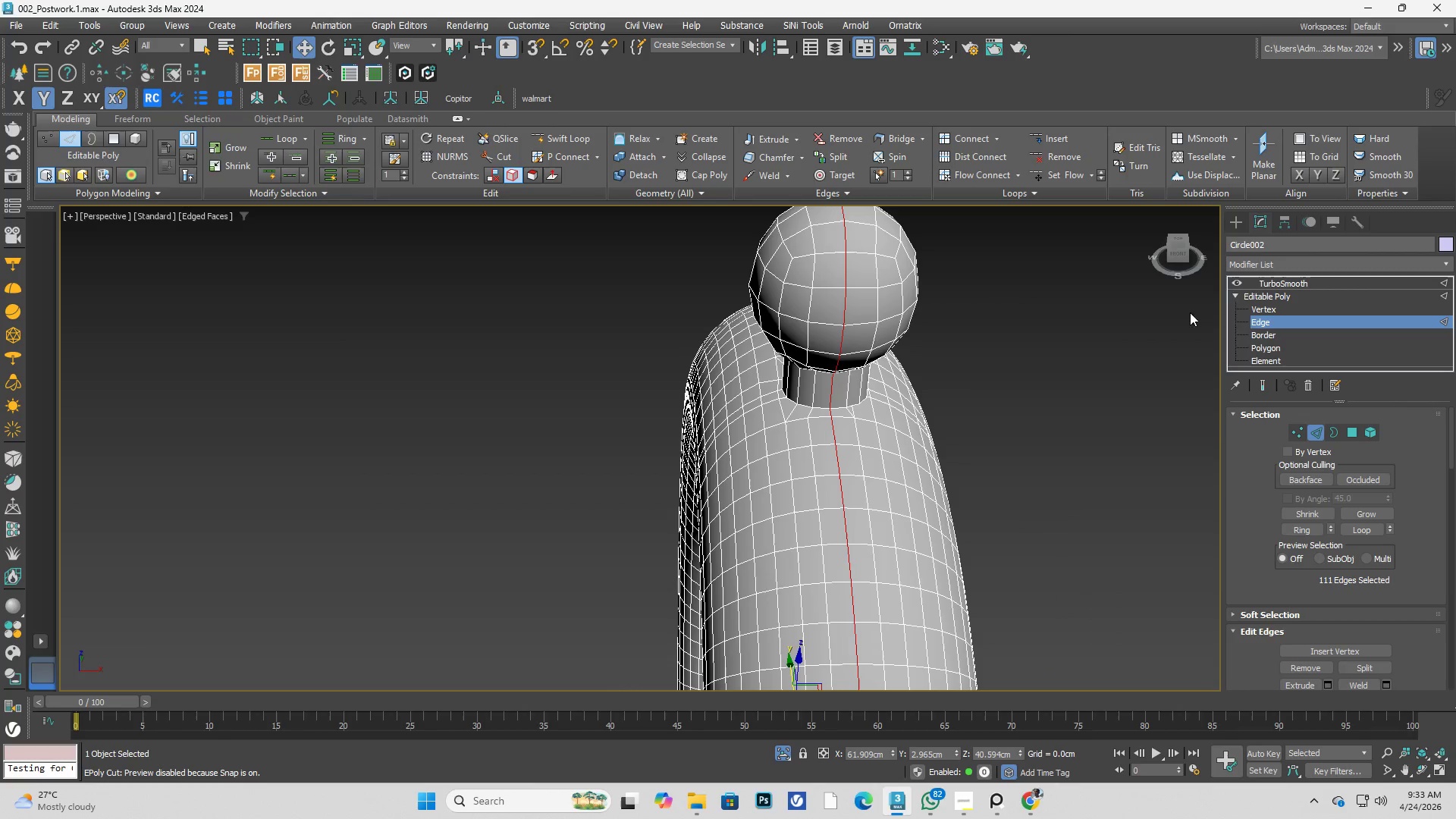 
hold_key(key=AltLeft, duration=0.38)
 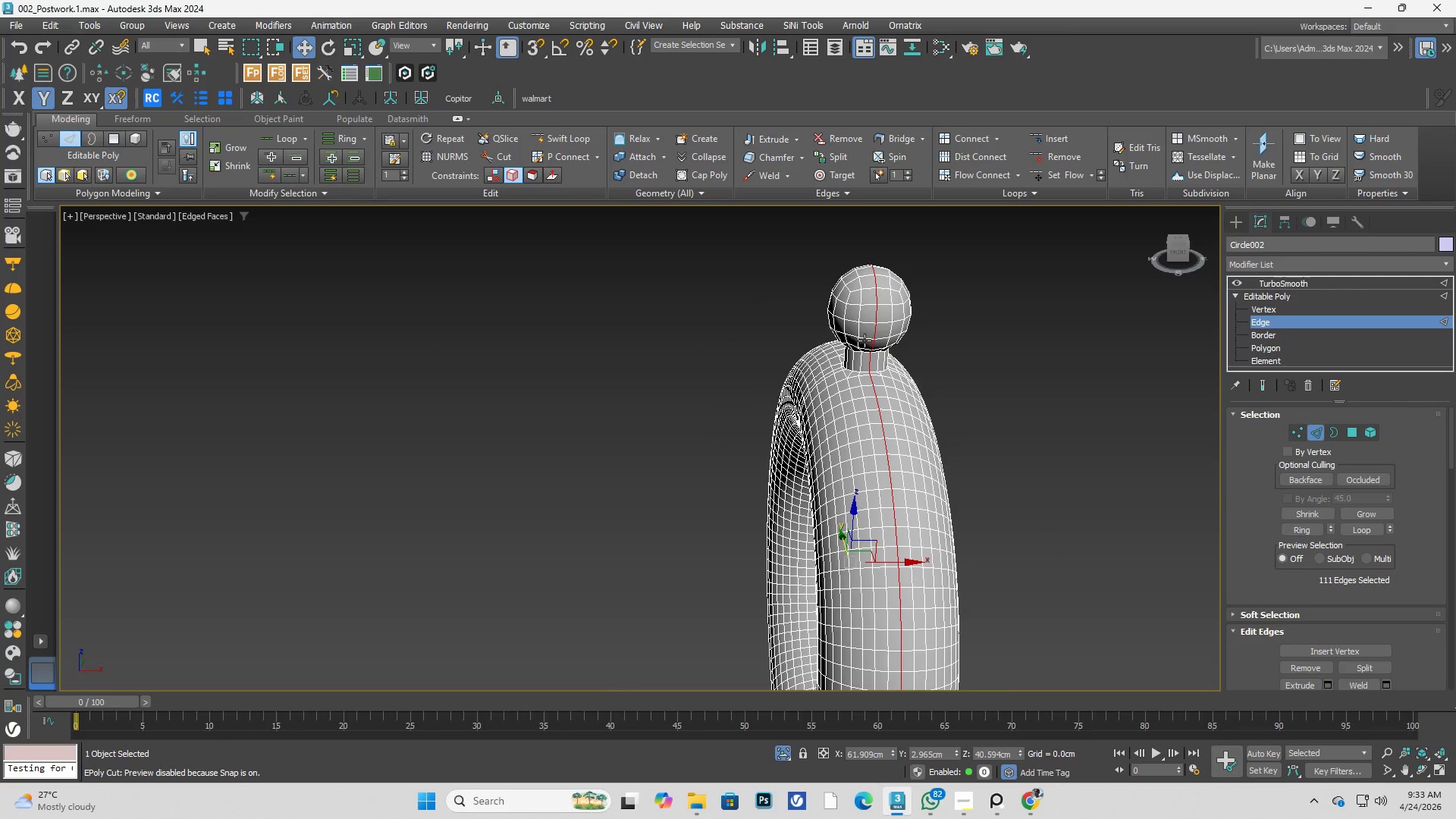 
scroll: coordinate [921, 381], scroll_direction: down, amount: 1.0
 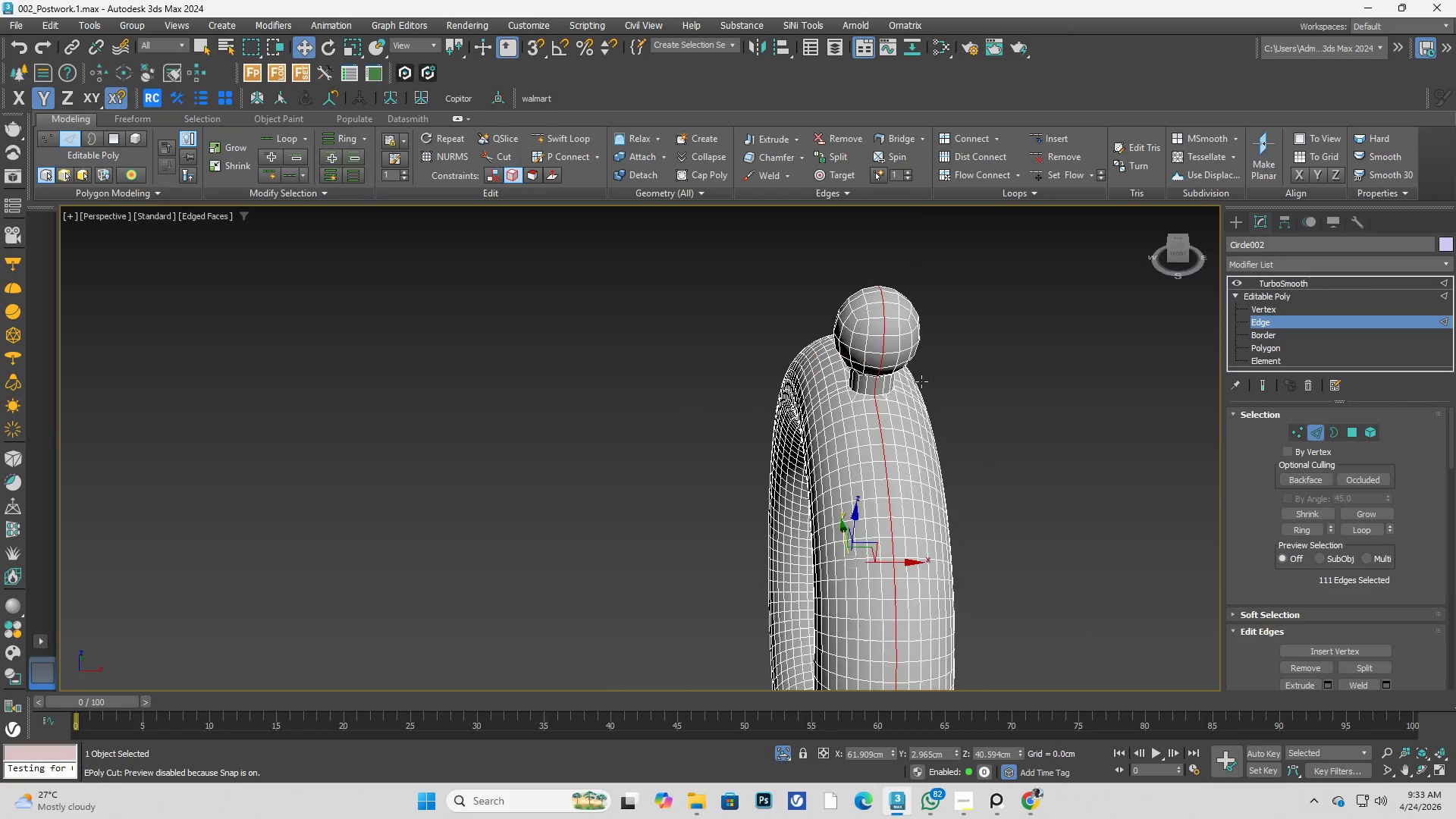 
scroll: coordinate [864, 340], scroll_direction: up, amount: 2.0
 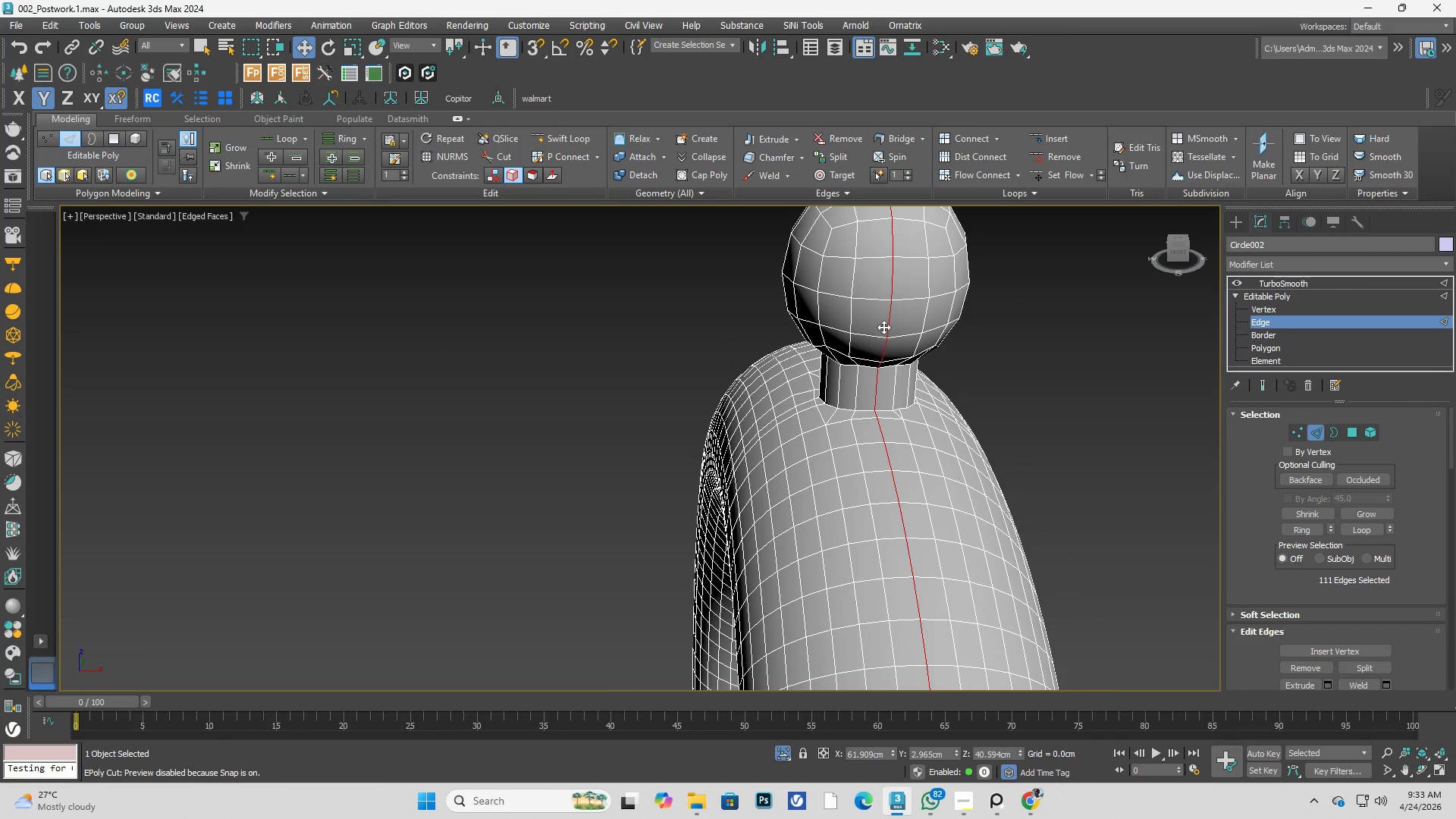 
right_click([883, 325])
 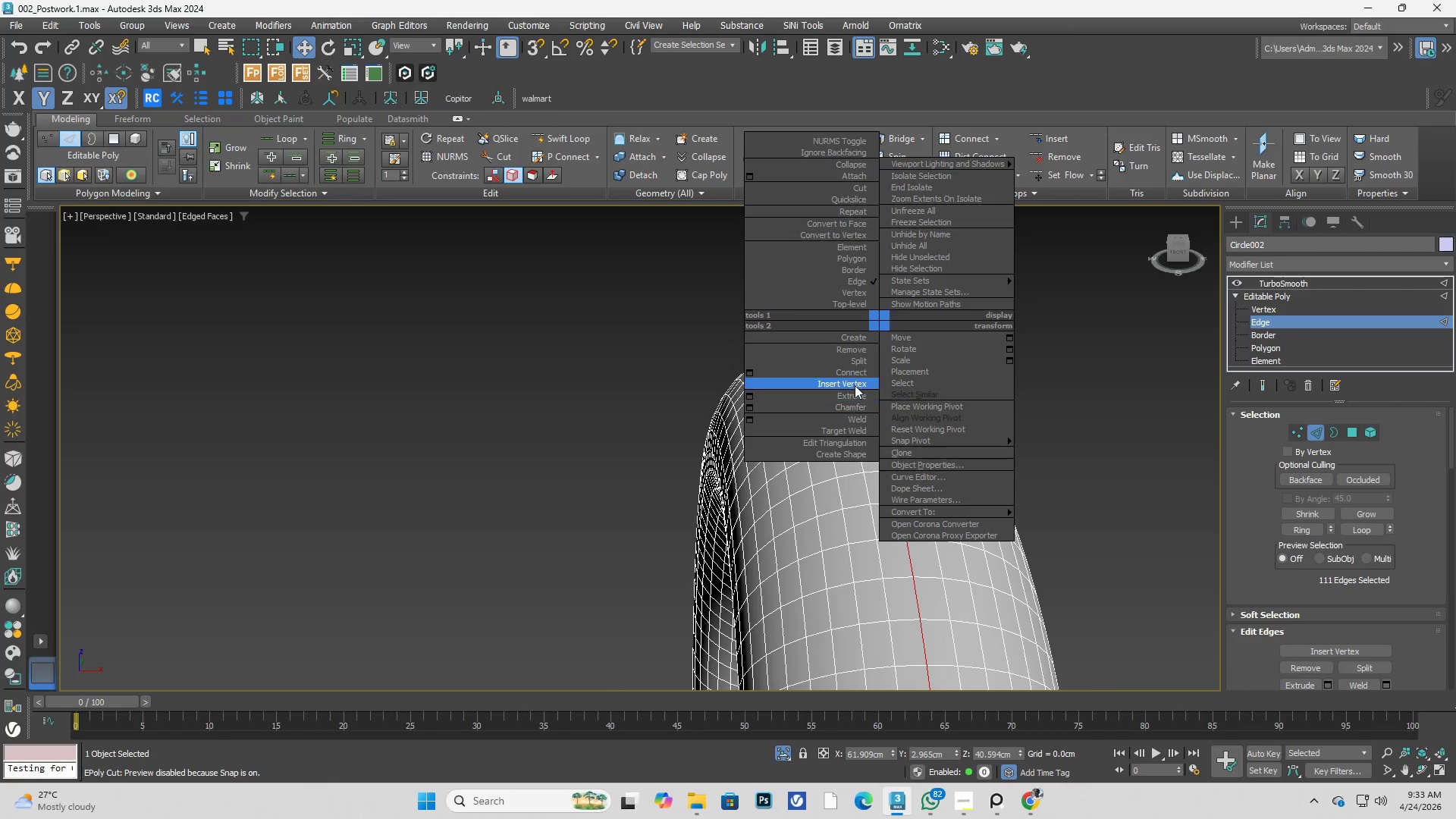 
left_click([854, 361])
 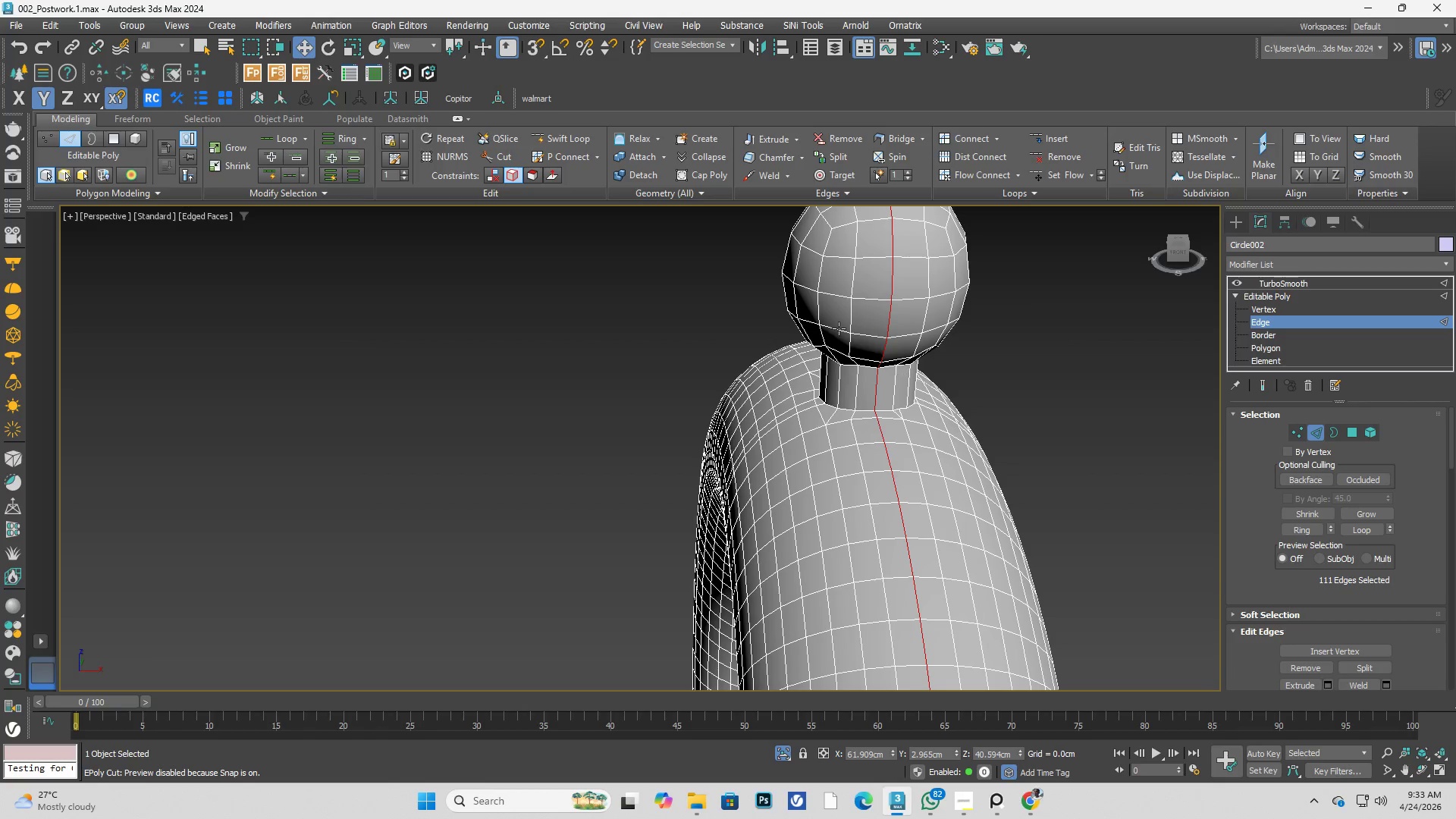 
scroll: coordinate [836, 328], scroll_direction: down, amount: 2.0
 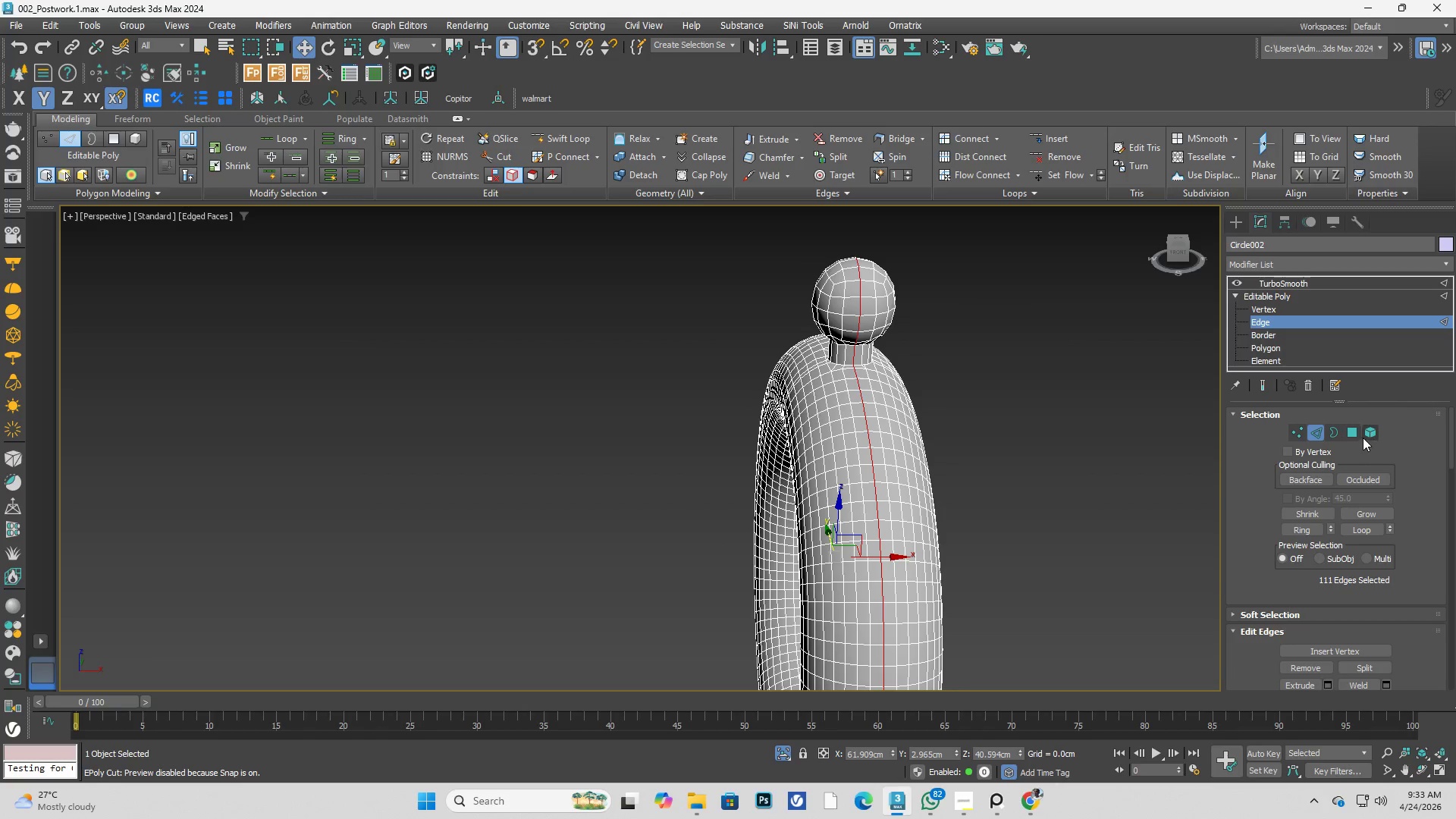 
left_click([1372, 435])
 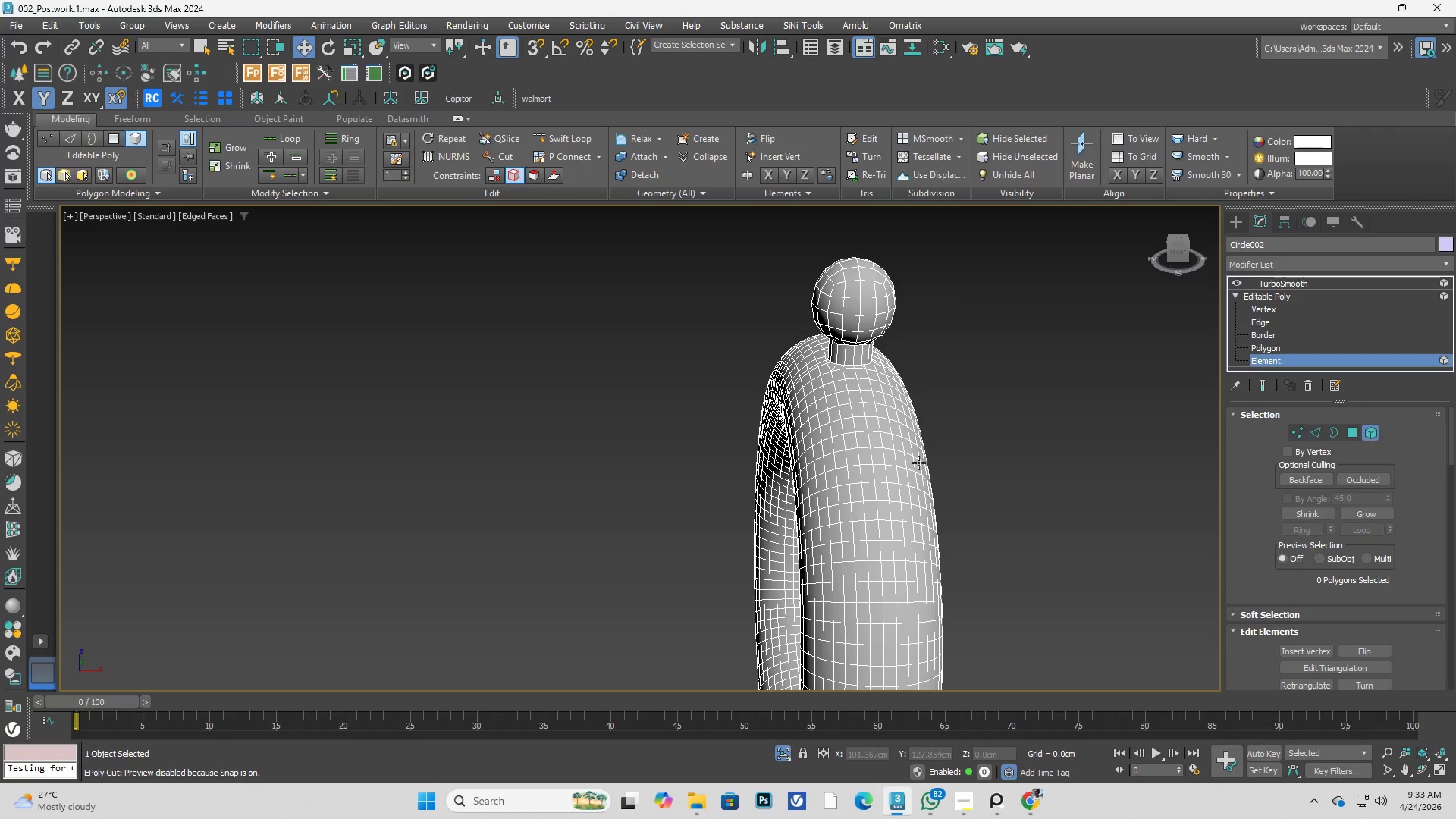 
left_click([912, 464])
 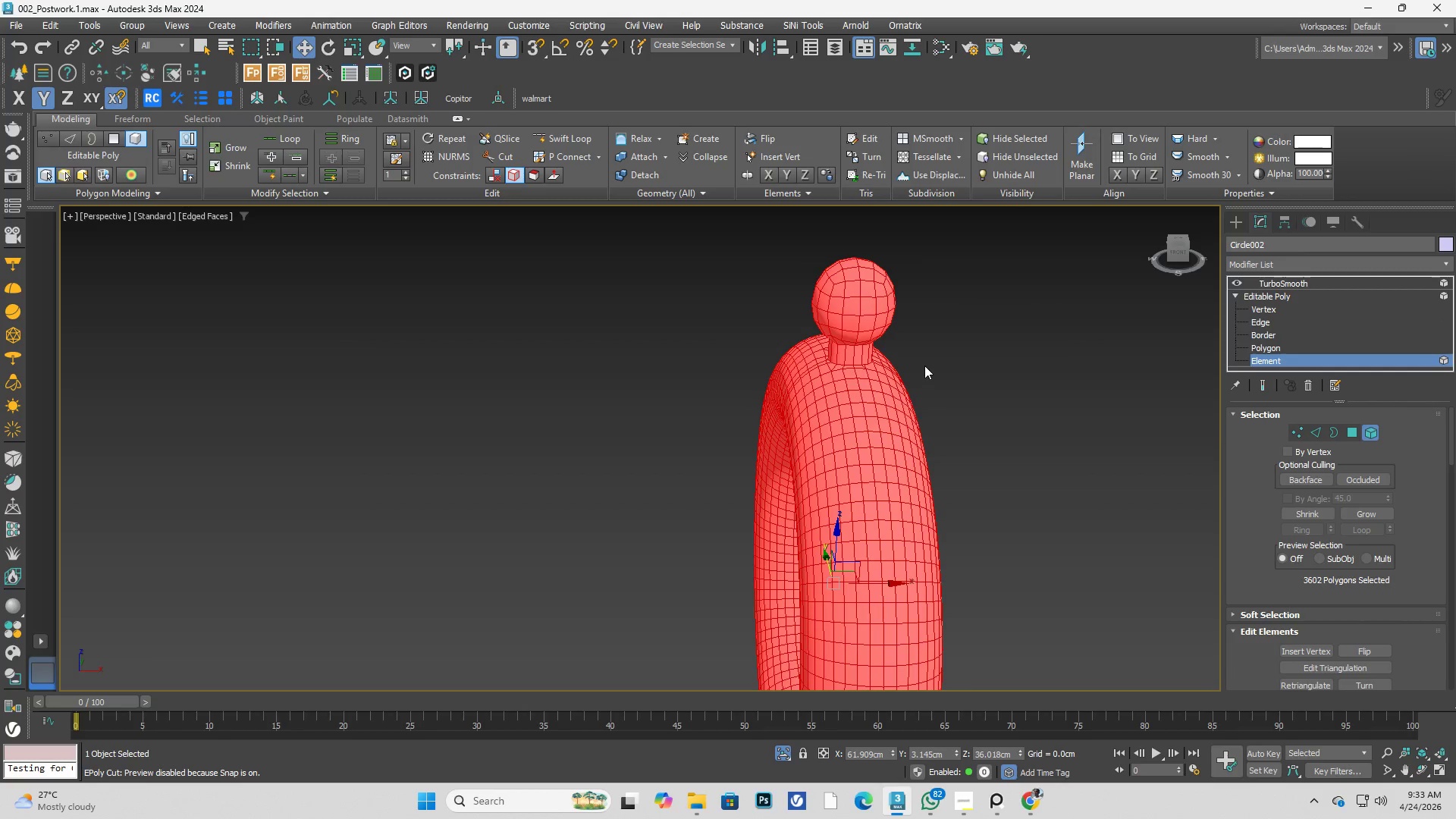 
left_click([890, 335])
 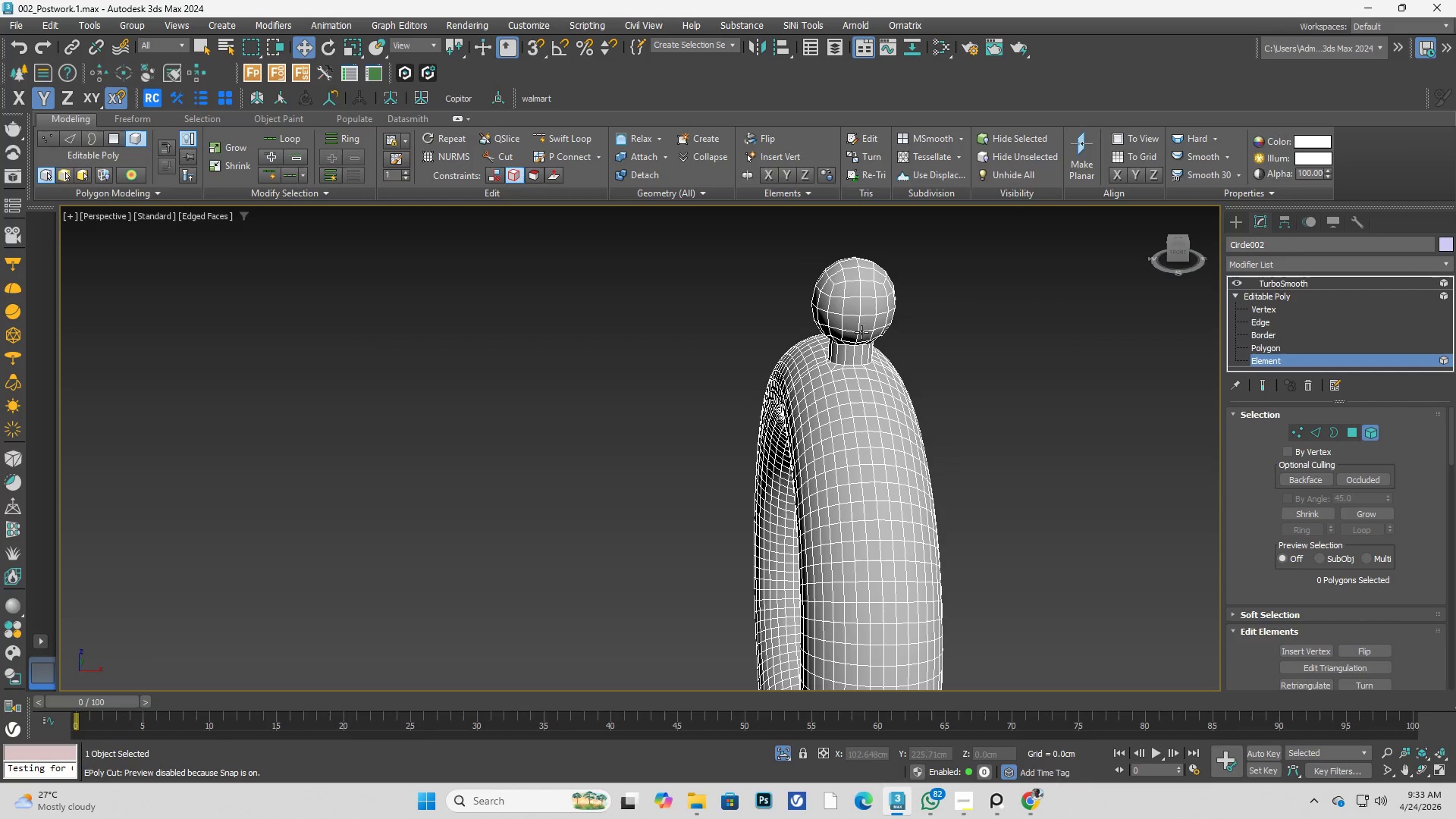 
key(Control+Z)
 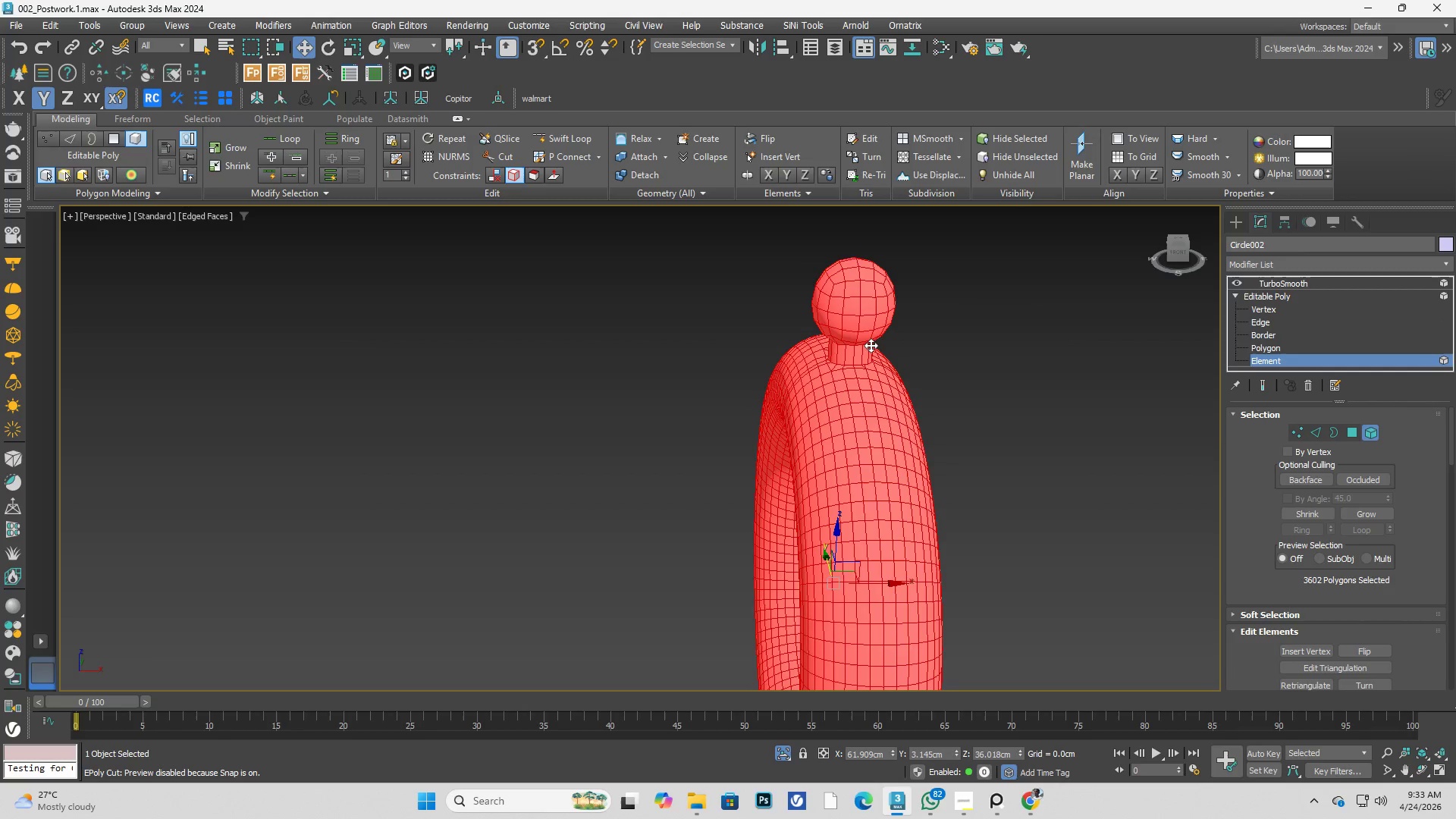 
key(Control+Z)
 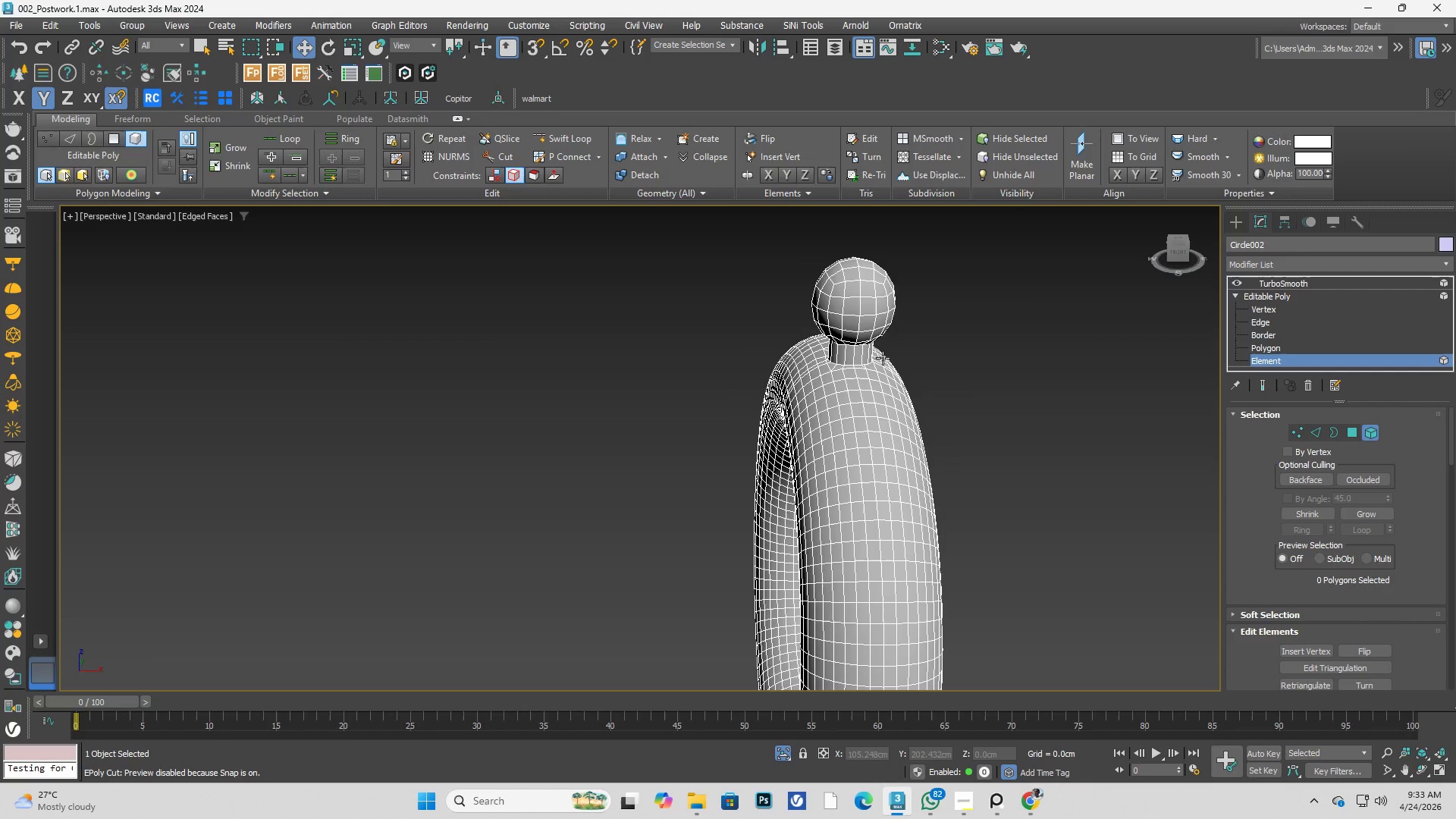 
key(Control+Z)
 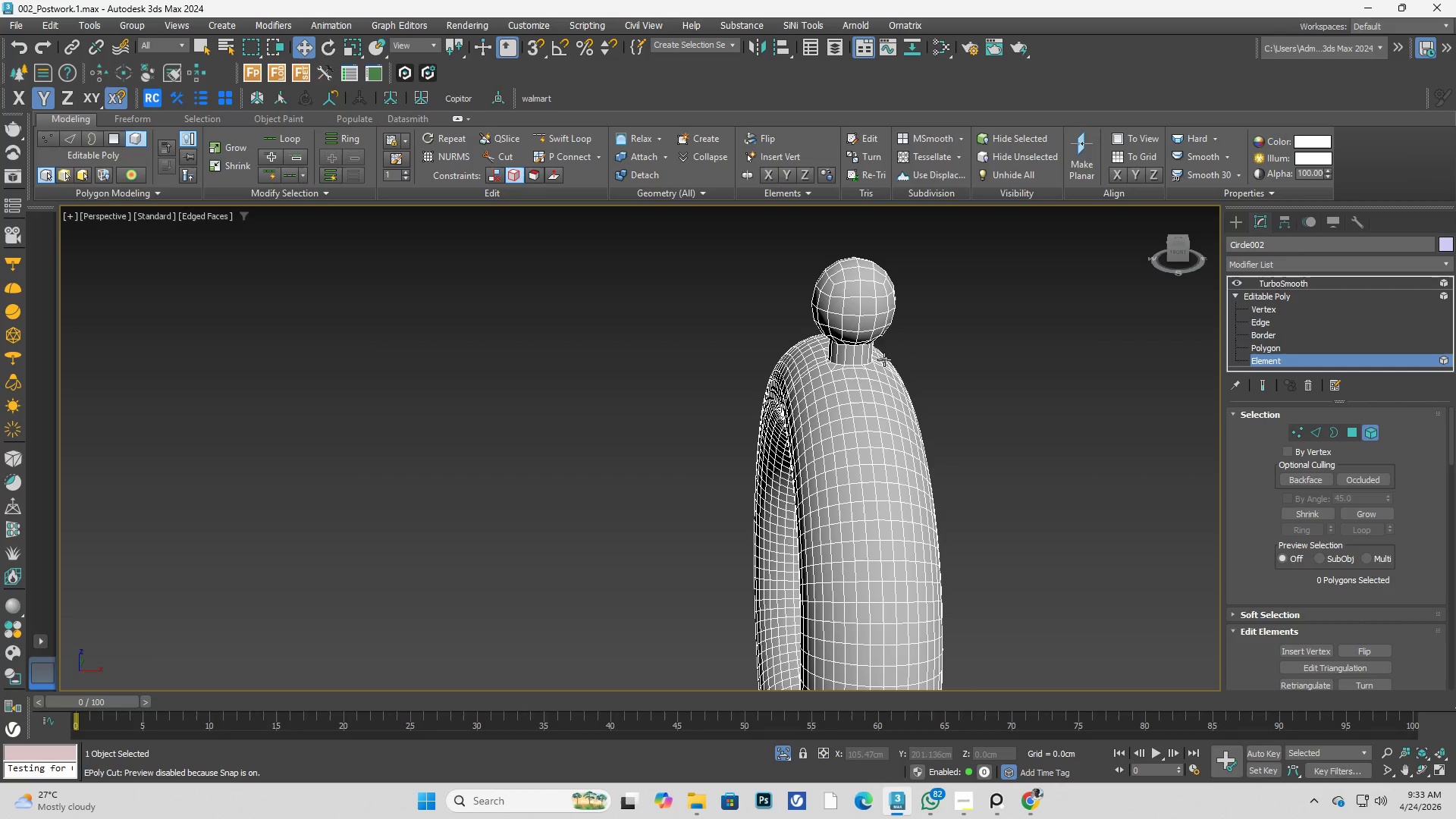 
key(Control+Z)
 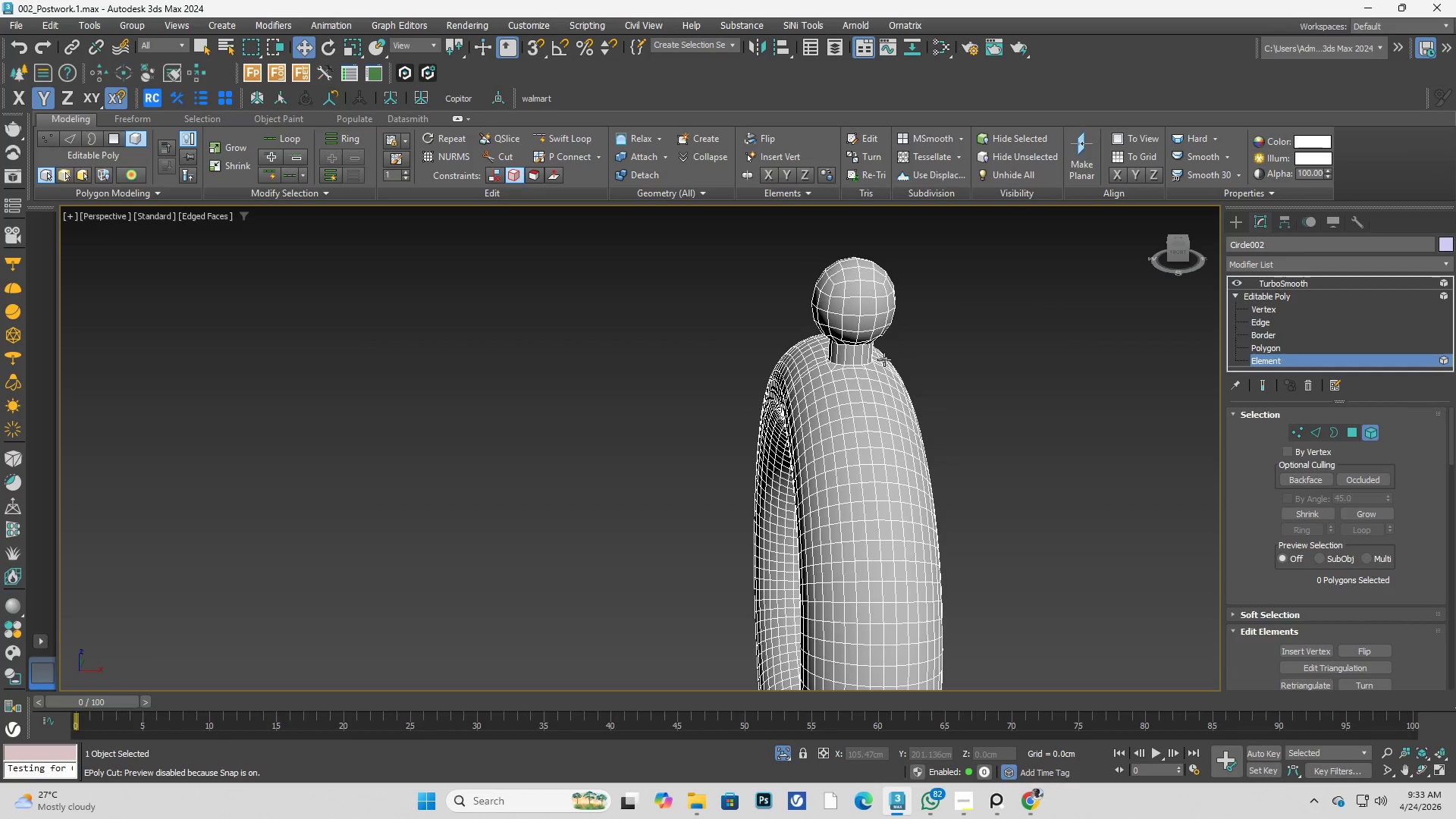 
key(Control+Z)
 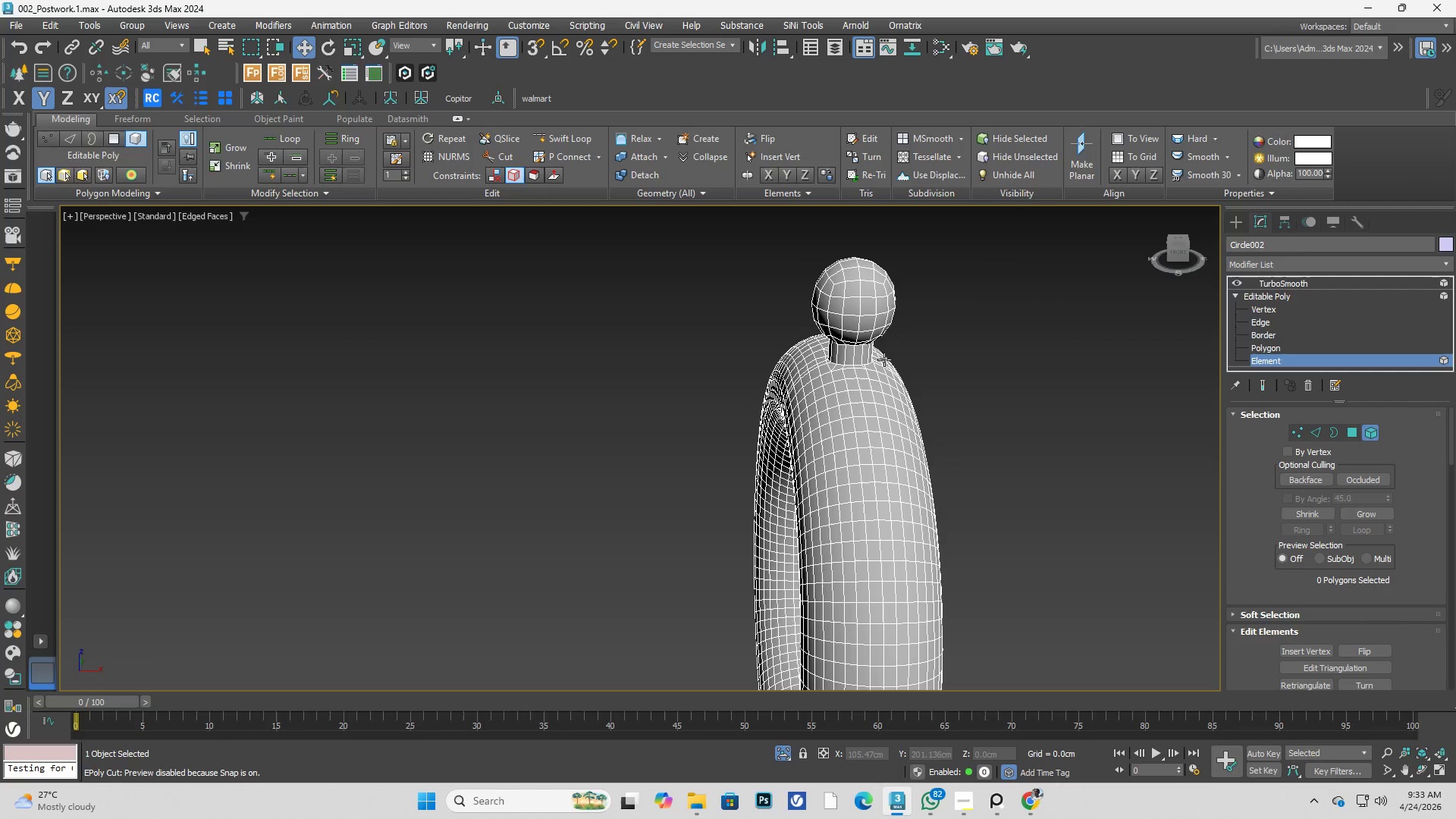 
key(Control+Z)
 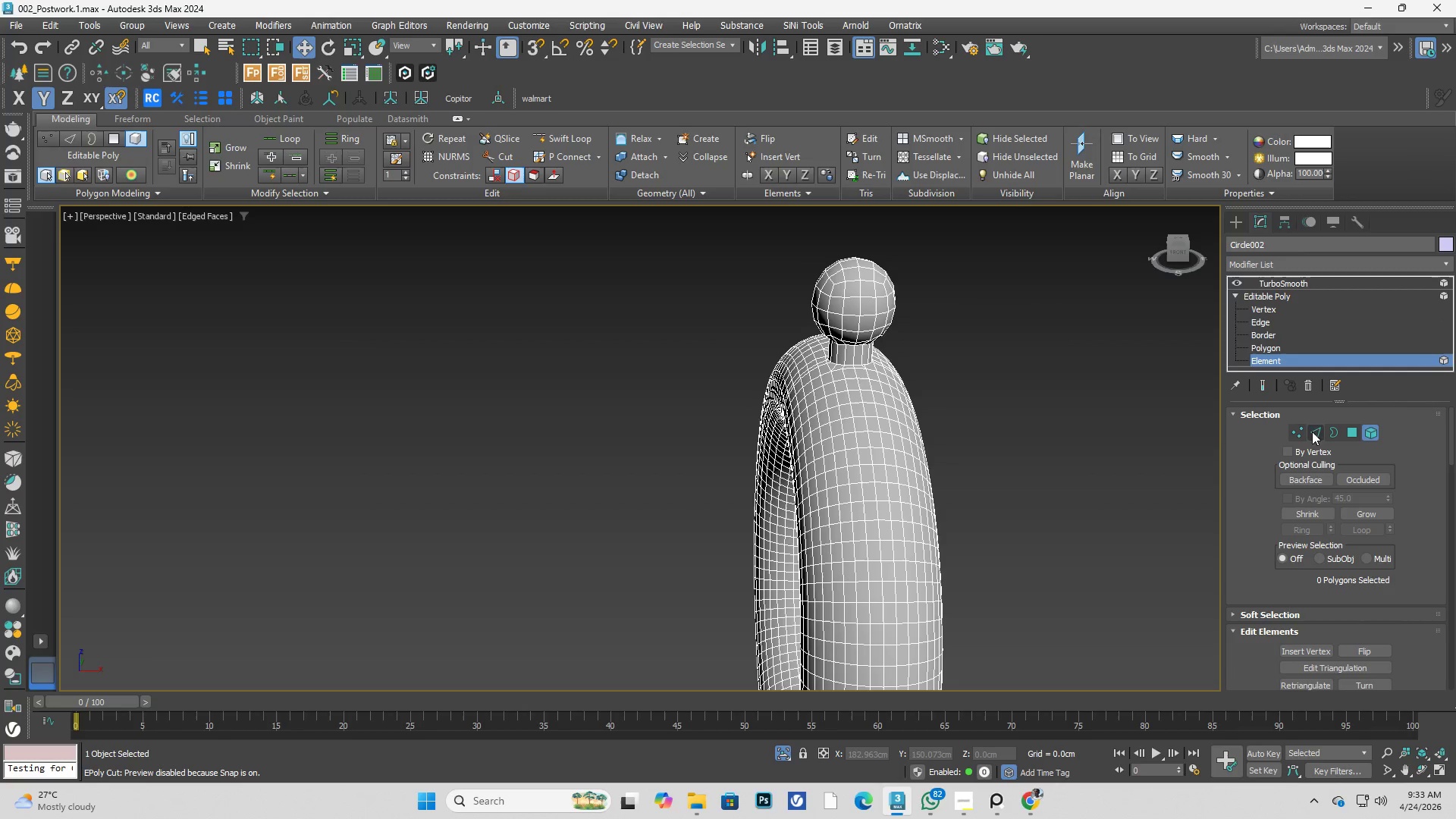 
left_click([1320, 435])
 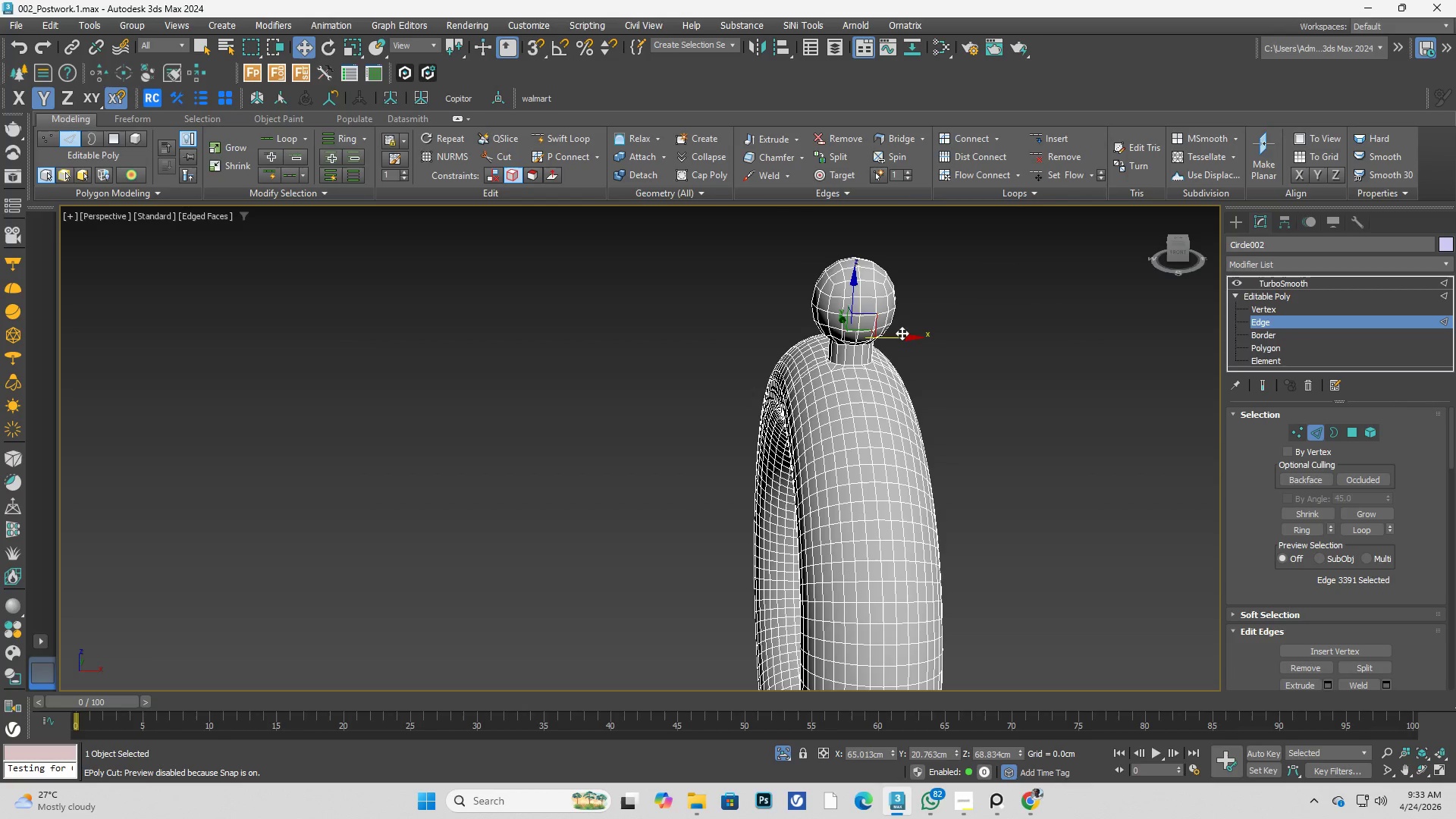 
scroll: coordinate [868, 315], scroll_direction: up, amount: 2.0
 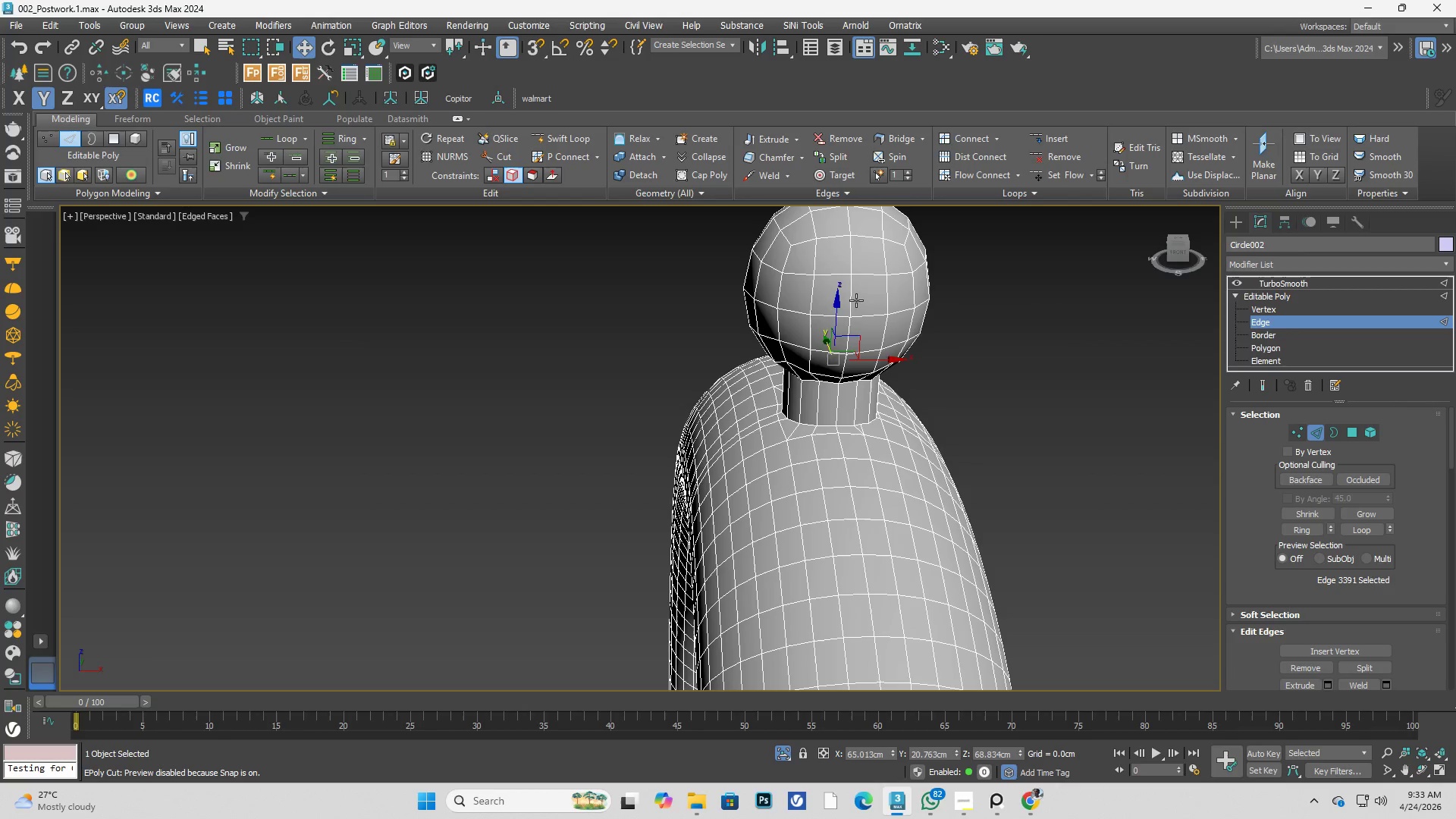 
double_click([856, 300])
 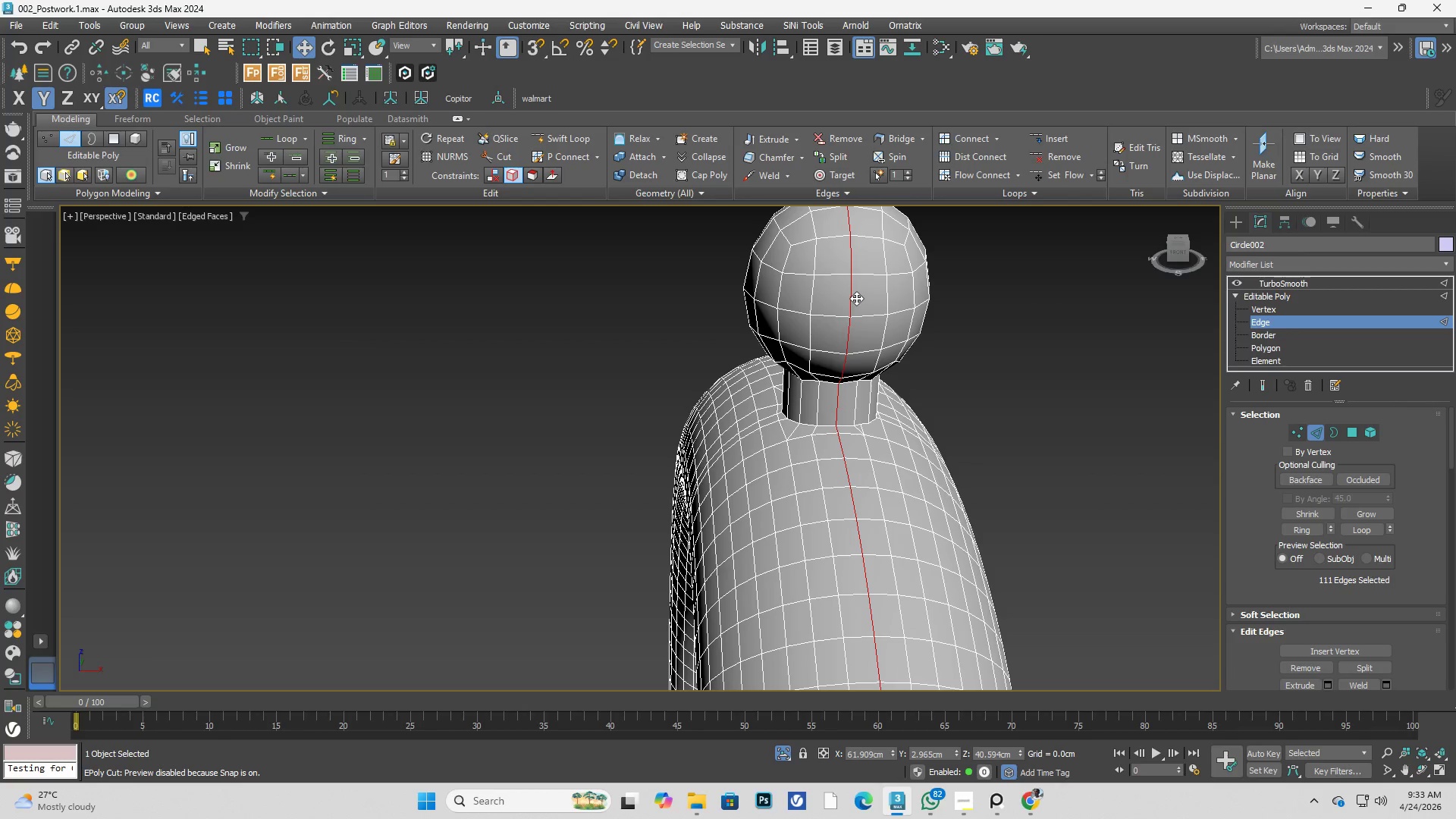 
hold_key(key=AltLeft, duration=0.98)
 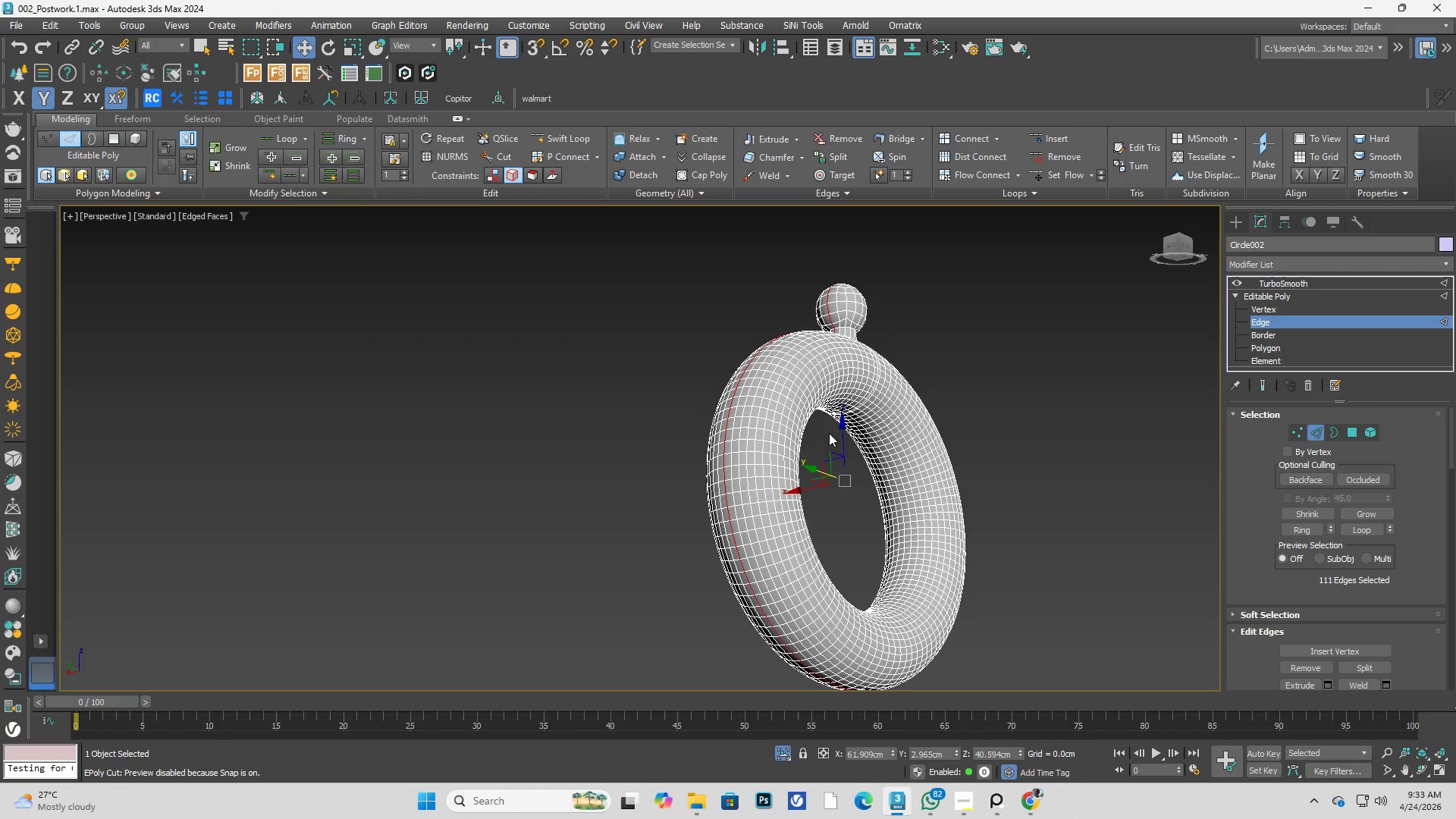 
scroll: coordinate [875, 326], scroll_direction: down, amount: 3.0
 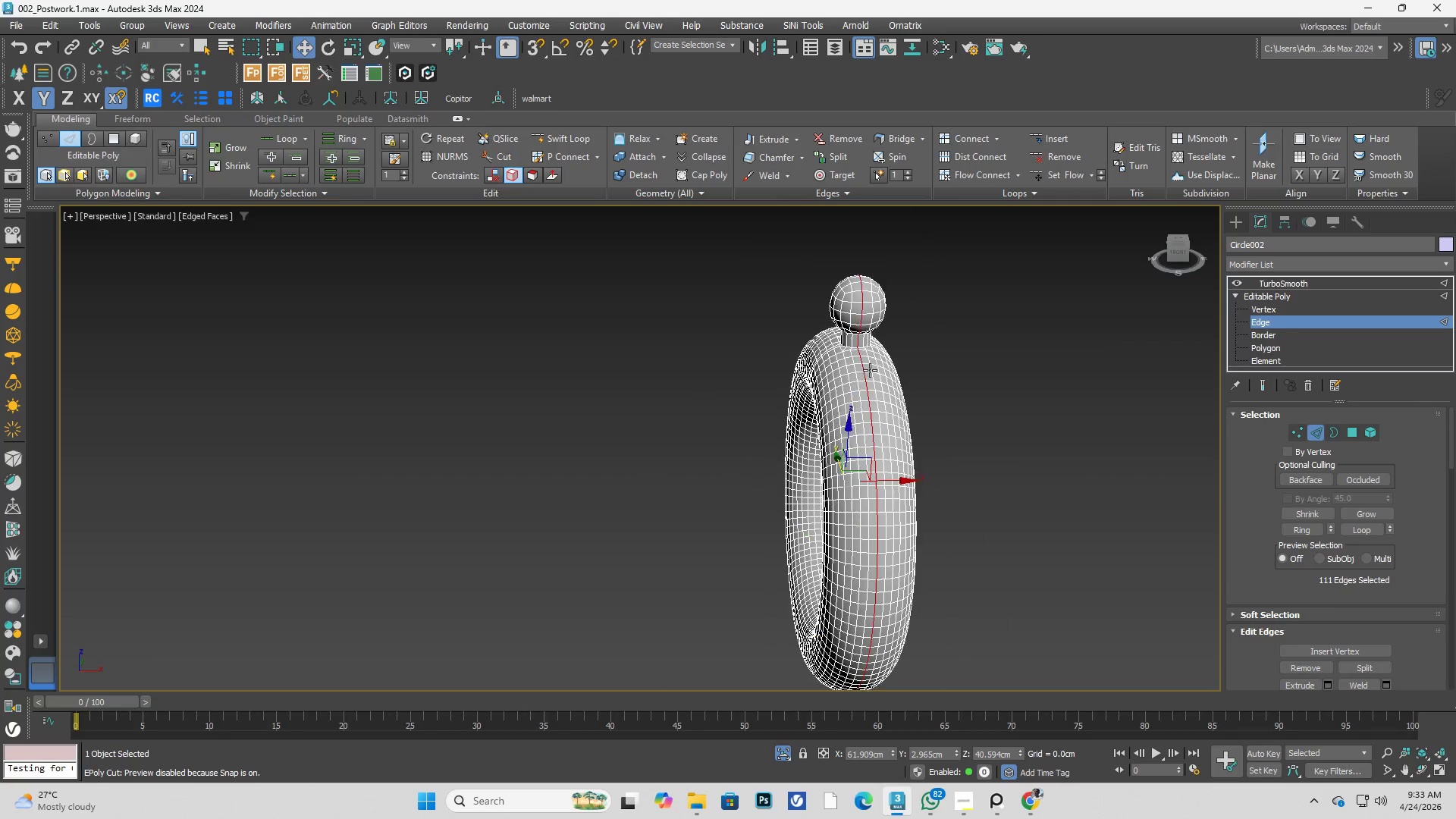 
hold_key(key=AltLeft, duration=1.81)
 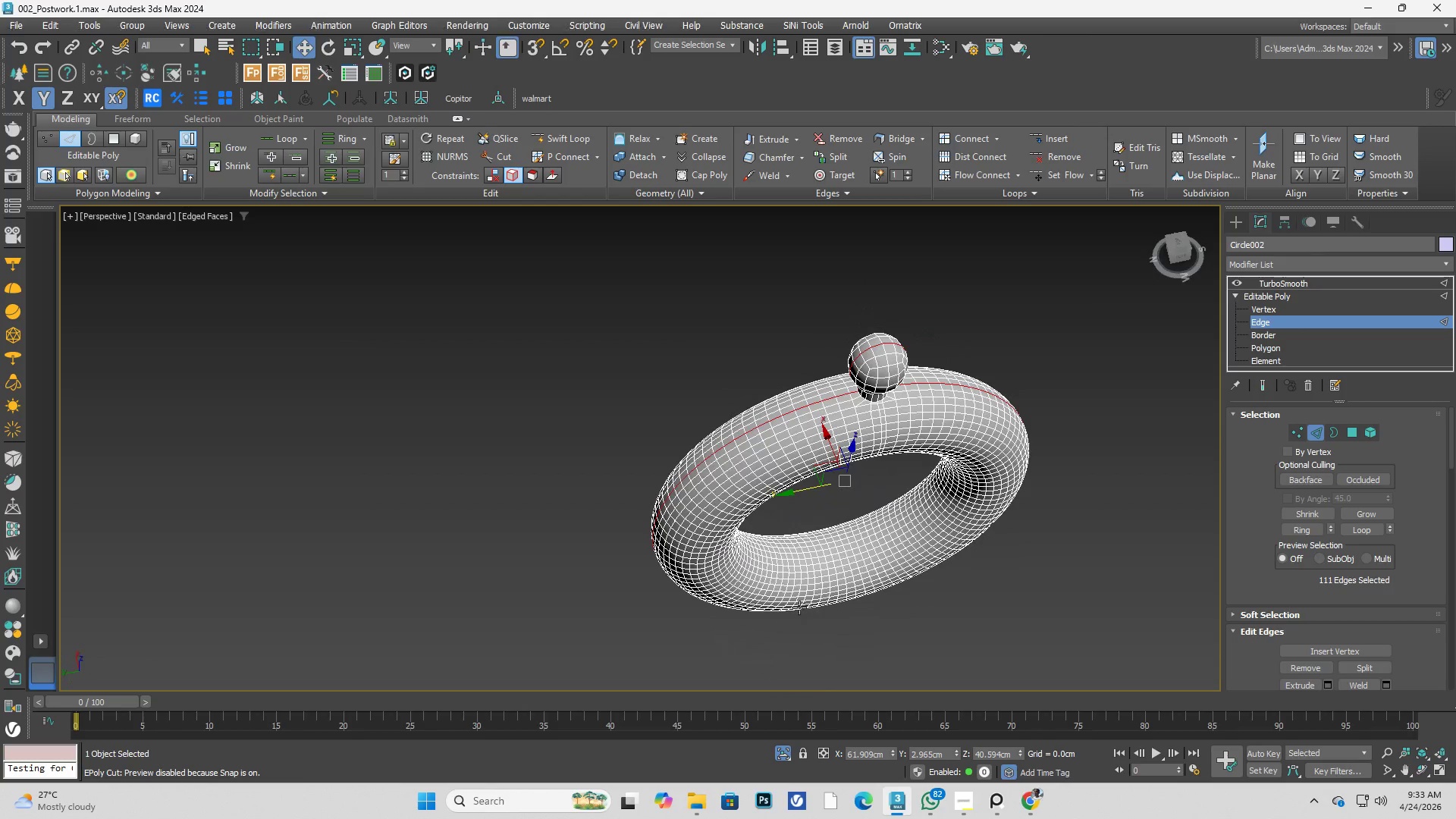 
key(T)
 